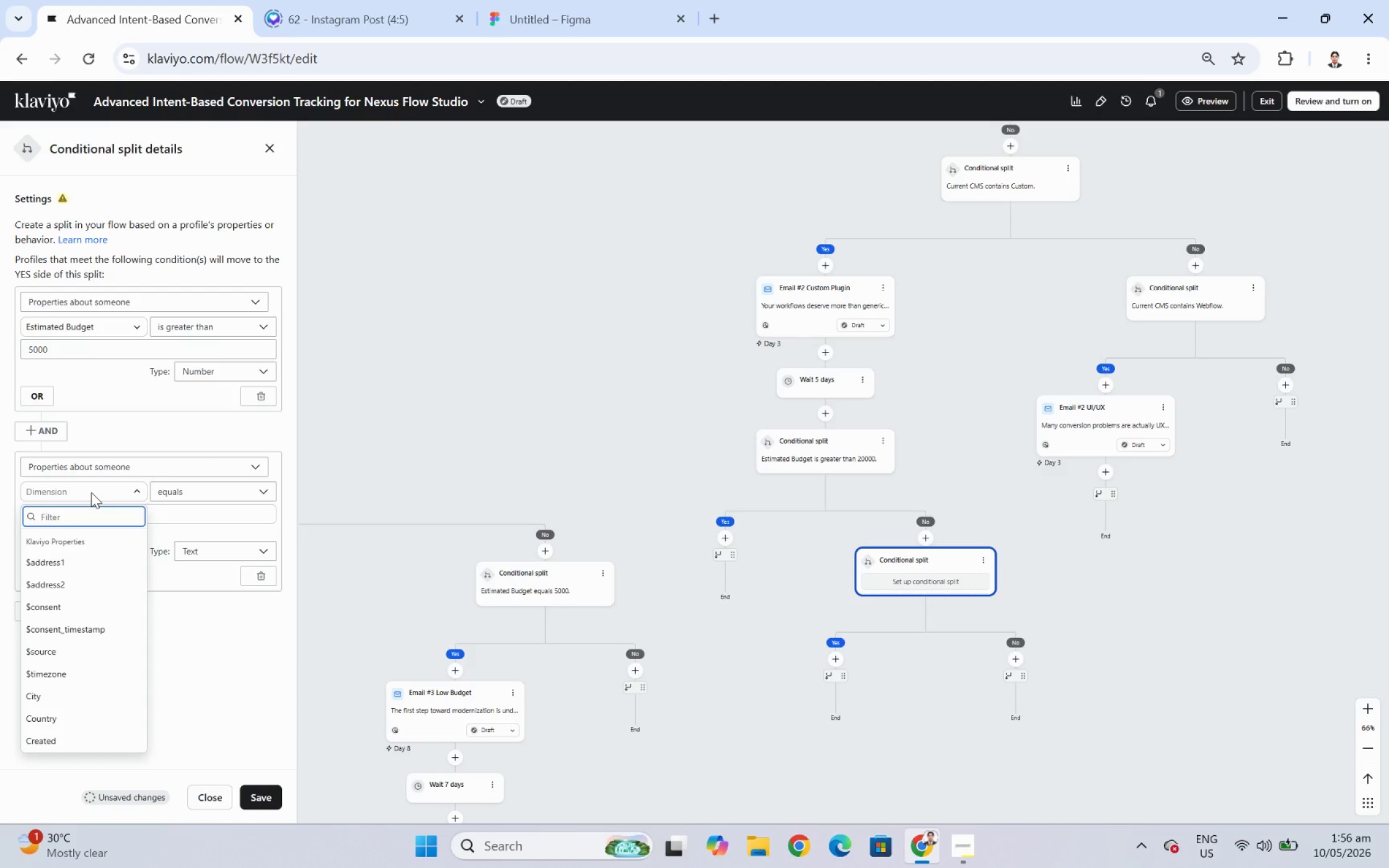 
type(est)
 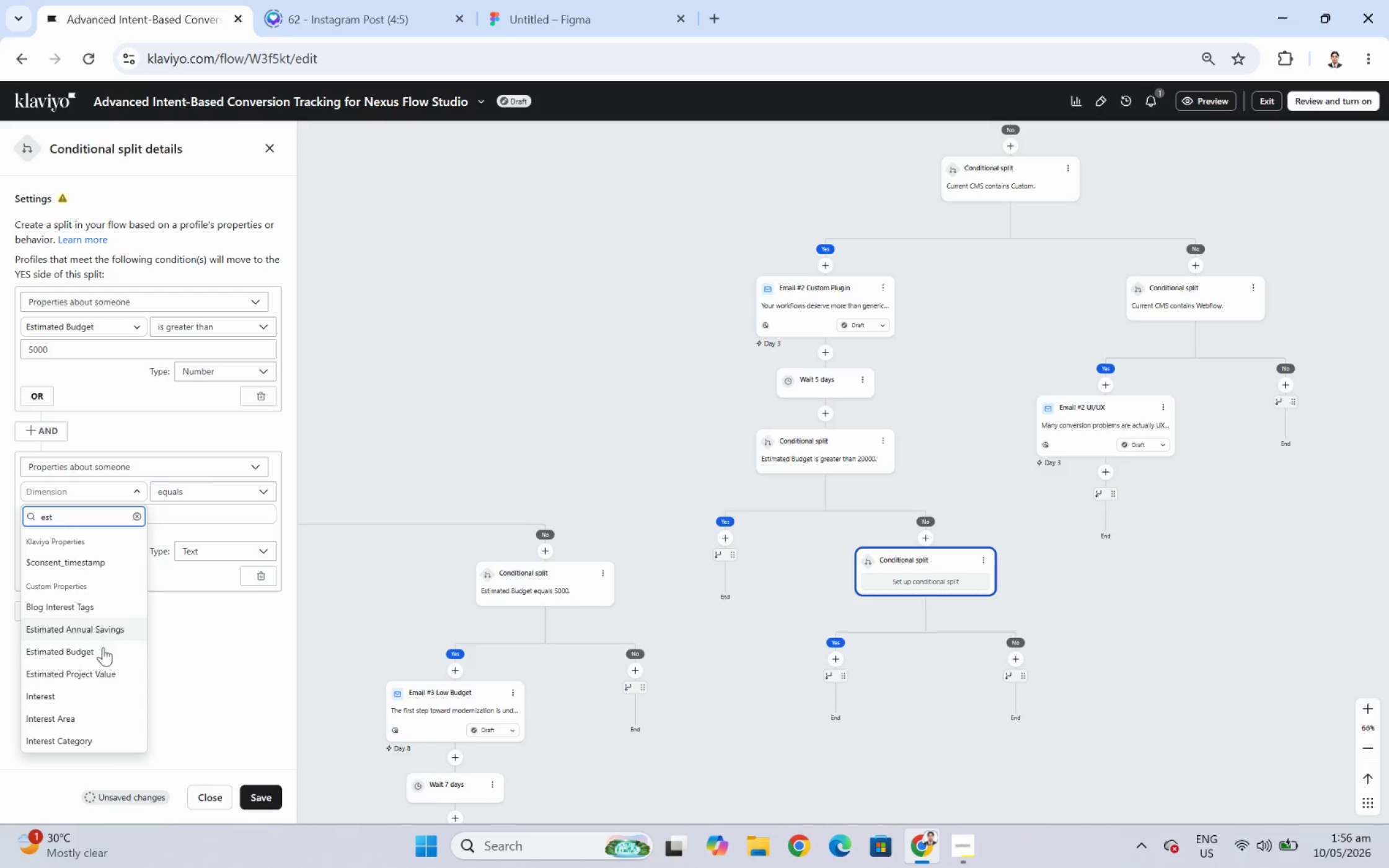 
left_click([103, 652])
 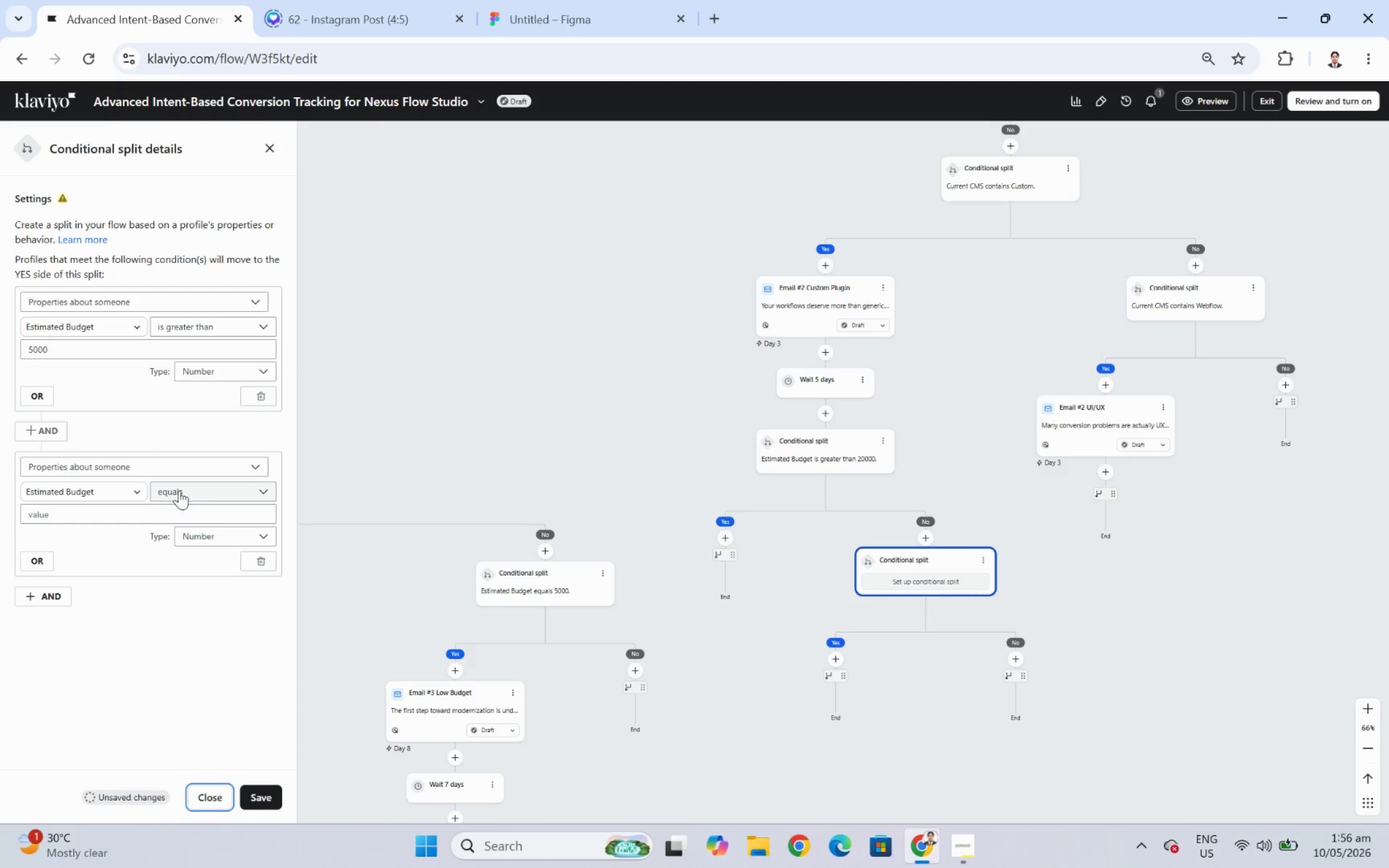 
left_click([179, 490])
 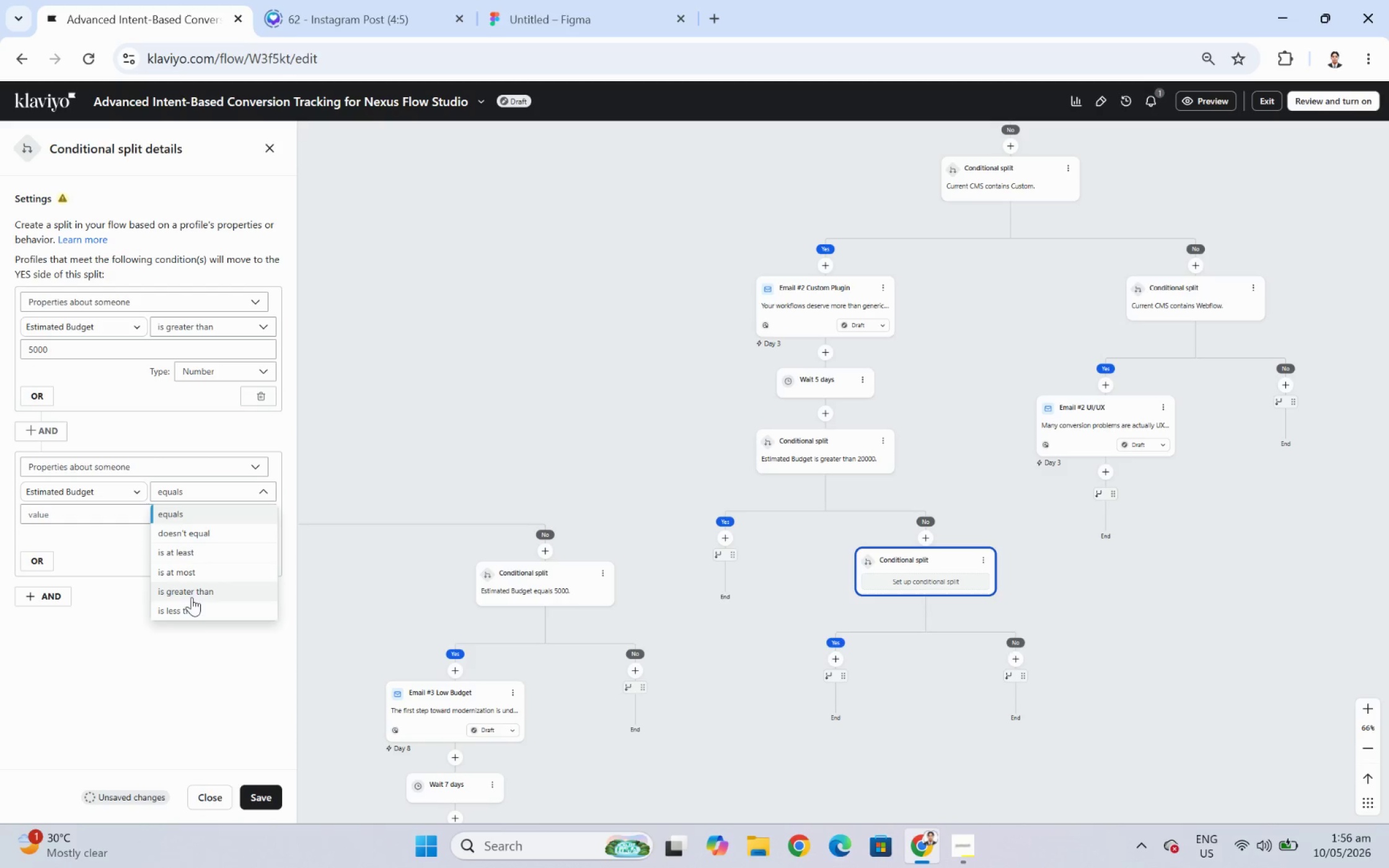 
left_click([194, 608])
 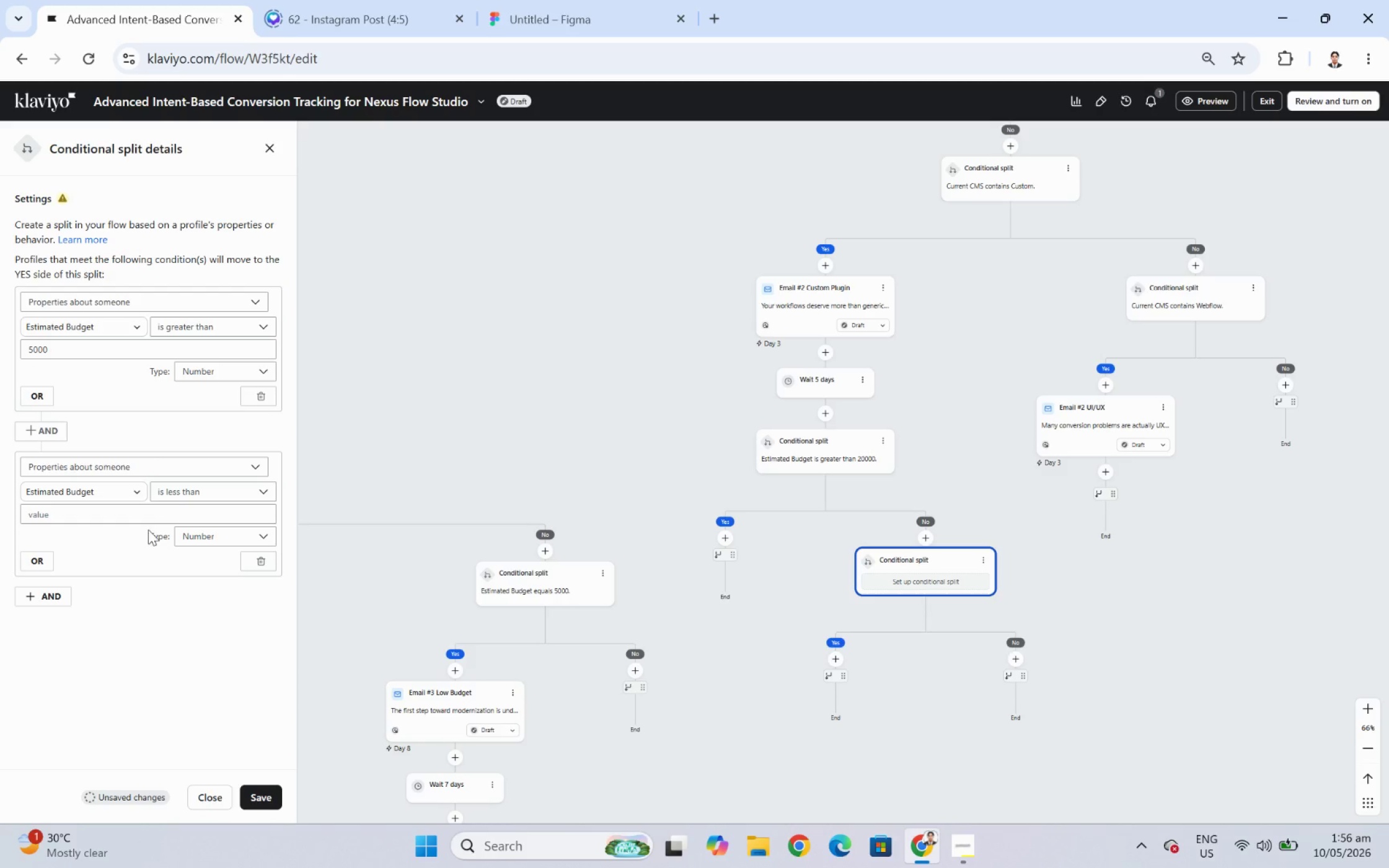 
left_click([146, 522])
 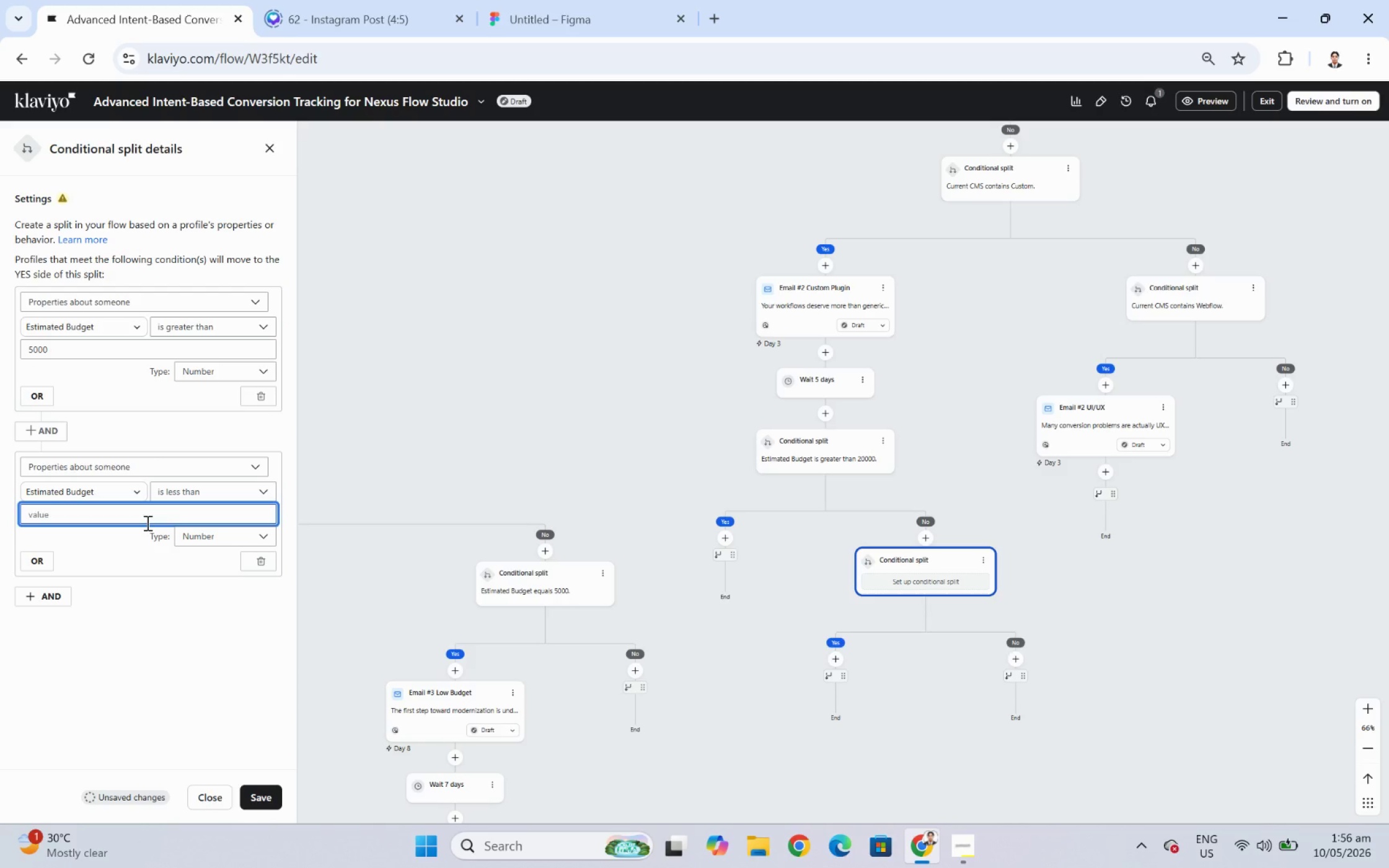 
key(Numpad2)
 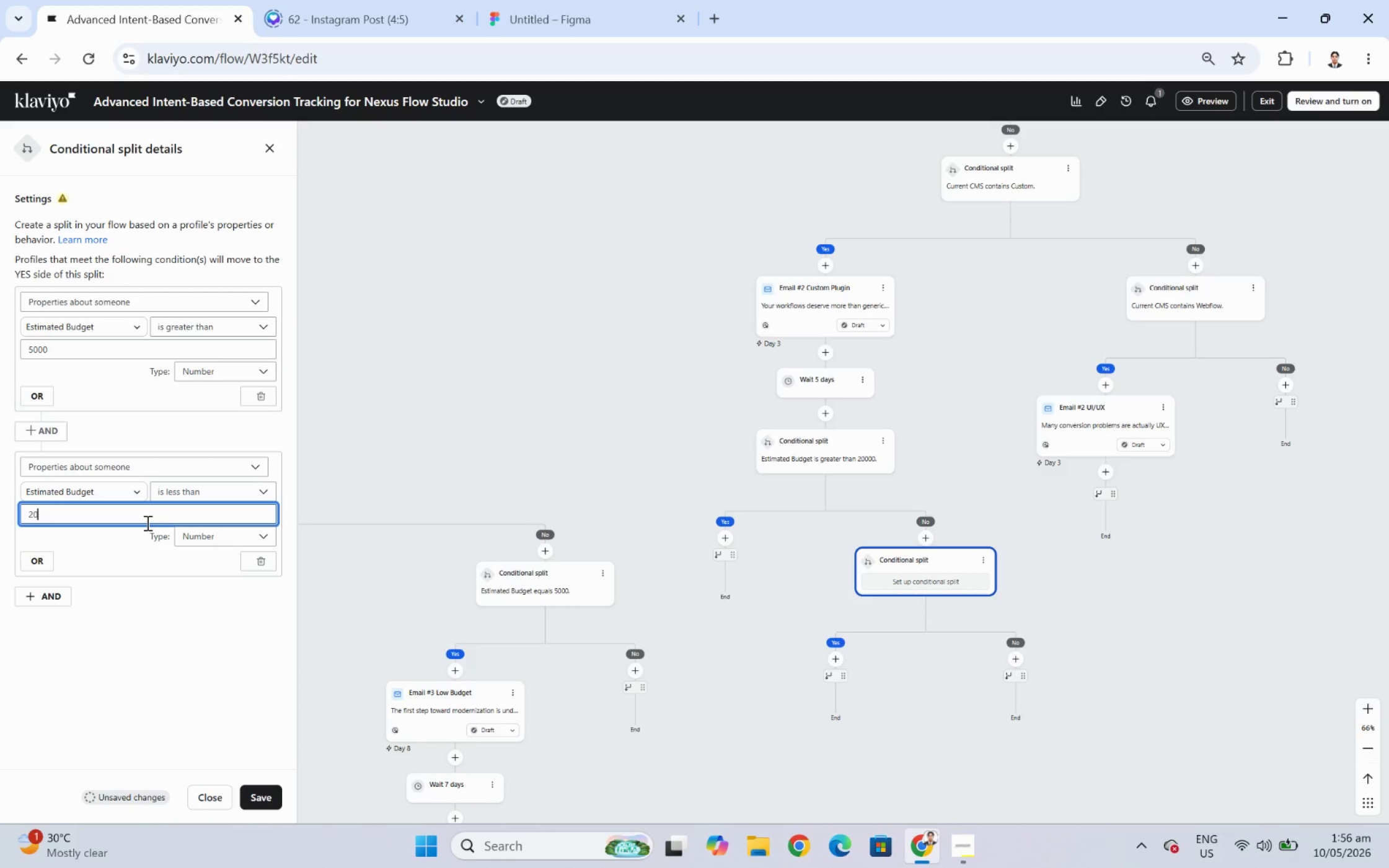 
key(Numpad0)
 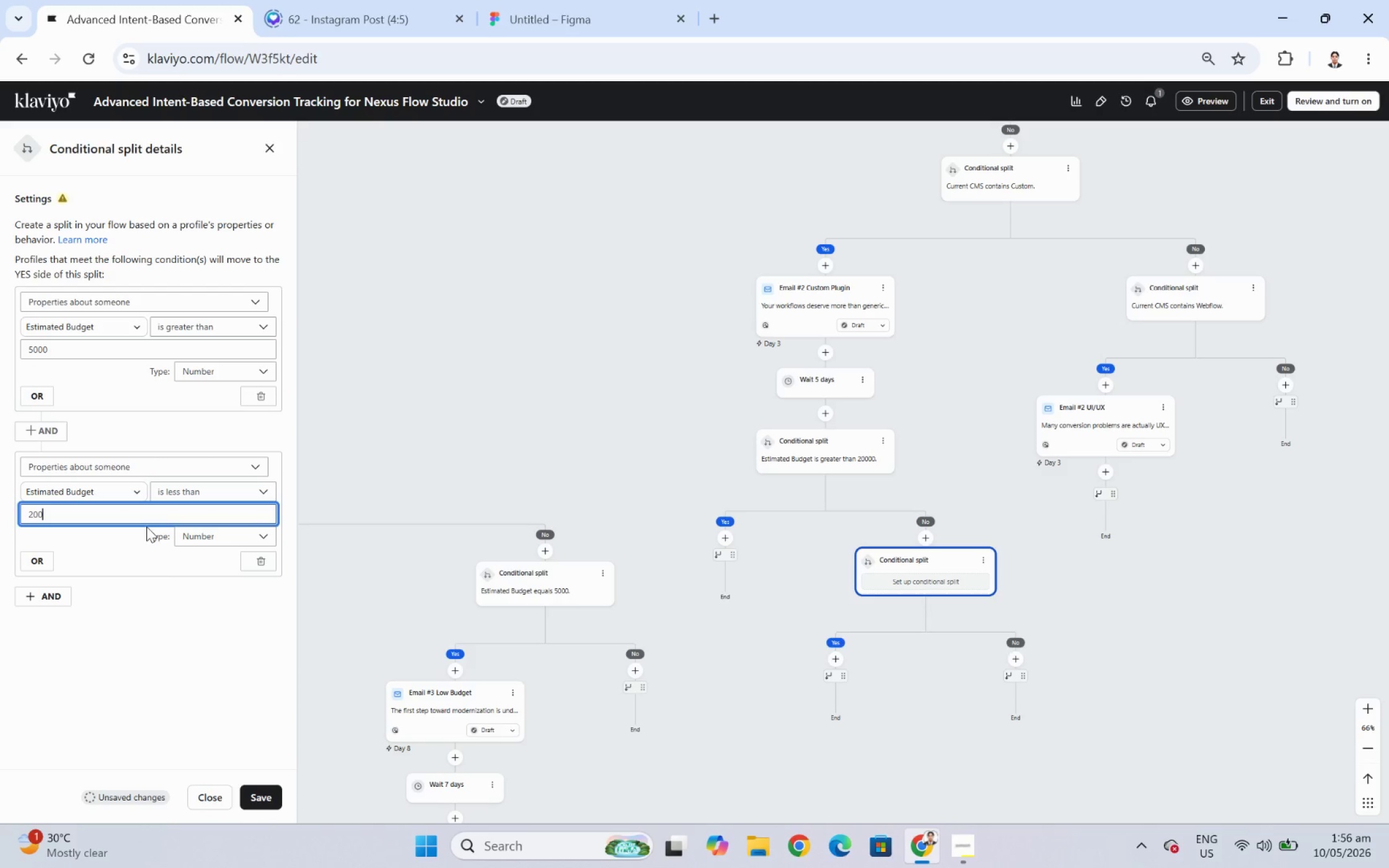 
key(Numpad0)
 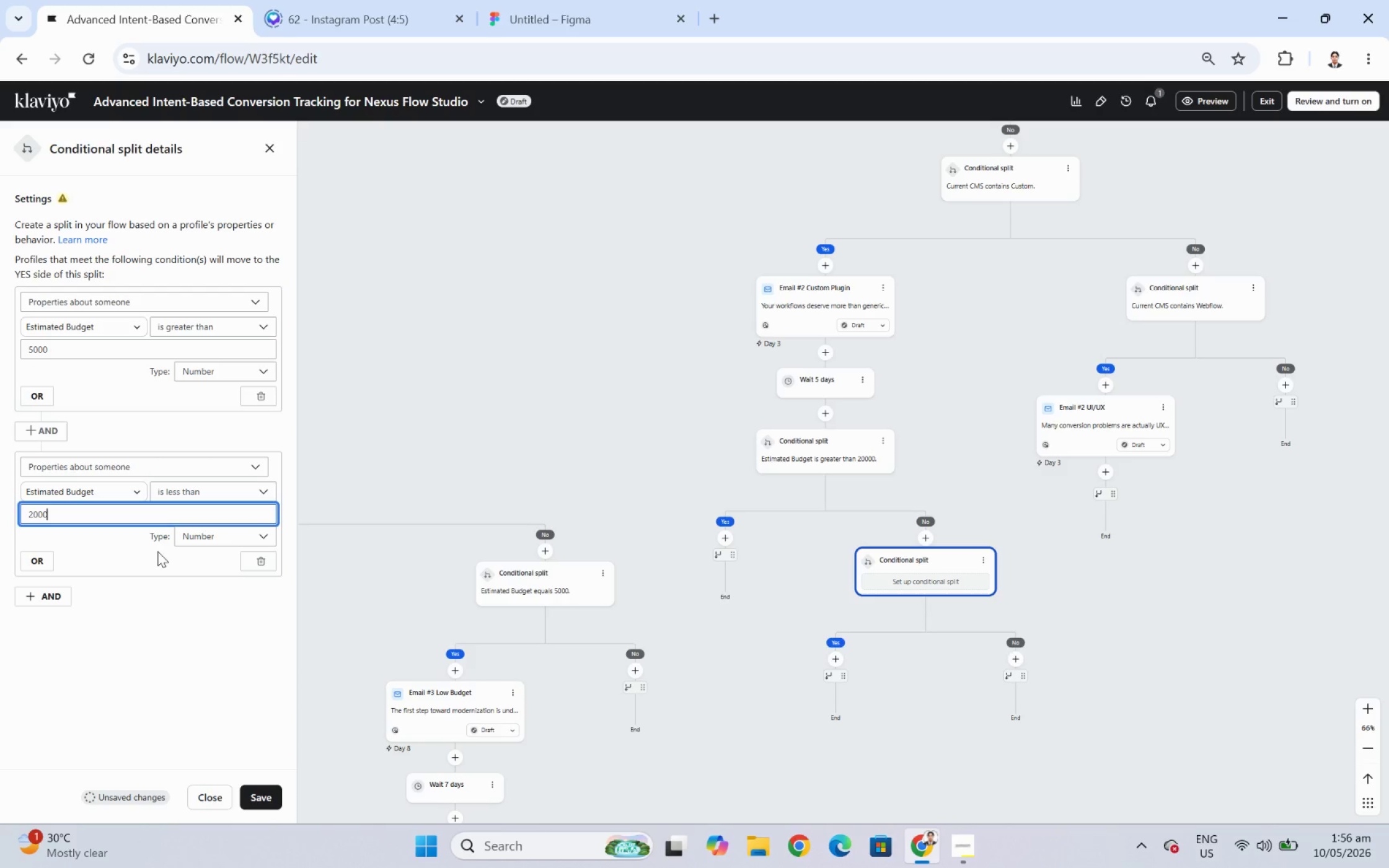 
key(Numpad0)
 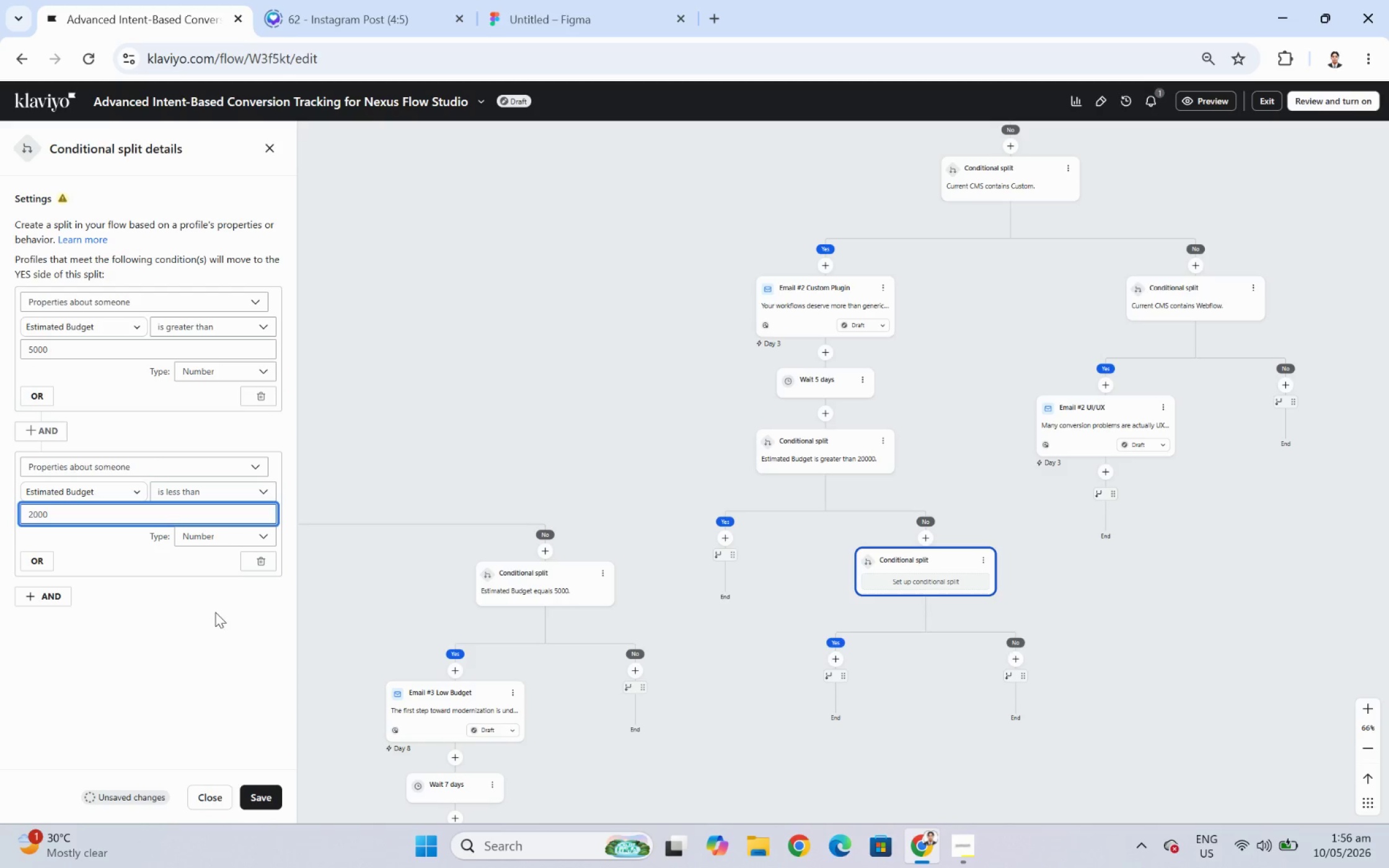 
key(Numpad0)
 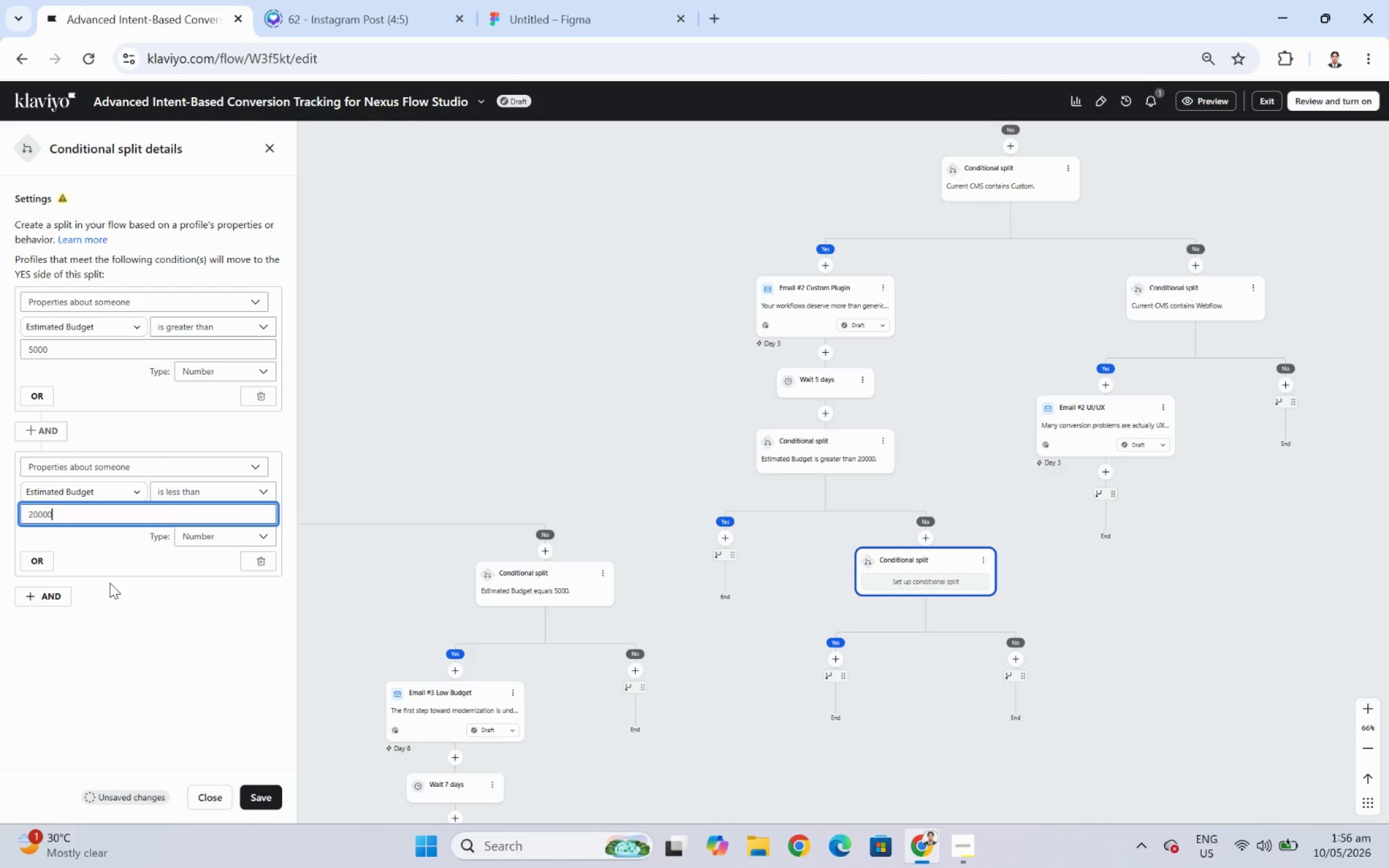 
left_click([27, 564])
 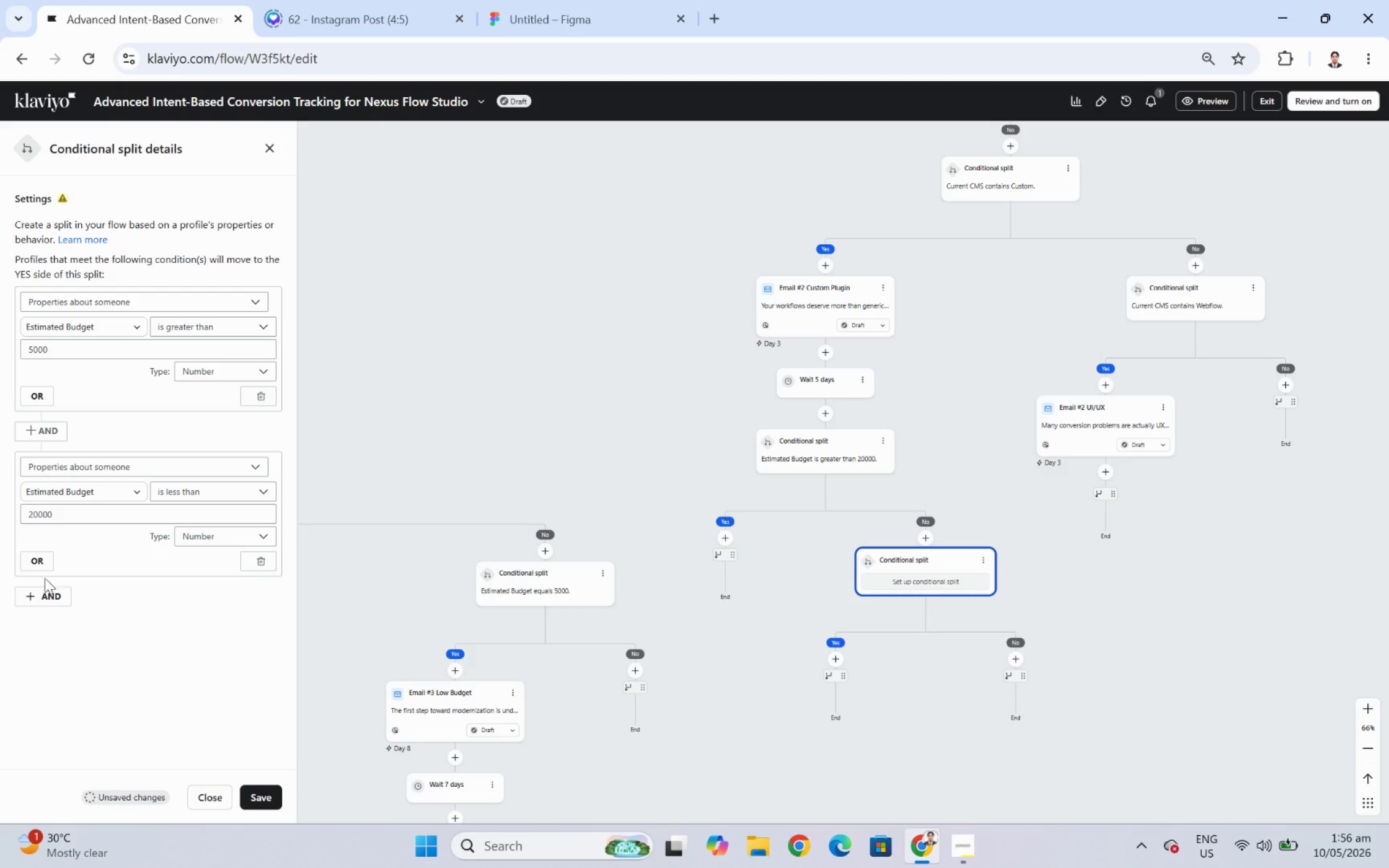 
left_click([43, 563])
 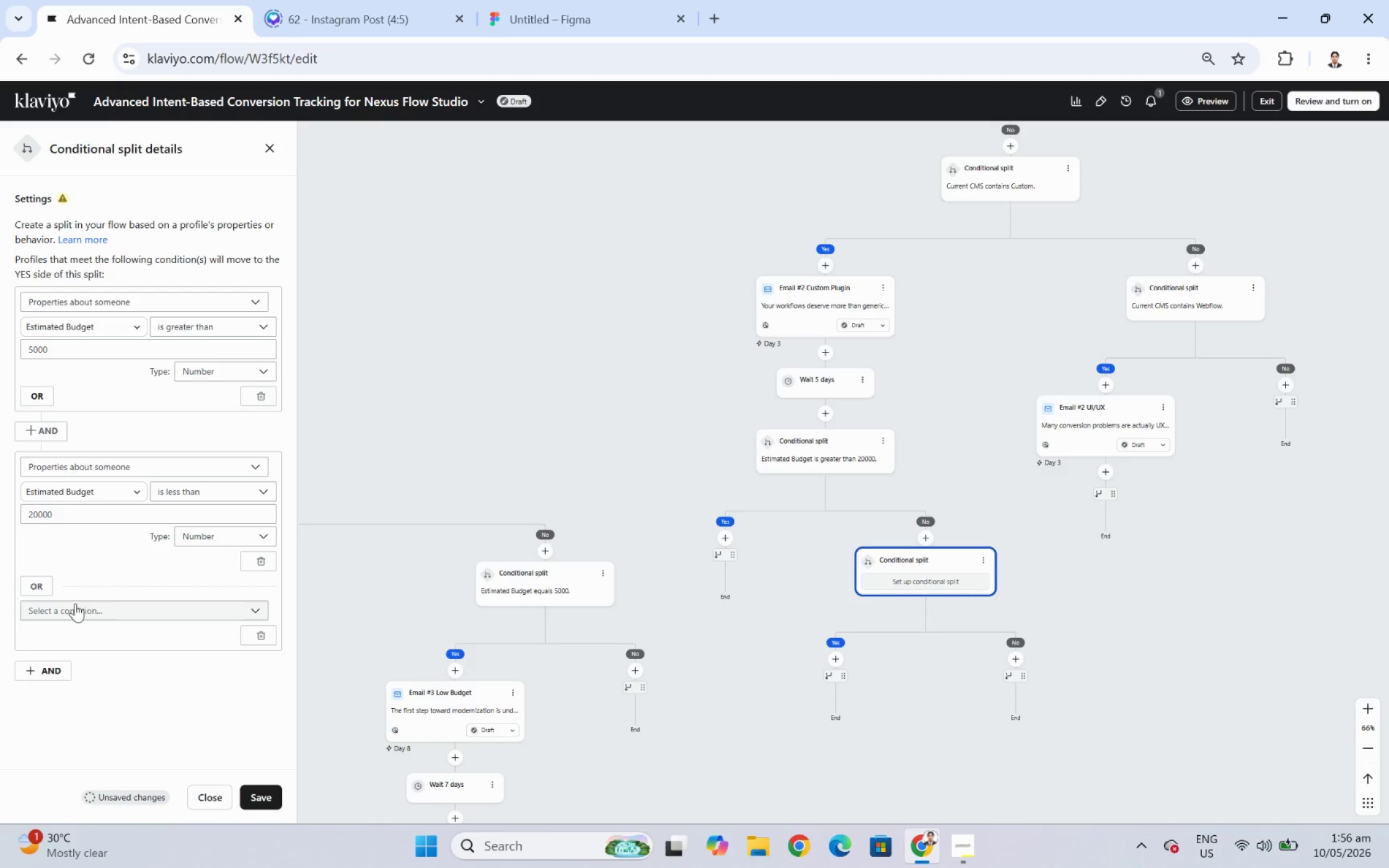 
left_click([79, 615])
 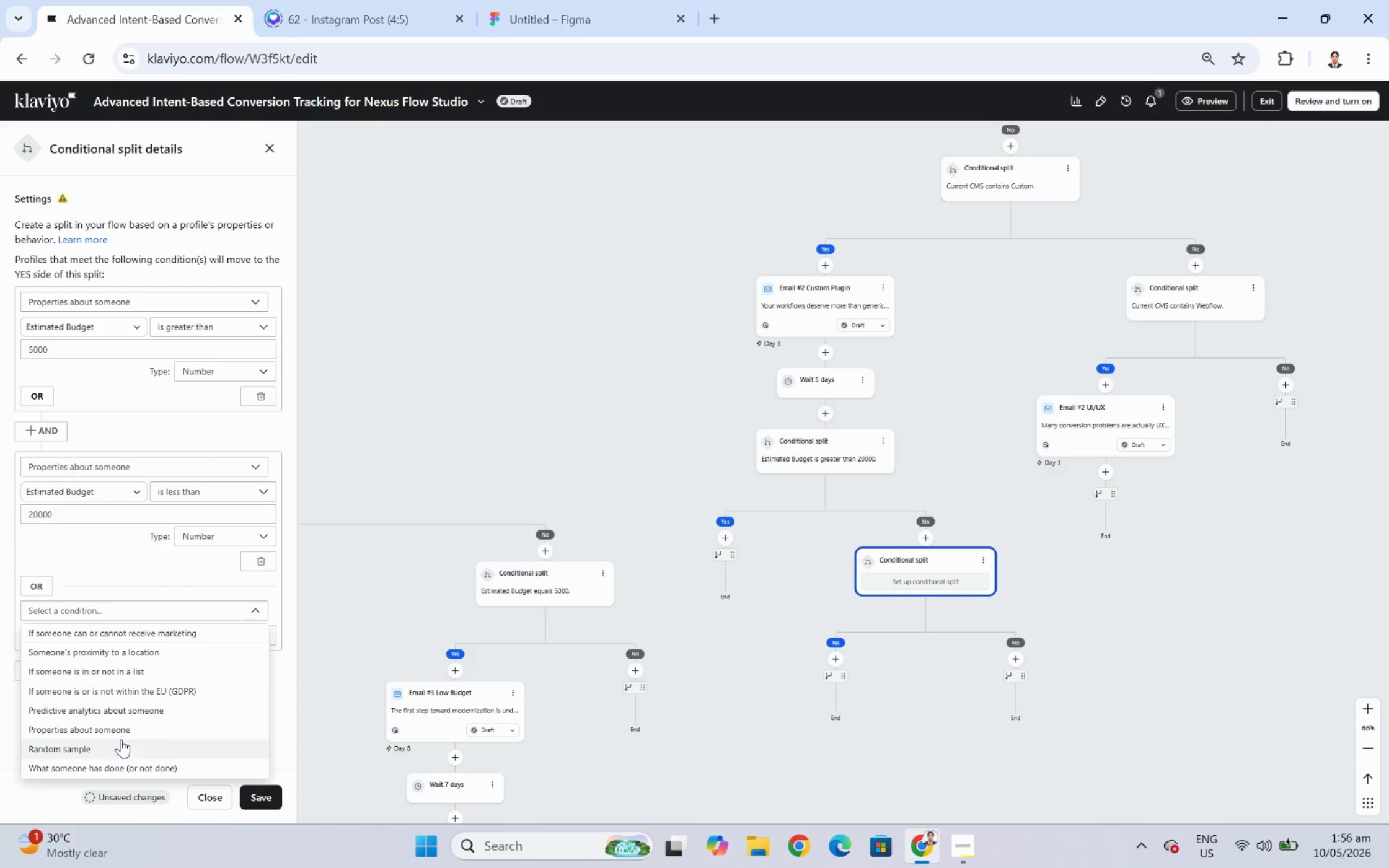 
left_click([123, 722])
 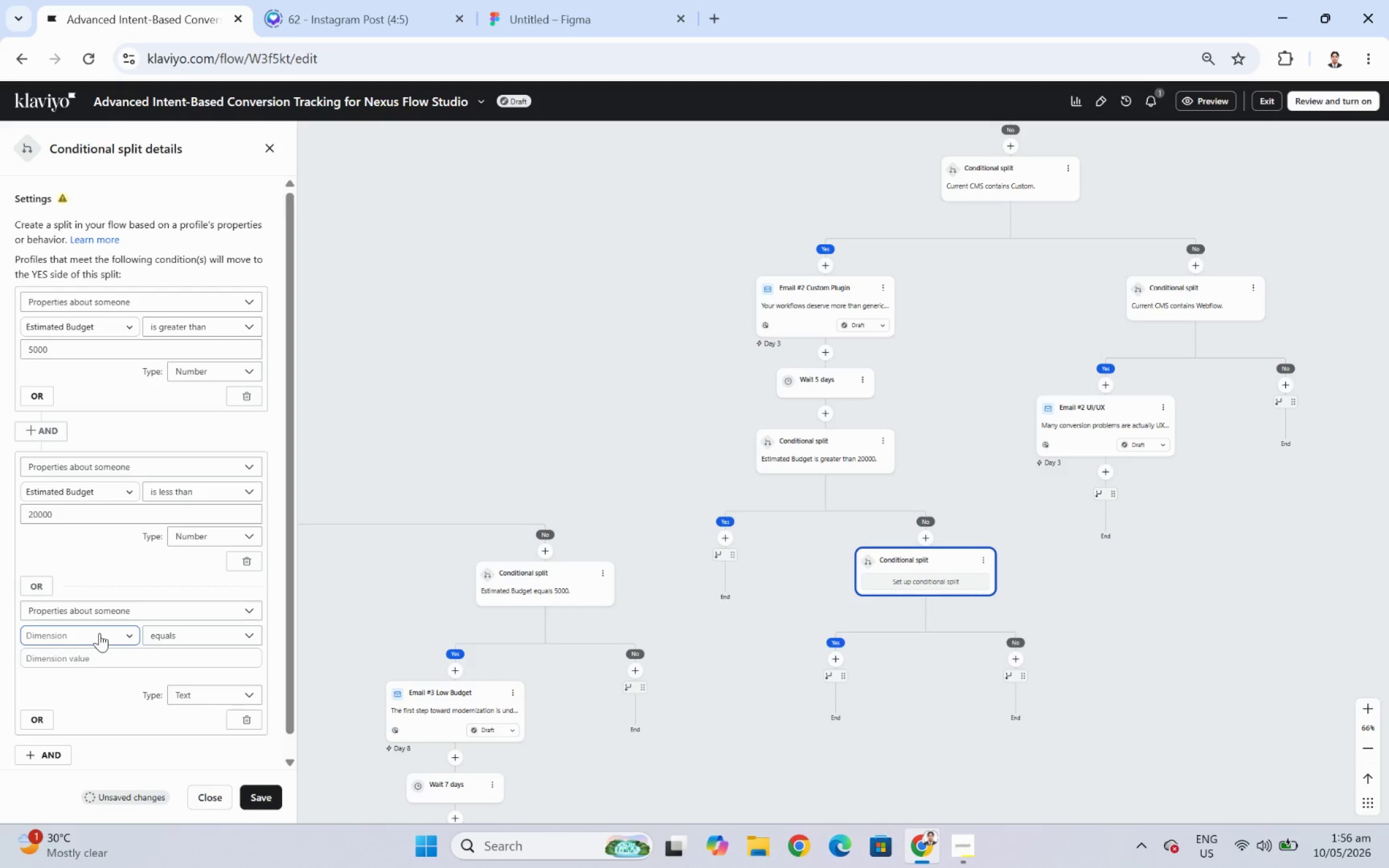 
left_click([99, 633])
 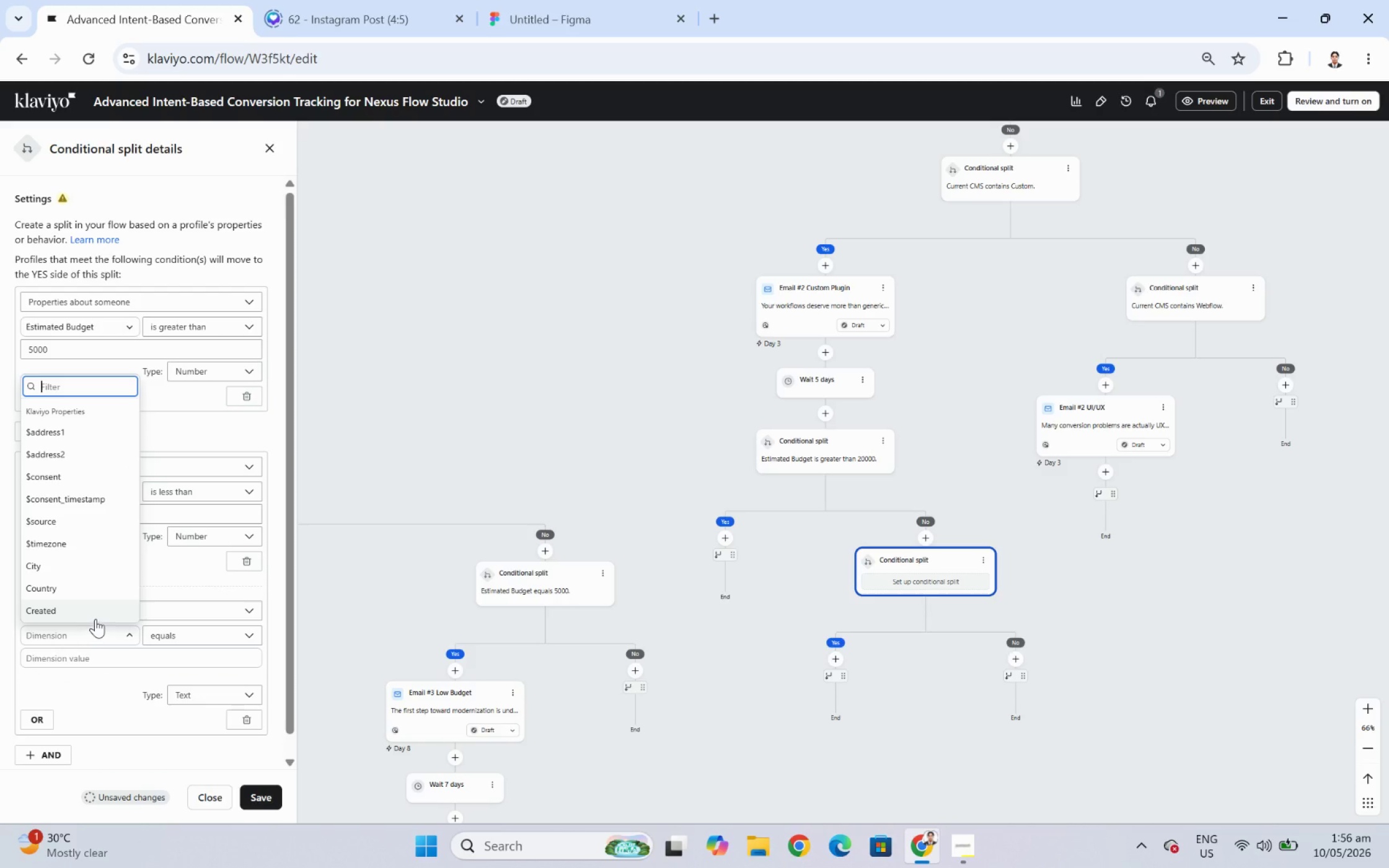 
type(budg)
 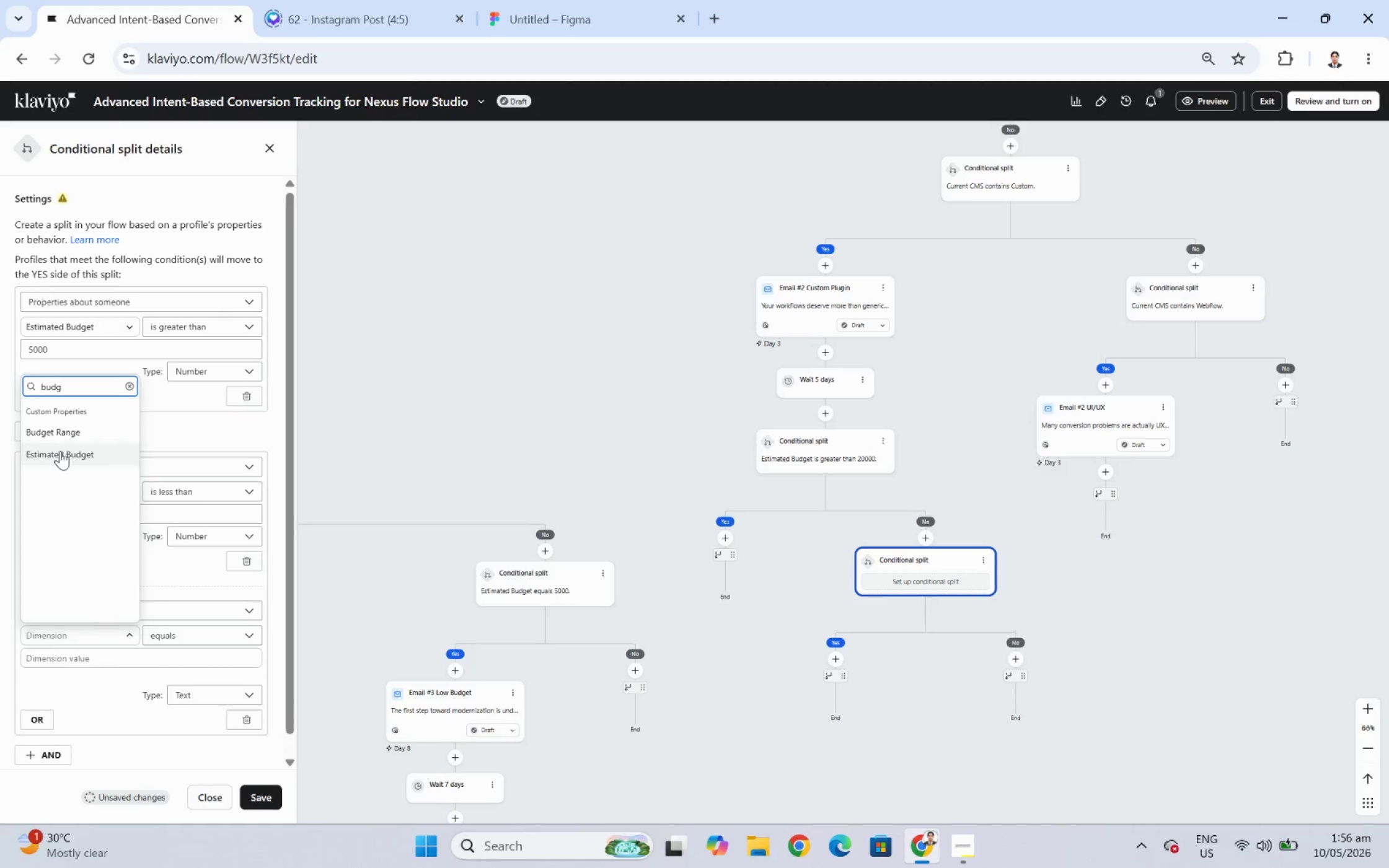 
left_click([60, 450])
 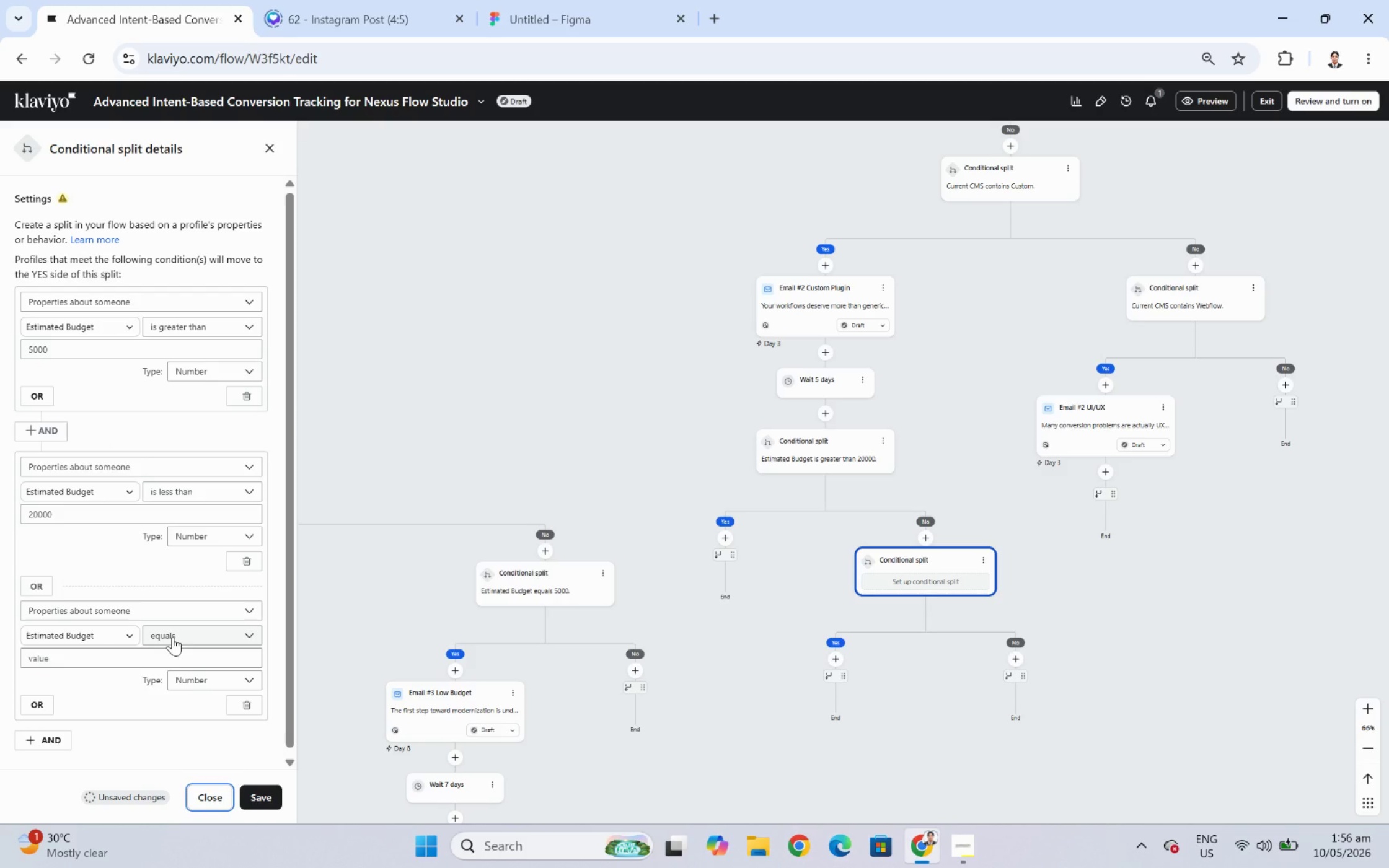 
left_click([172, 661])
 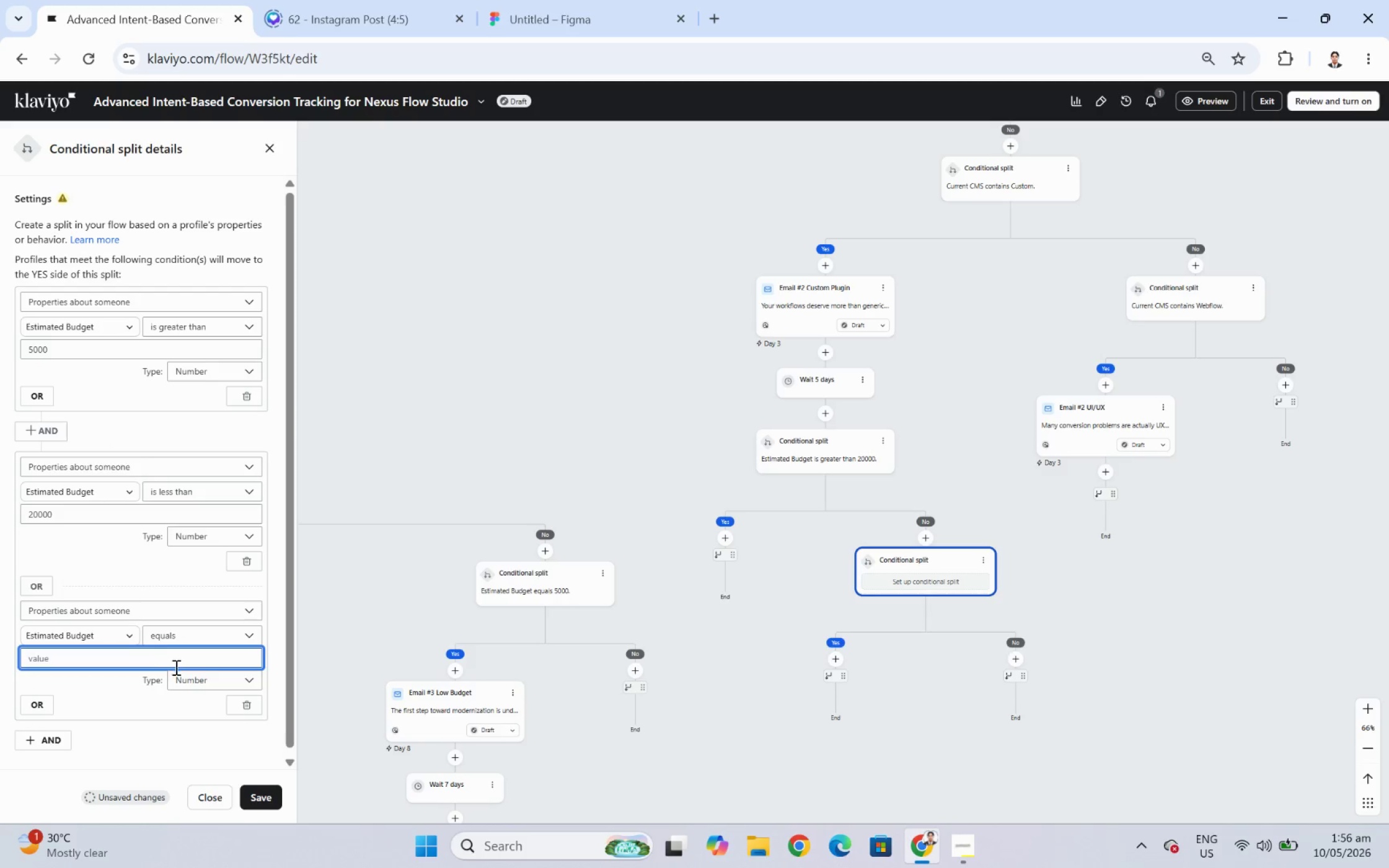 
key(Numpad2)
 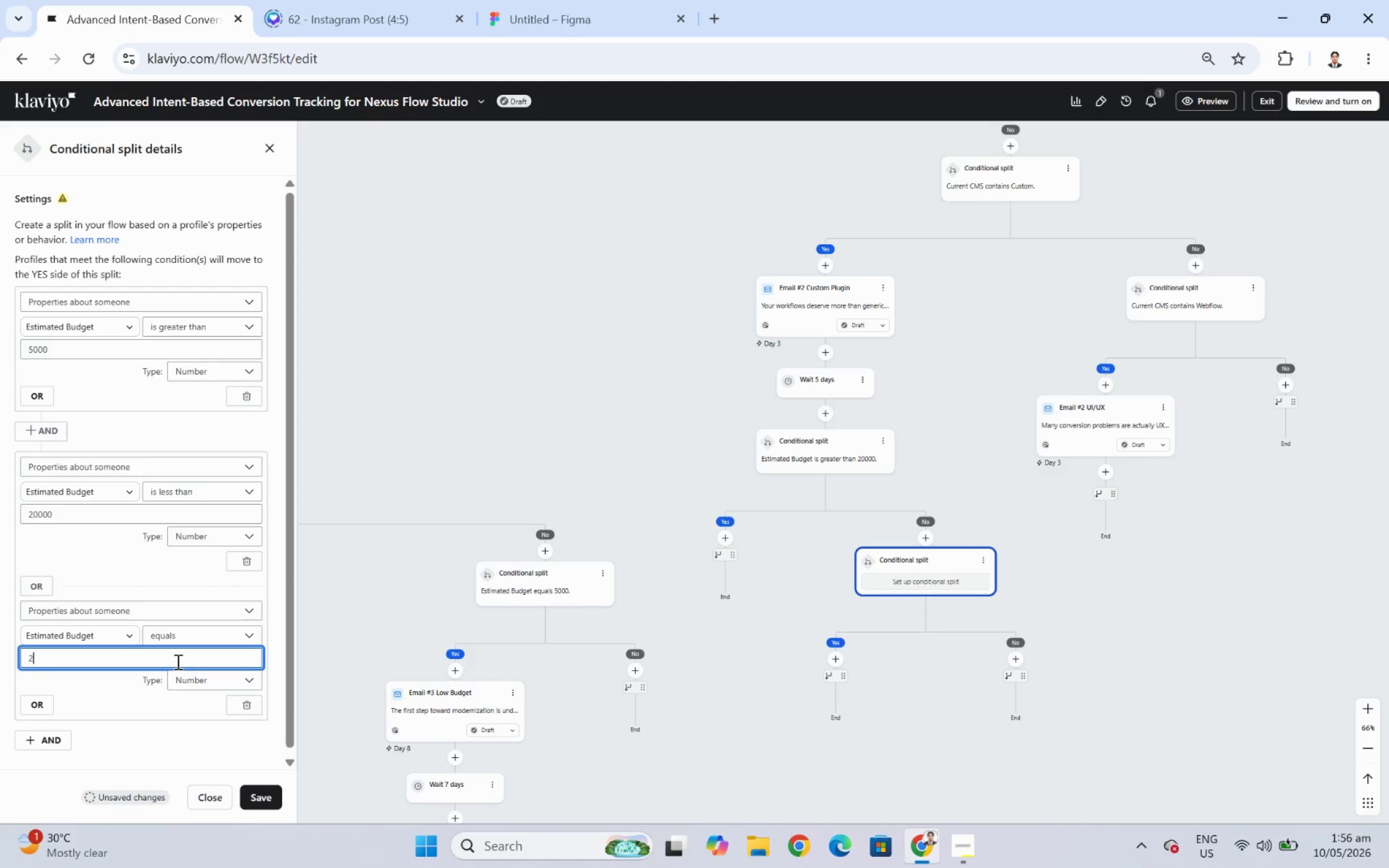 
key(Numpad0)
 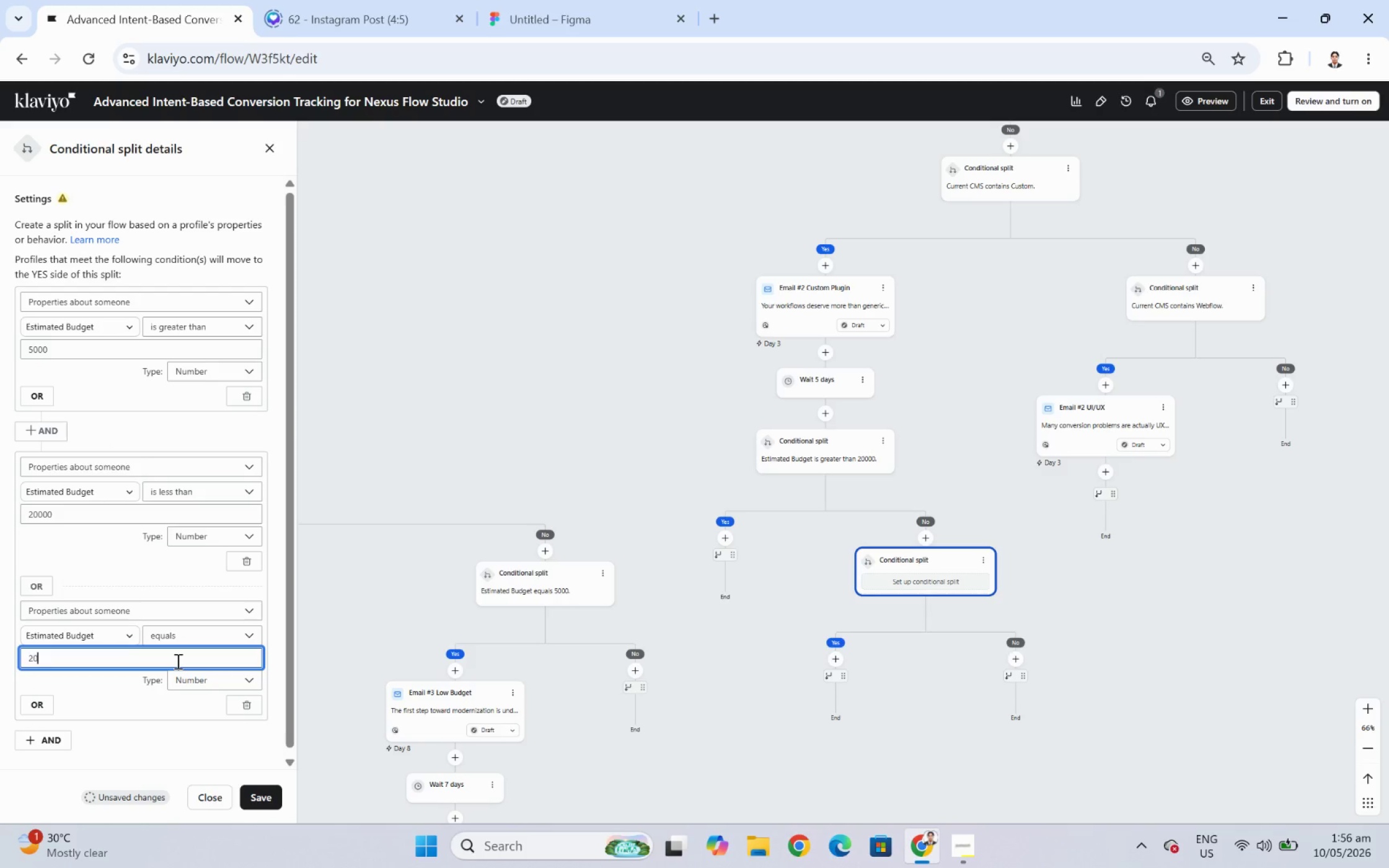 
key(Numpad0)
 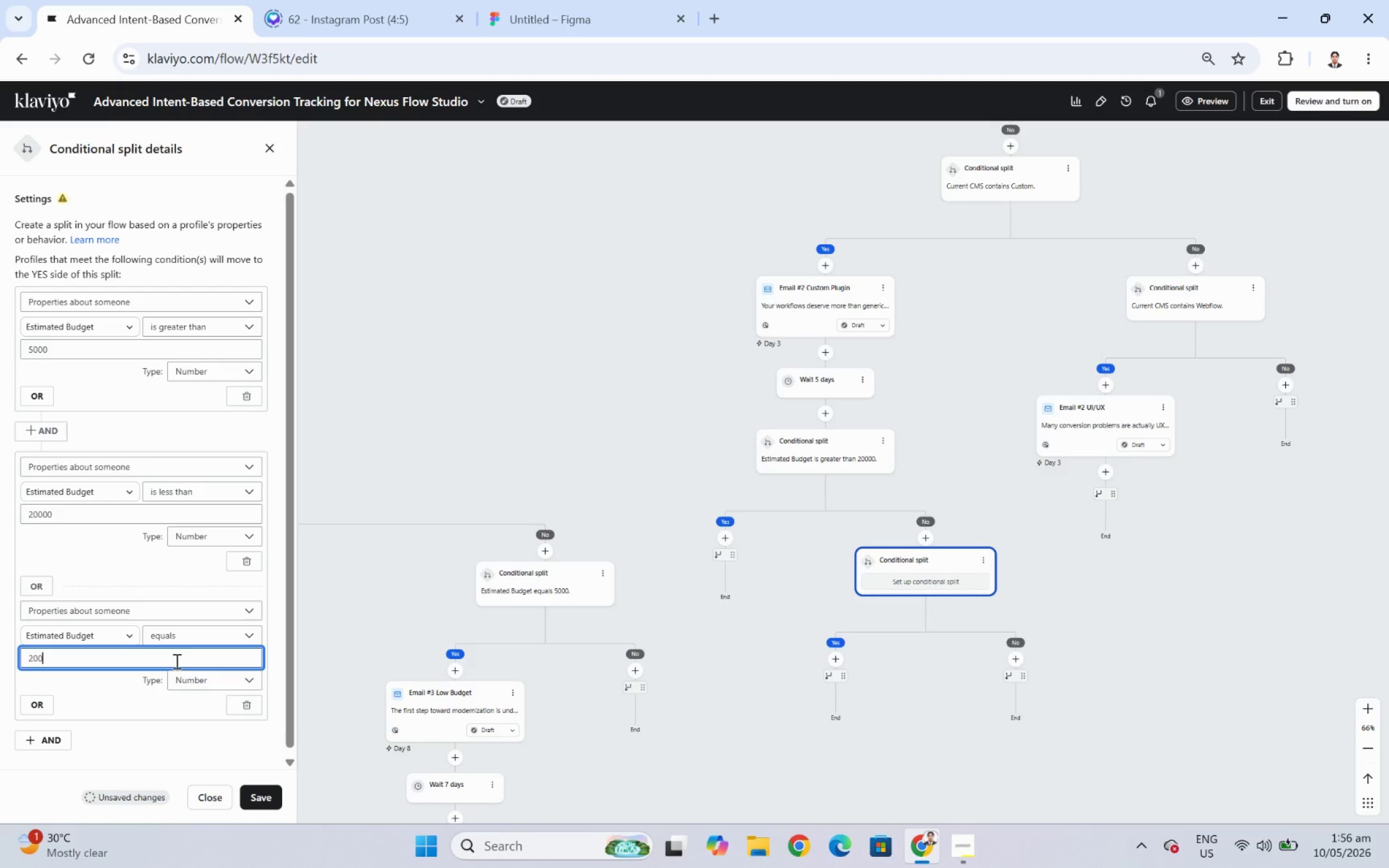 
key(Numpad0)
 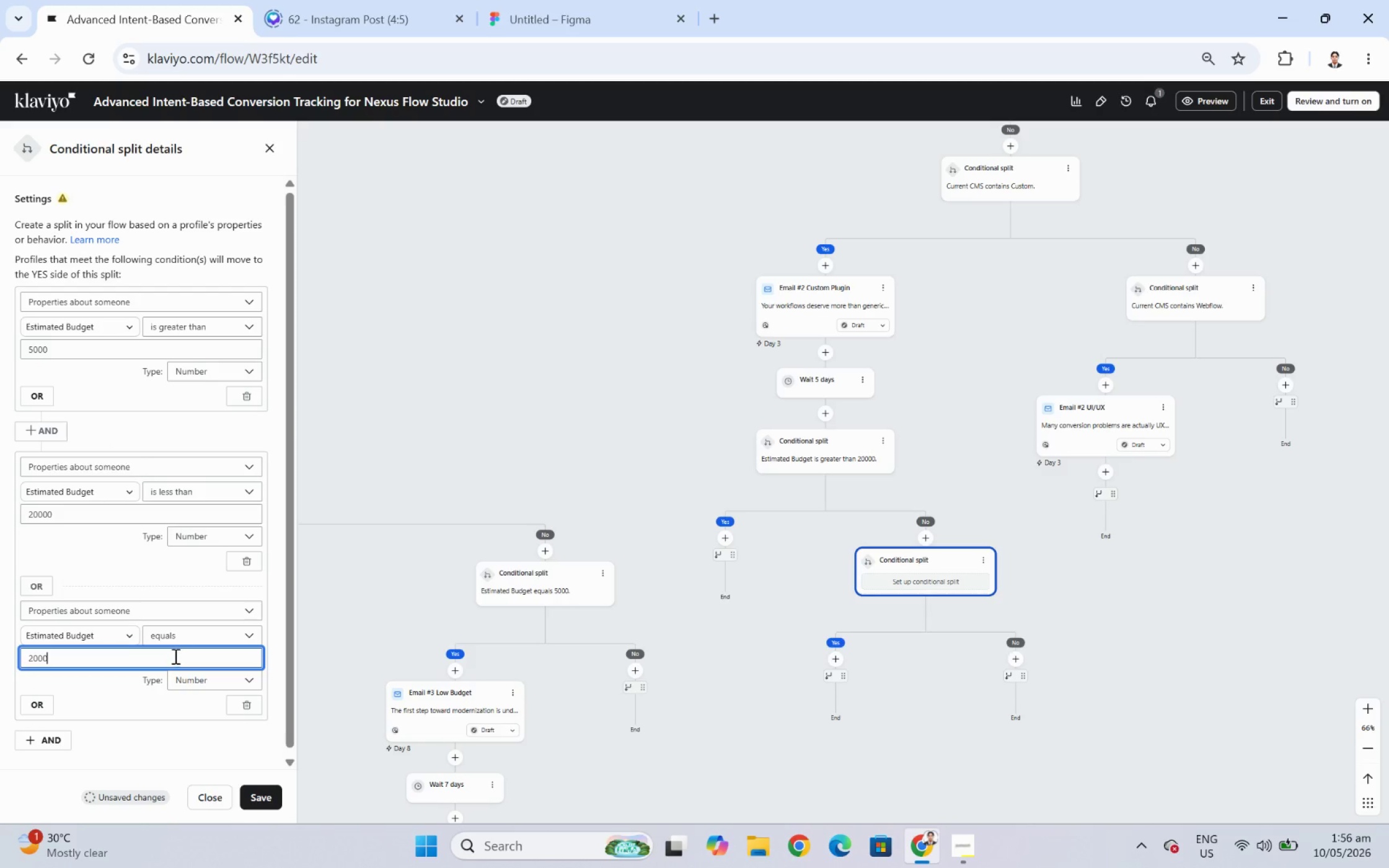 
key(Numpad0)
 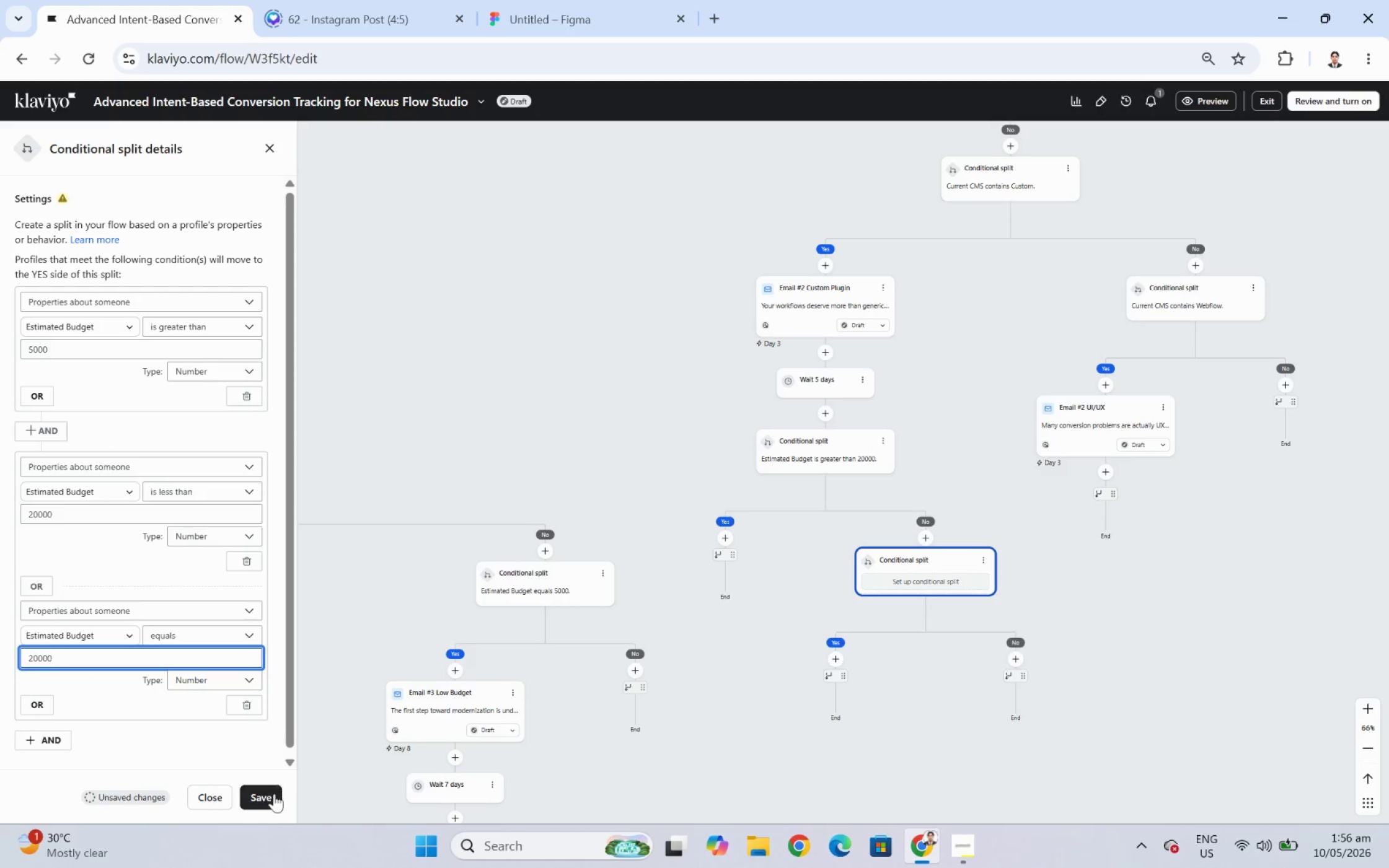 
left_click([274, 794])
 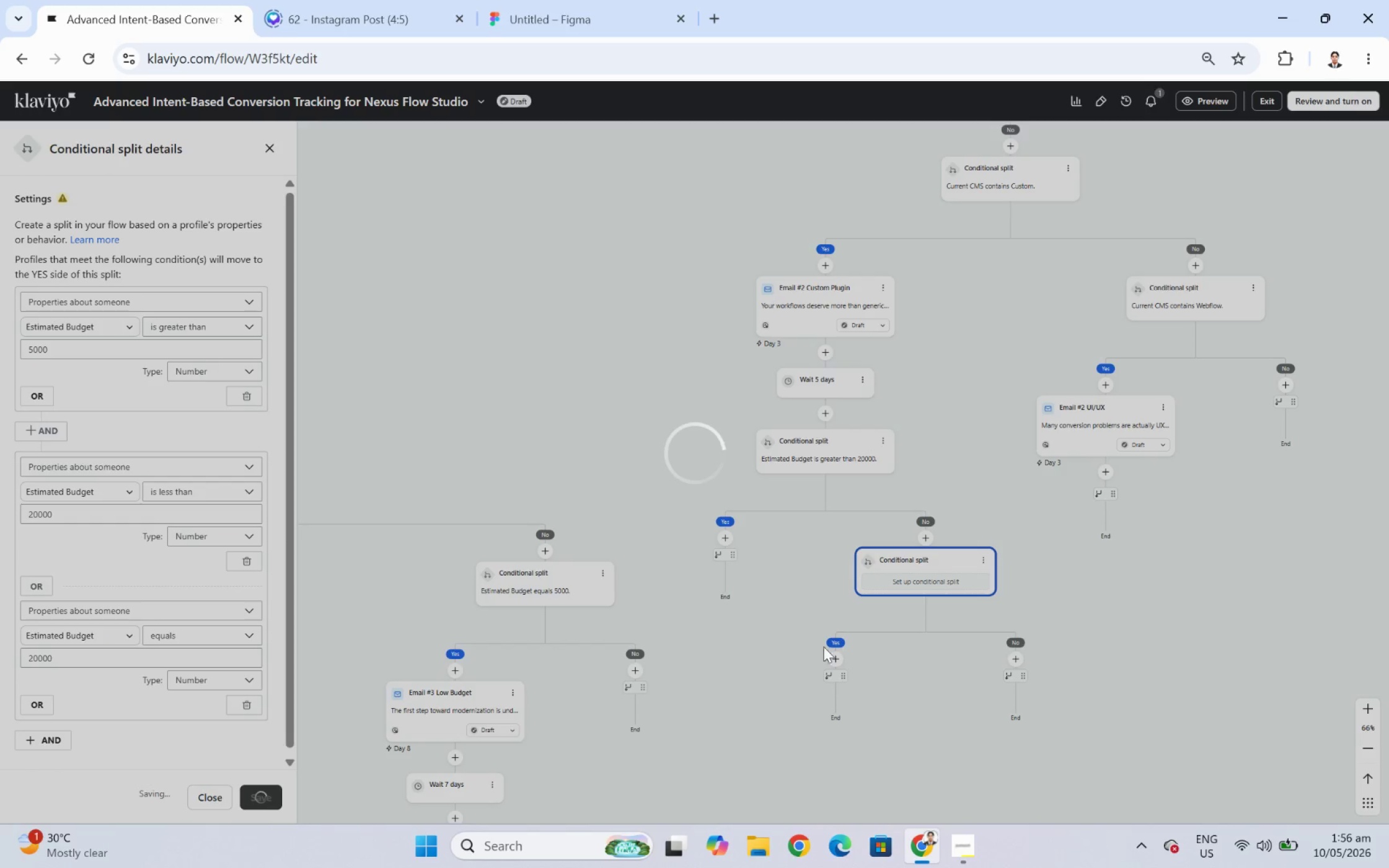 
mouse_move([853, 633])
 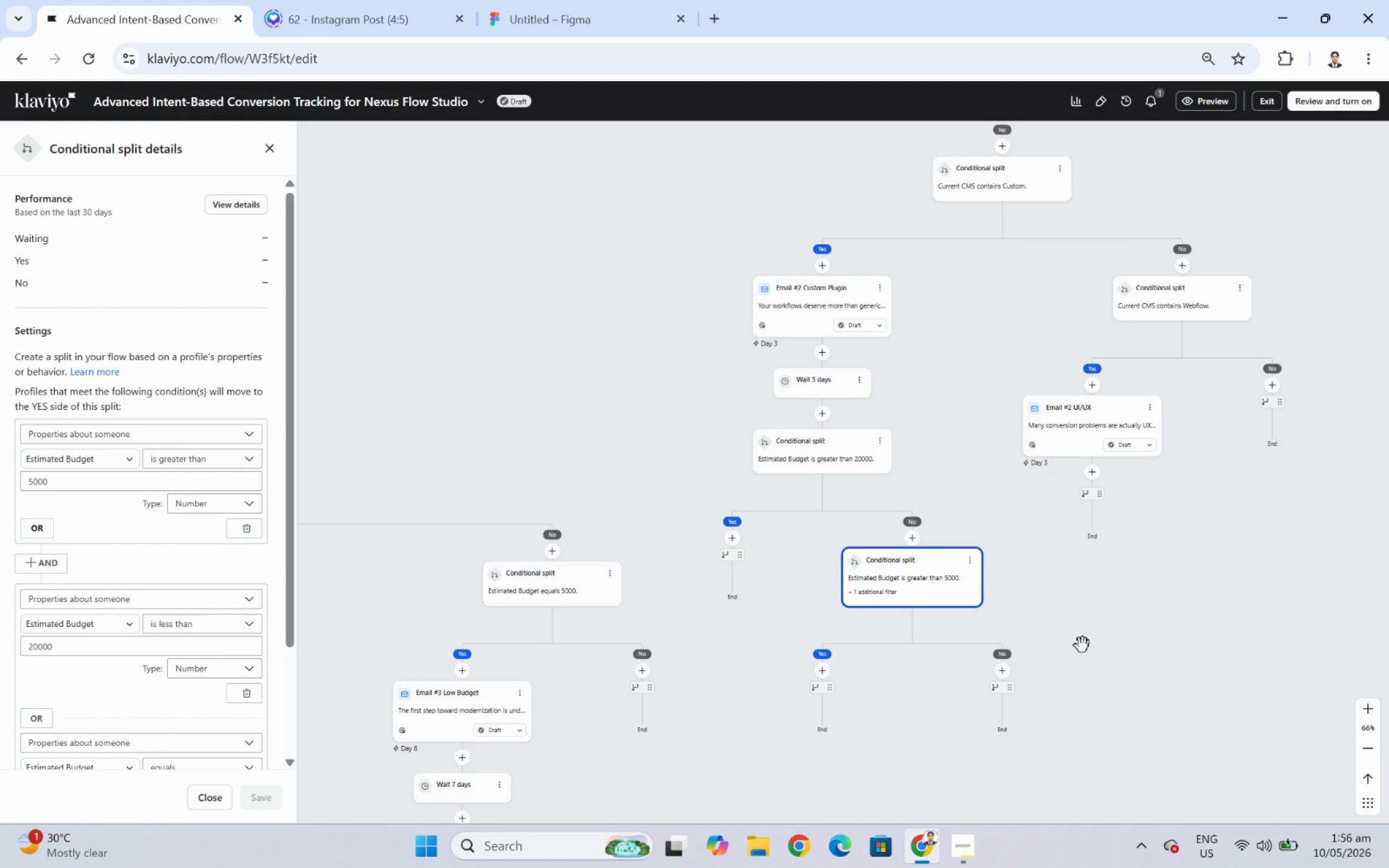 
left_click_drag(start_coordinate=[1084, 646], to_coordinate=[1038, 537])
 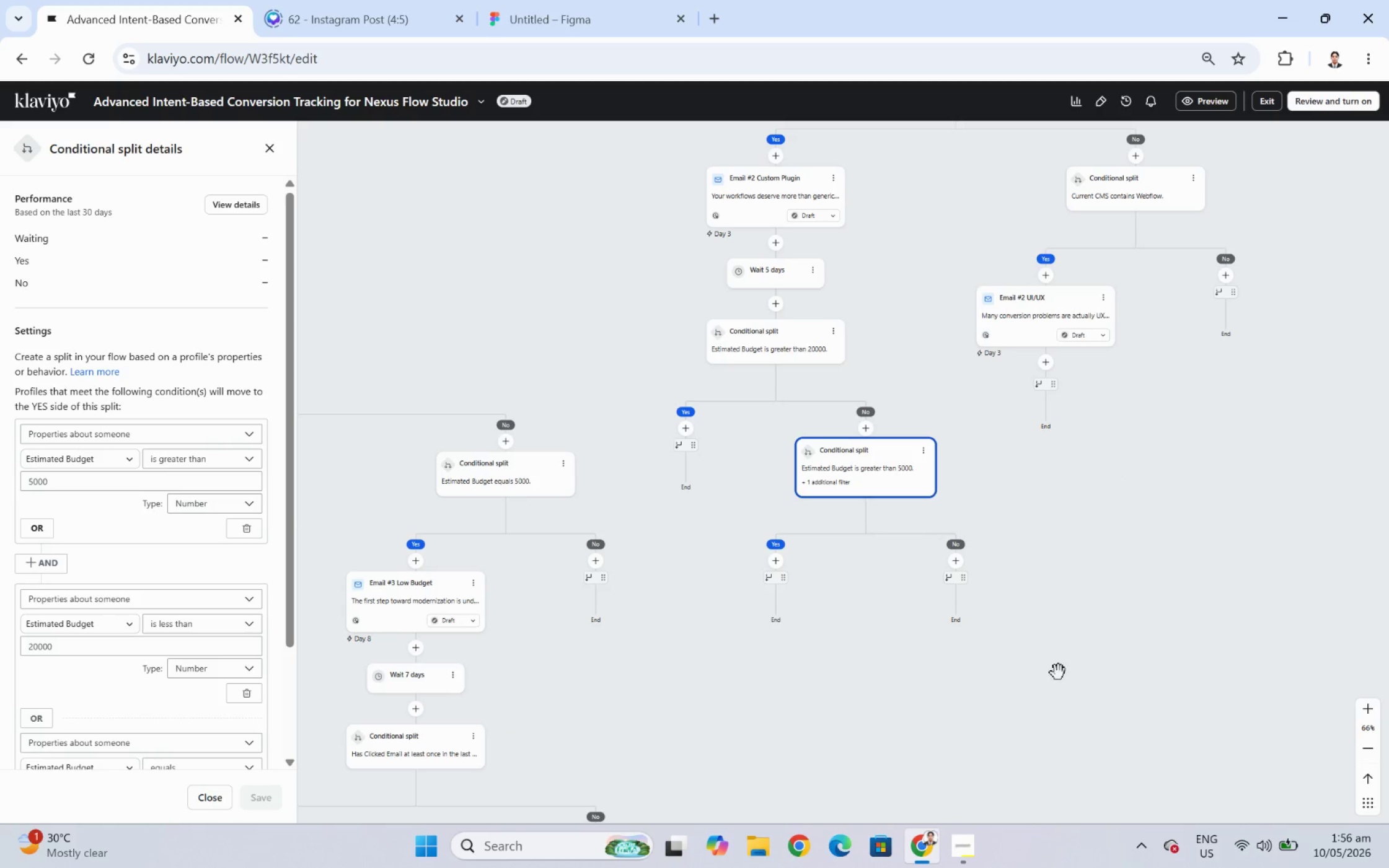 
left_click_drag(start_coordinate=[1058, 675], to_coordinate=[1041, 621])
 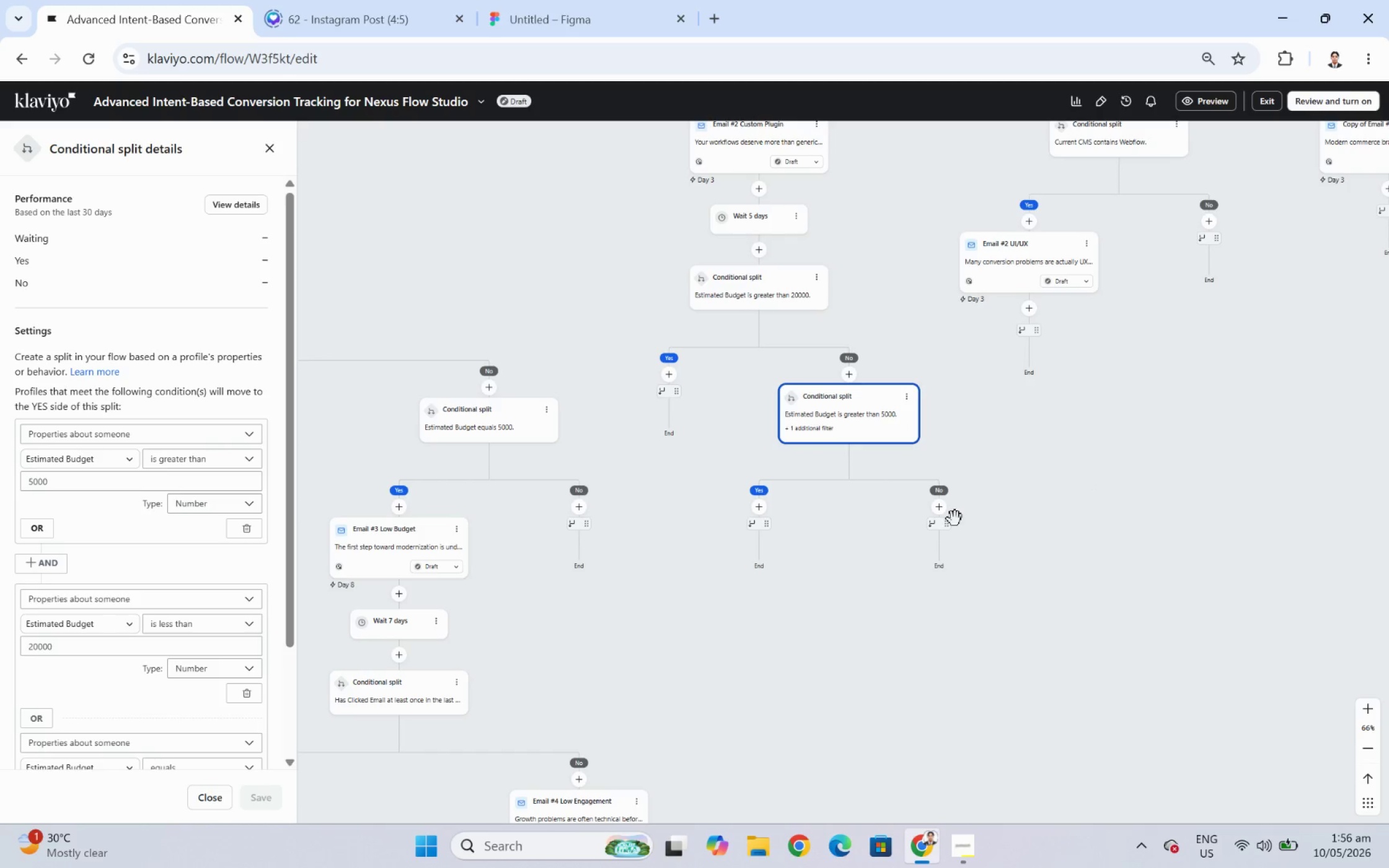 
left_click([941, 506])
 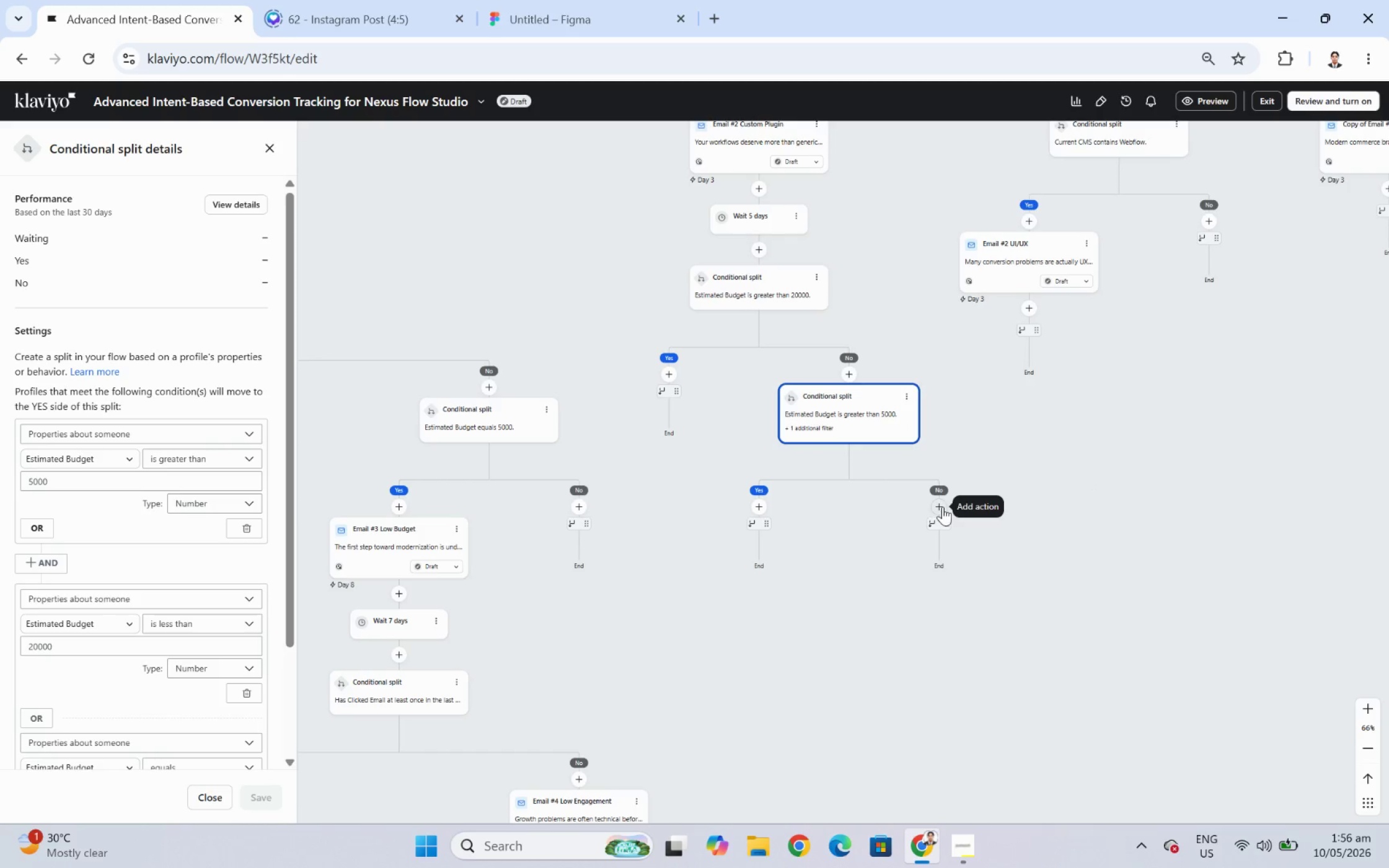 
left_click([942, 506])
 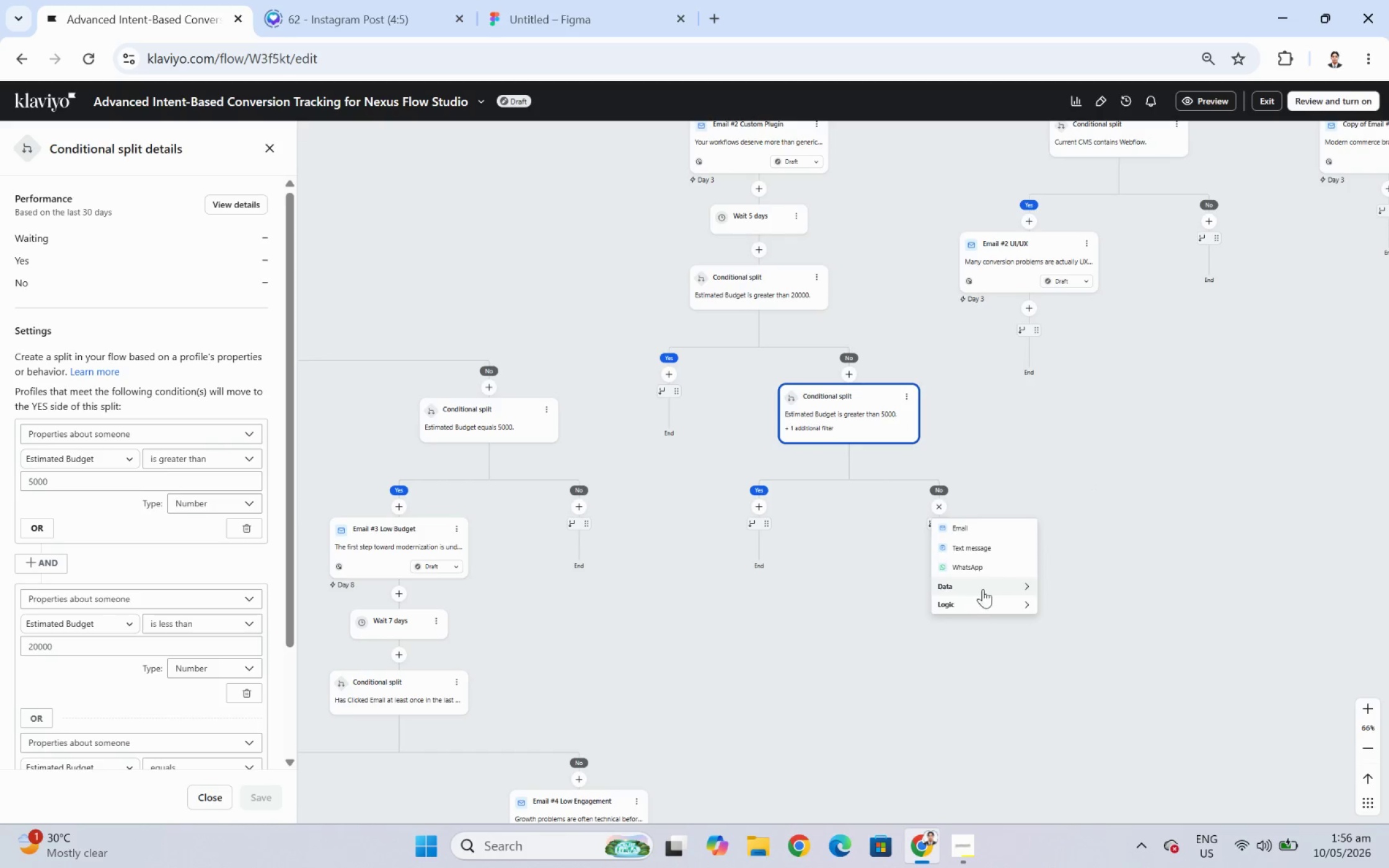 
left_click([984, 600])
 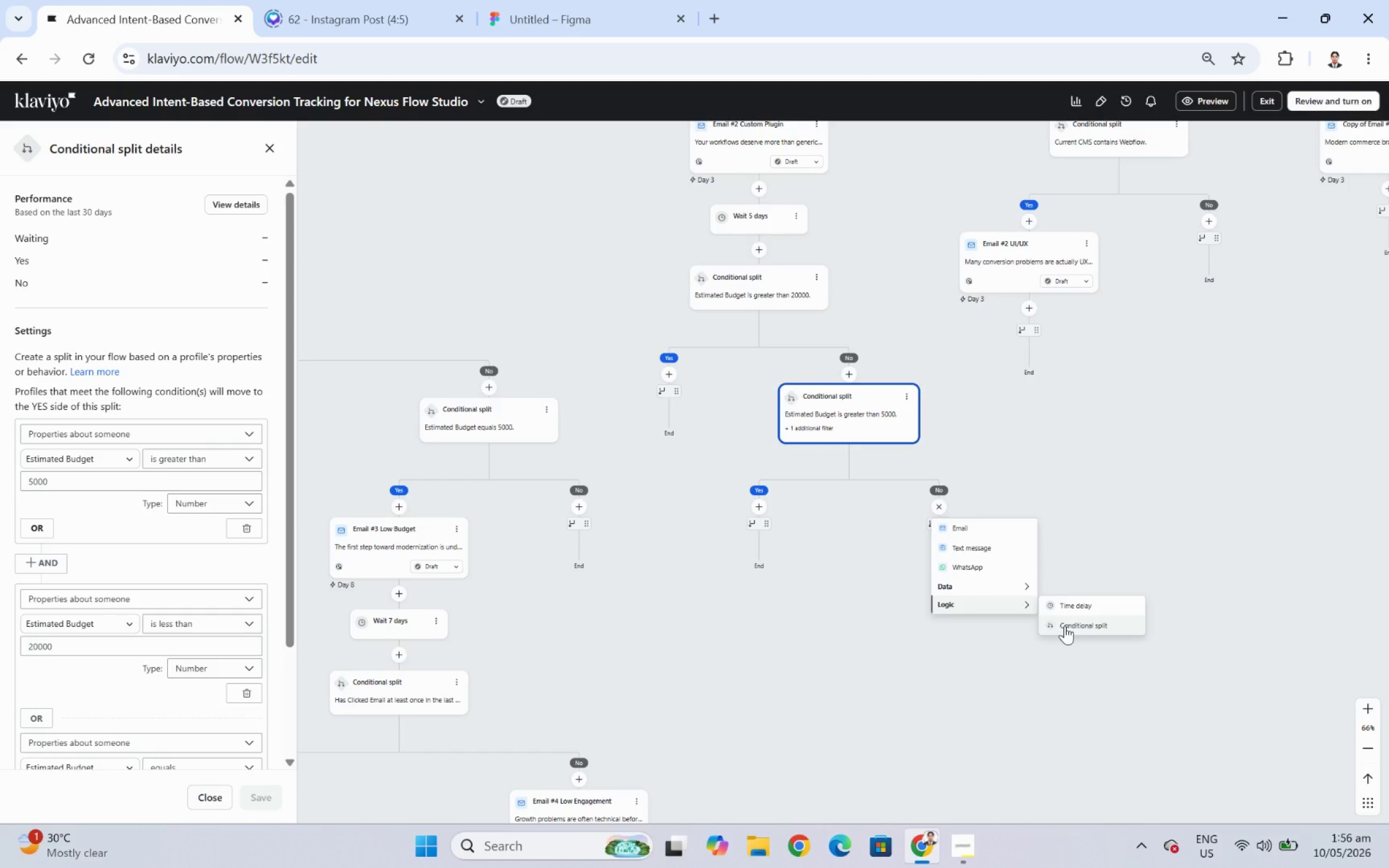 
left_click([1064, 625])
 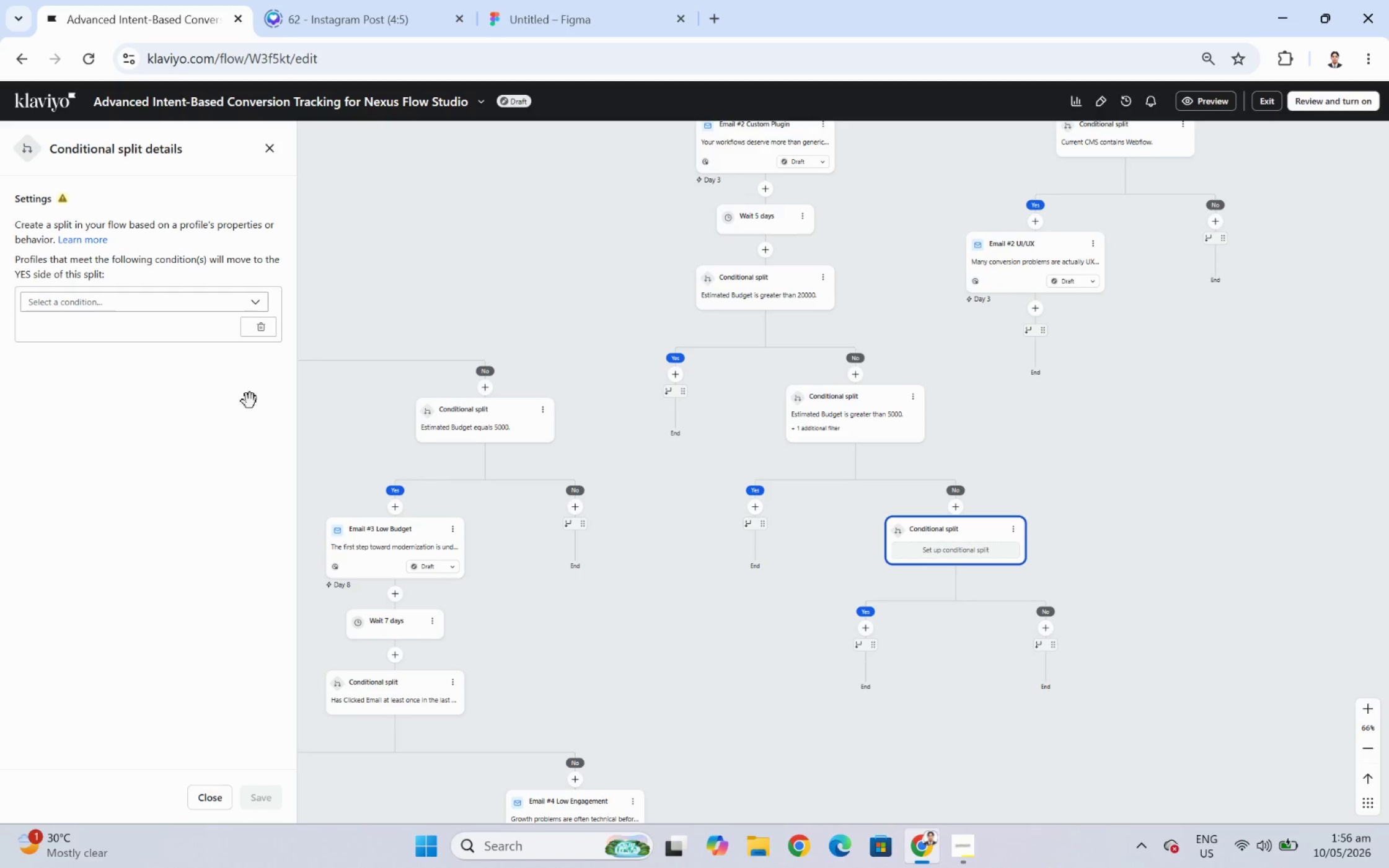 
left_click([140, 302])
 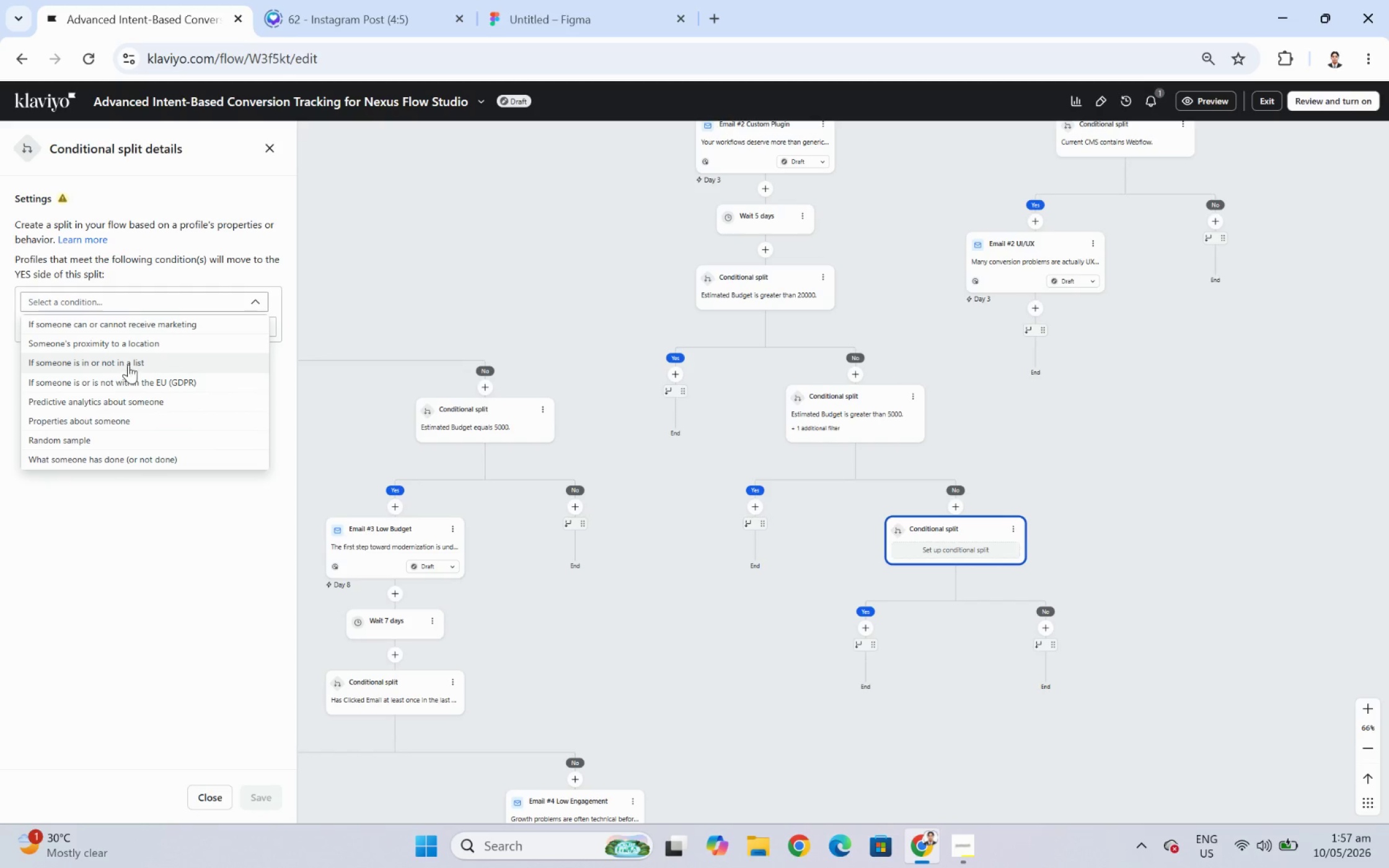 
left_click([132, 404])
 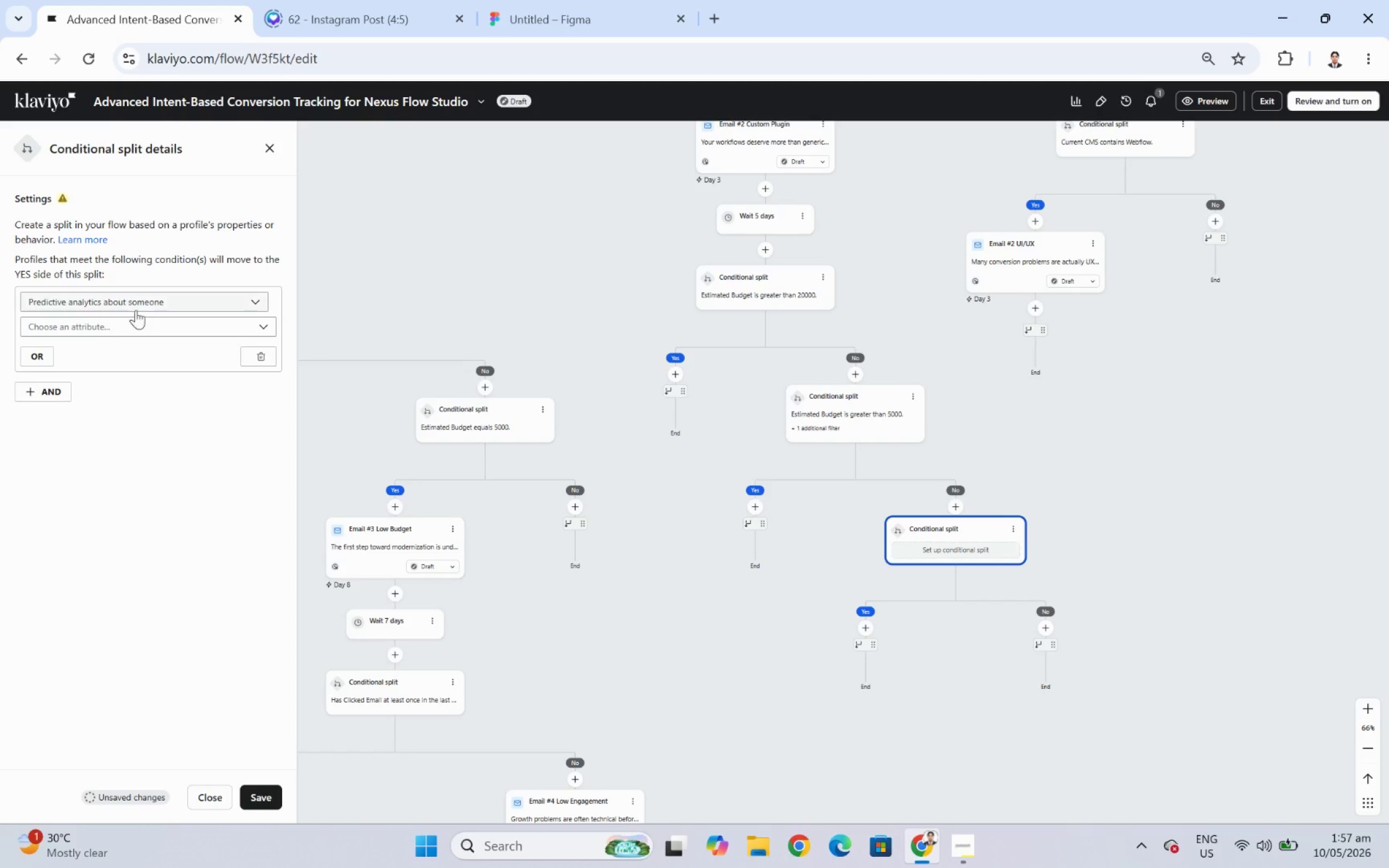 
left_click([136, 301])
 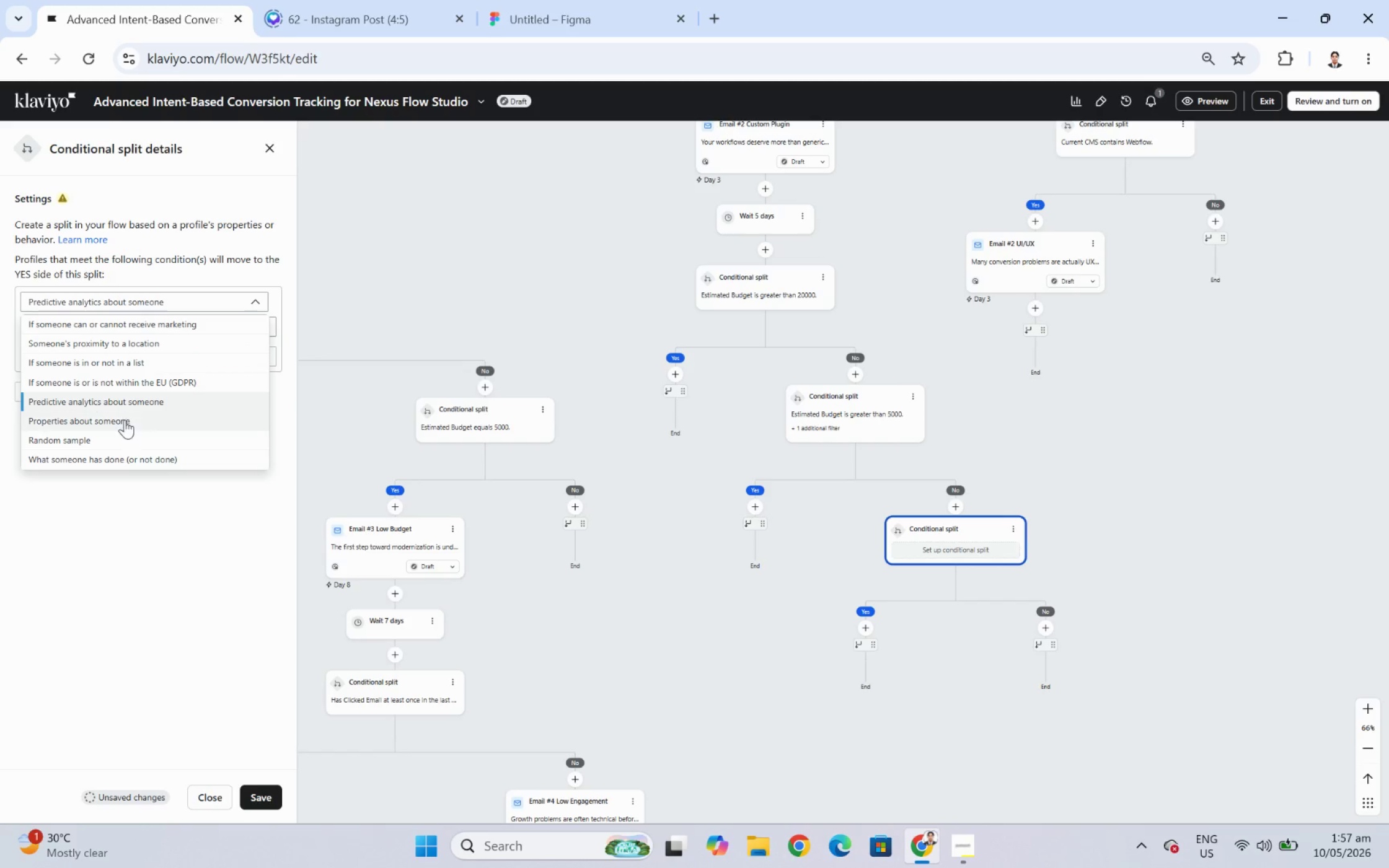 
left_click([125, 423])
 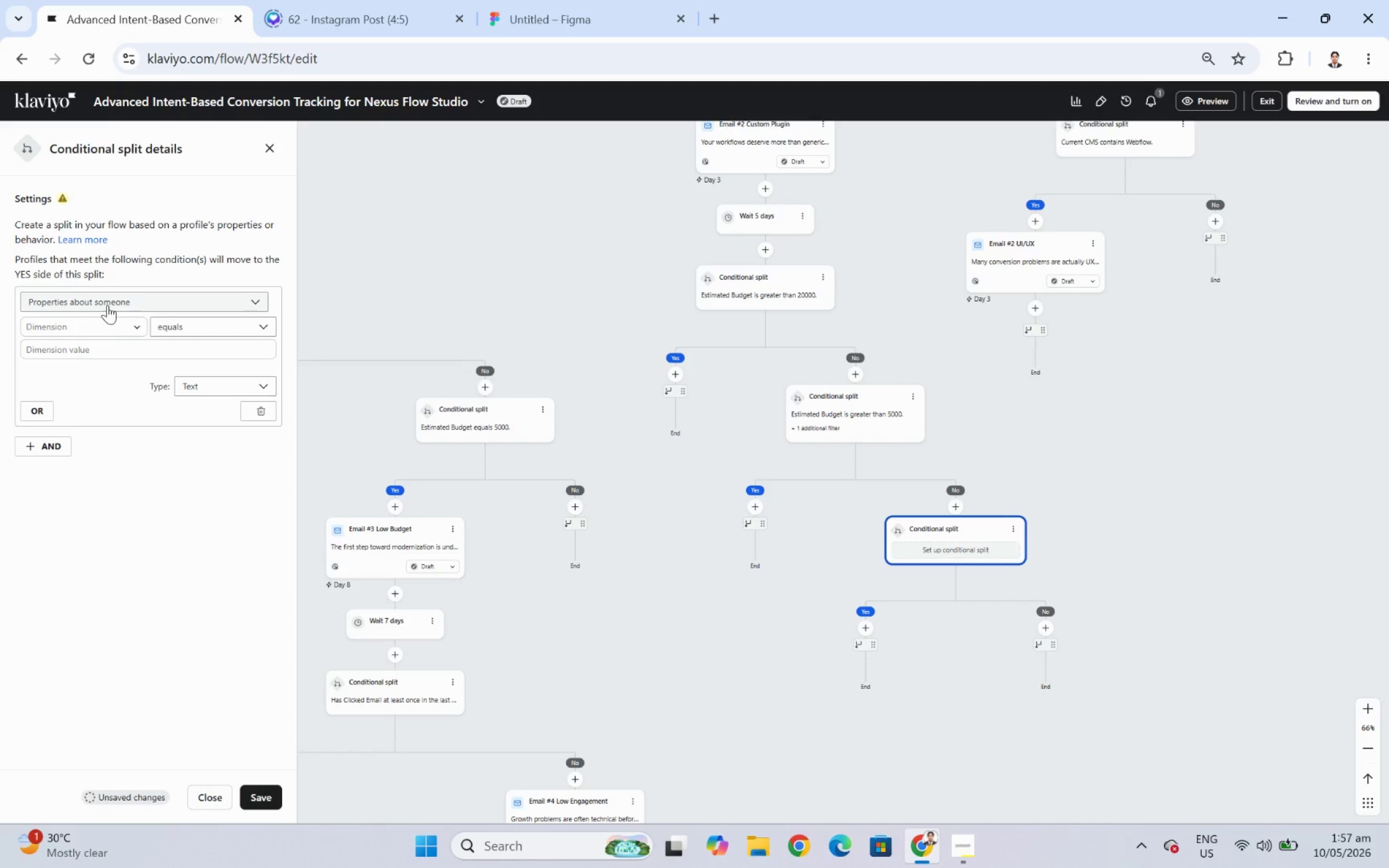 
left_click([106, 327])
 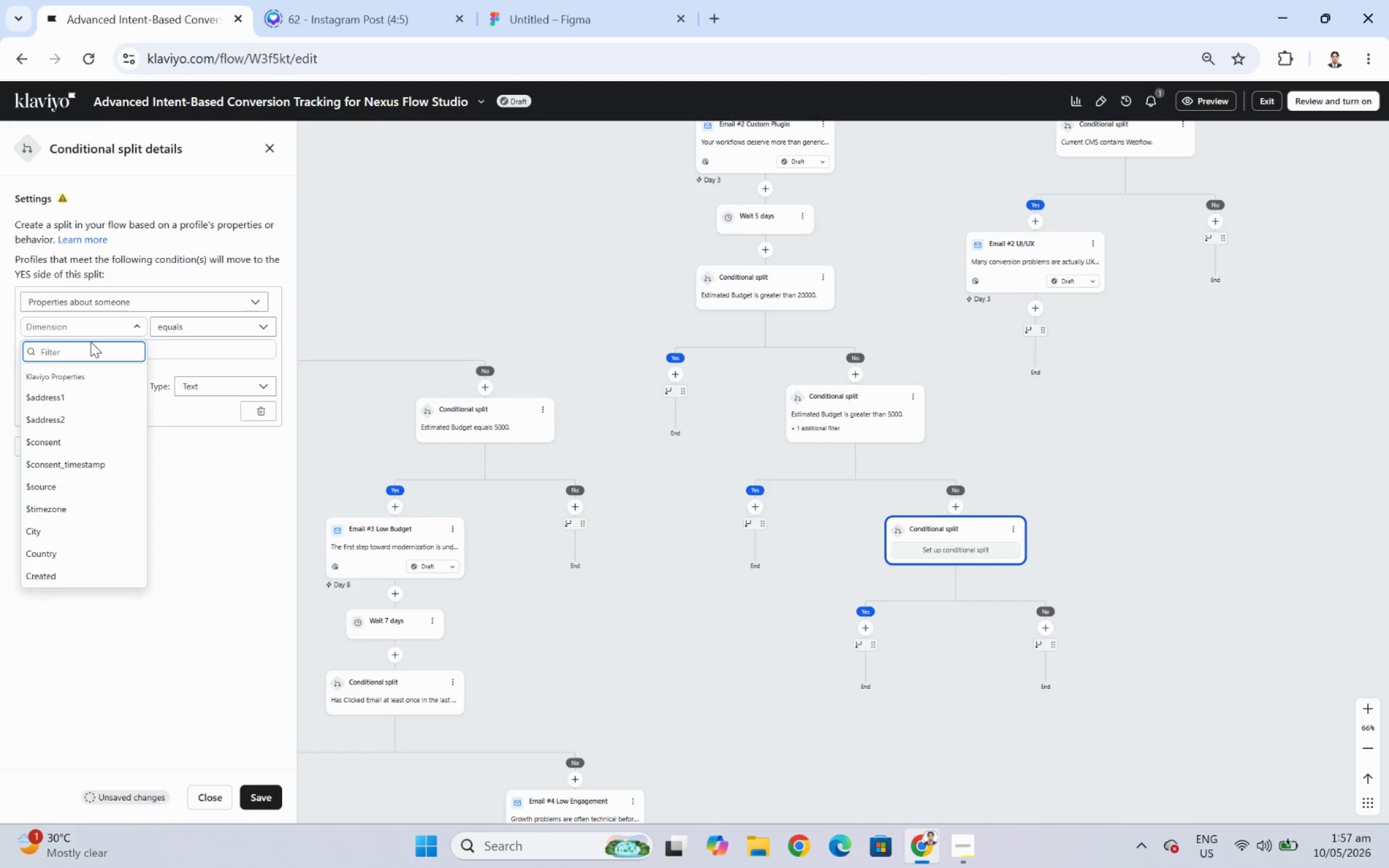 
type(esd)
key(Backspace)
type(timat)
 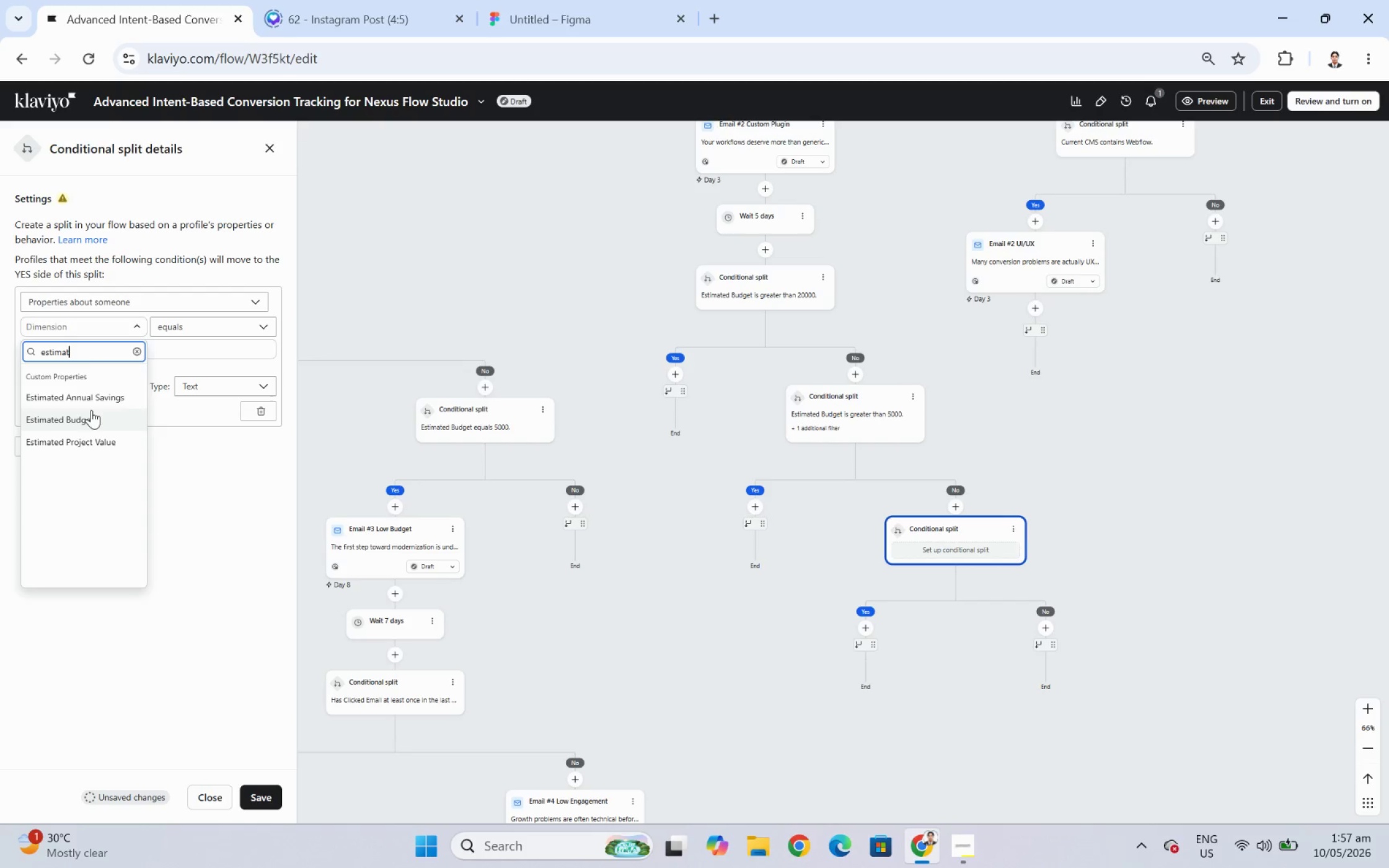 
left_click([97, 413])
 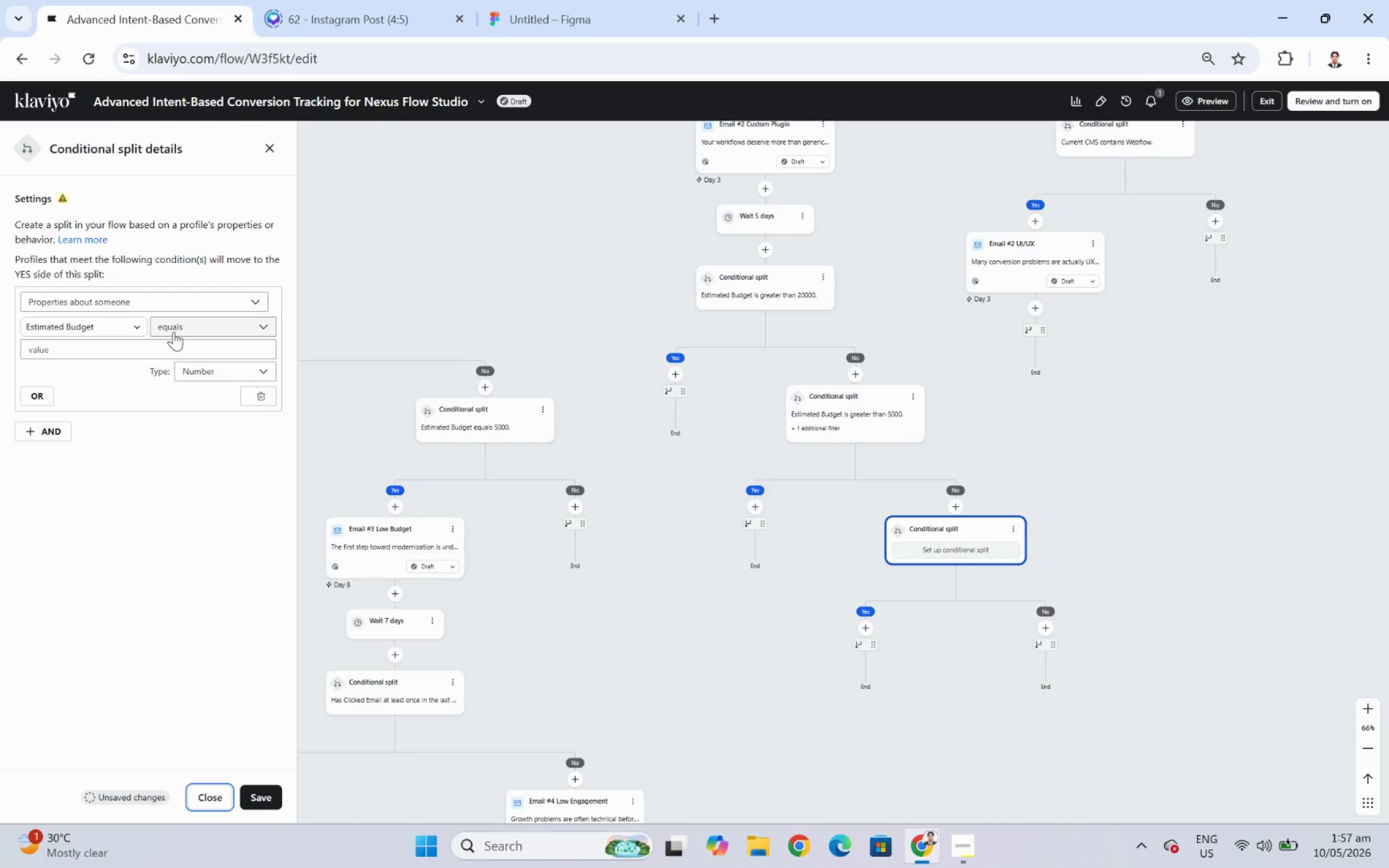 
left_click([174, 331])
 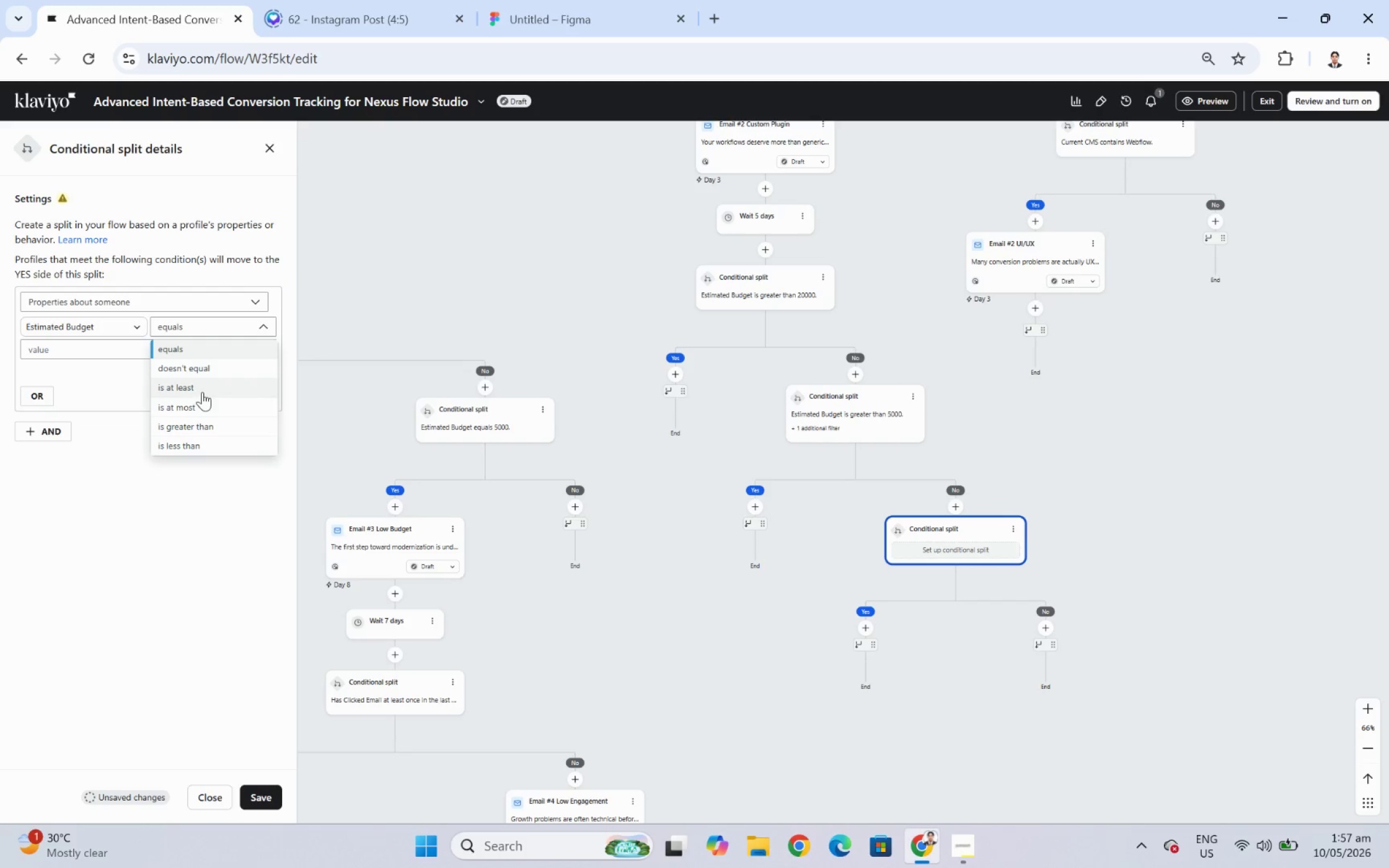 
left_click([215, 447])
 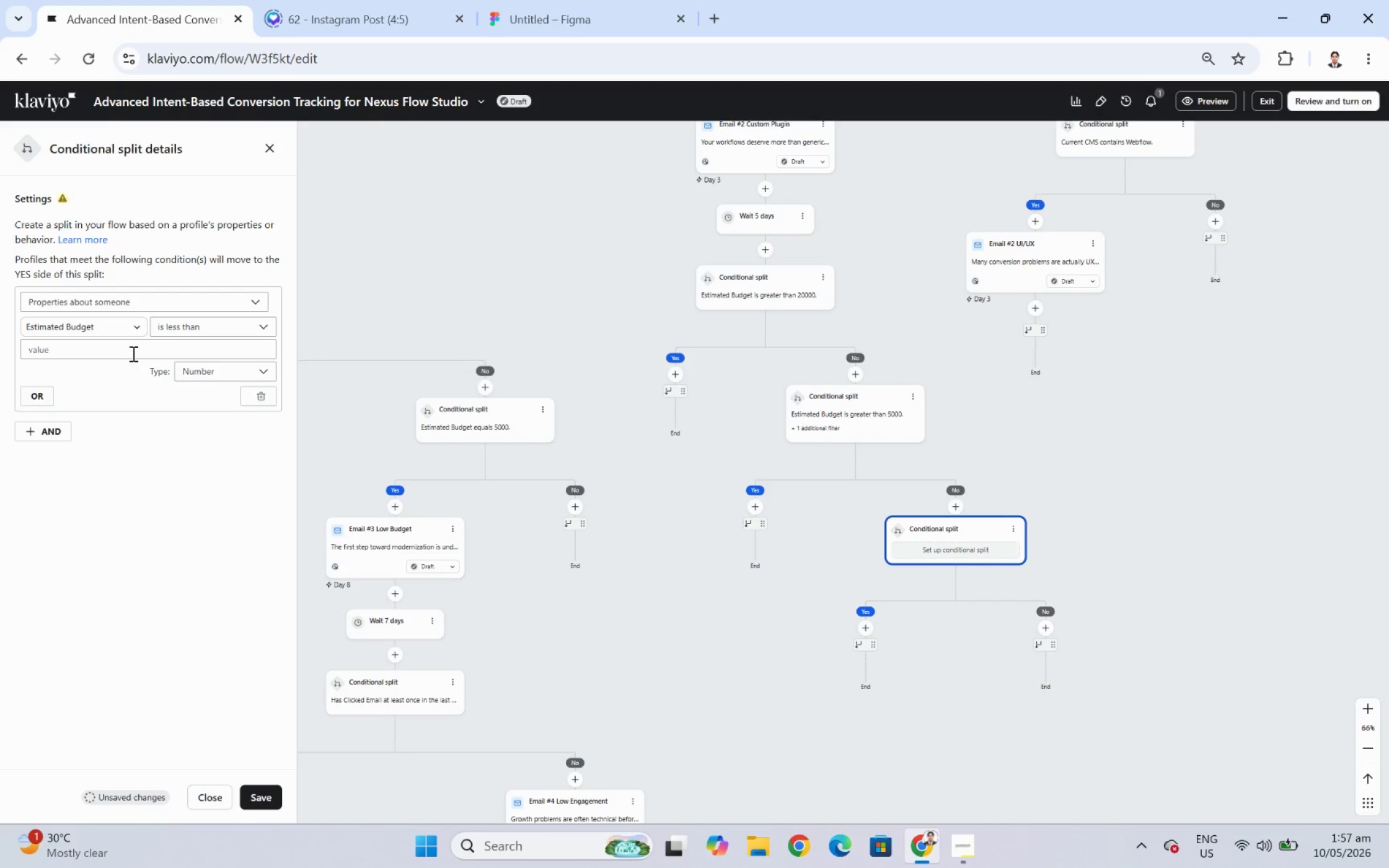 
left_click([130, 347])
 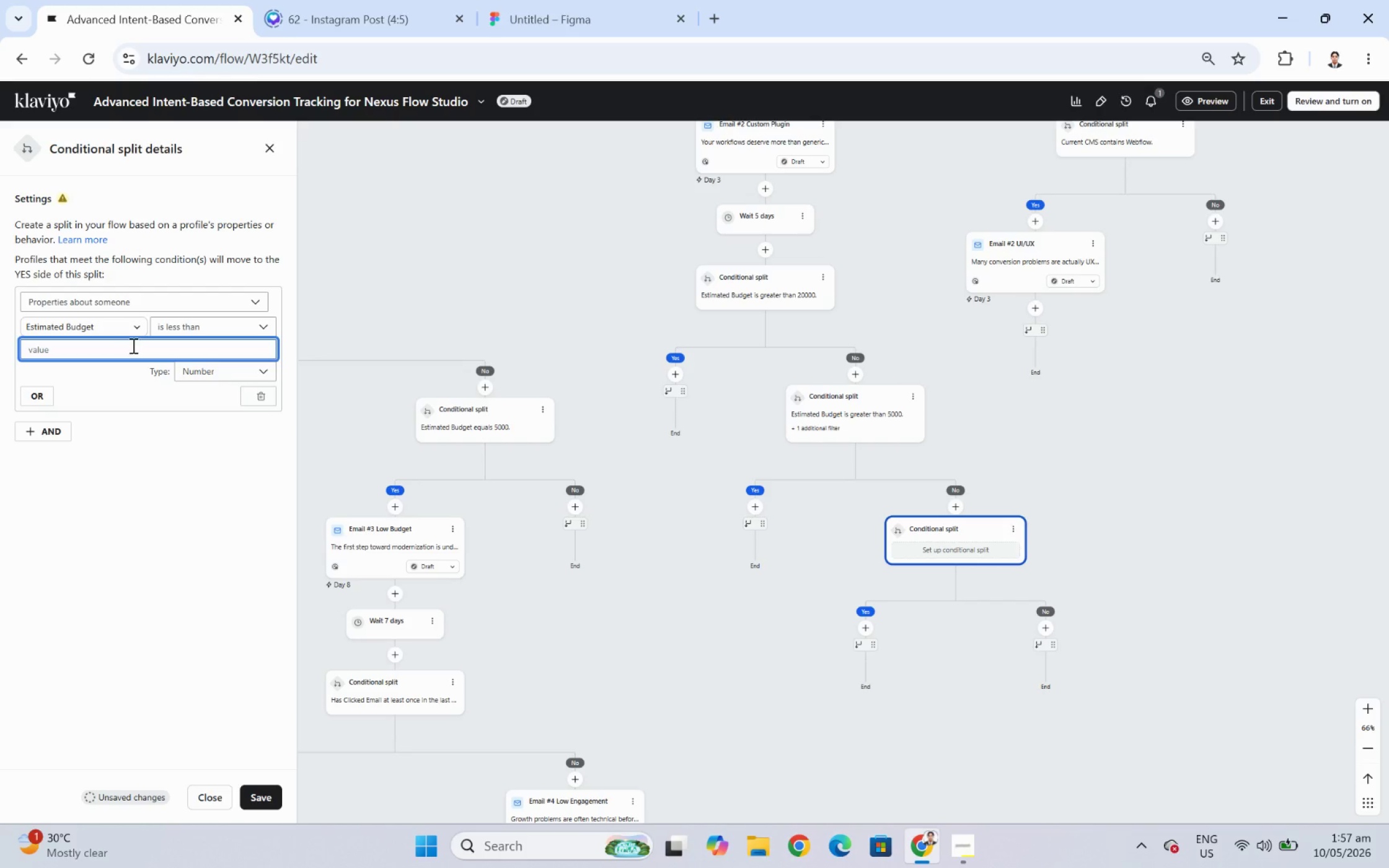 
key(Numpad5)
 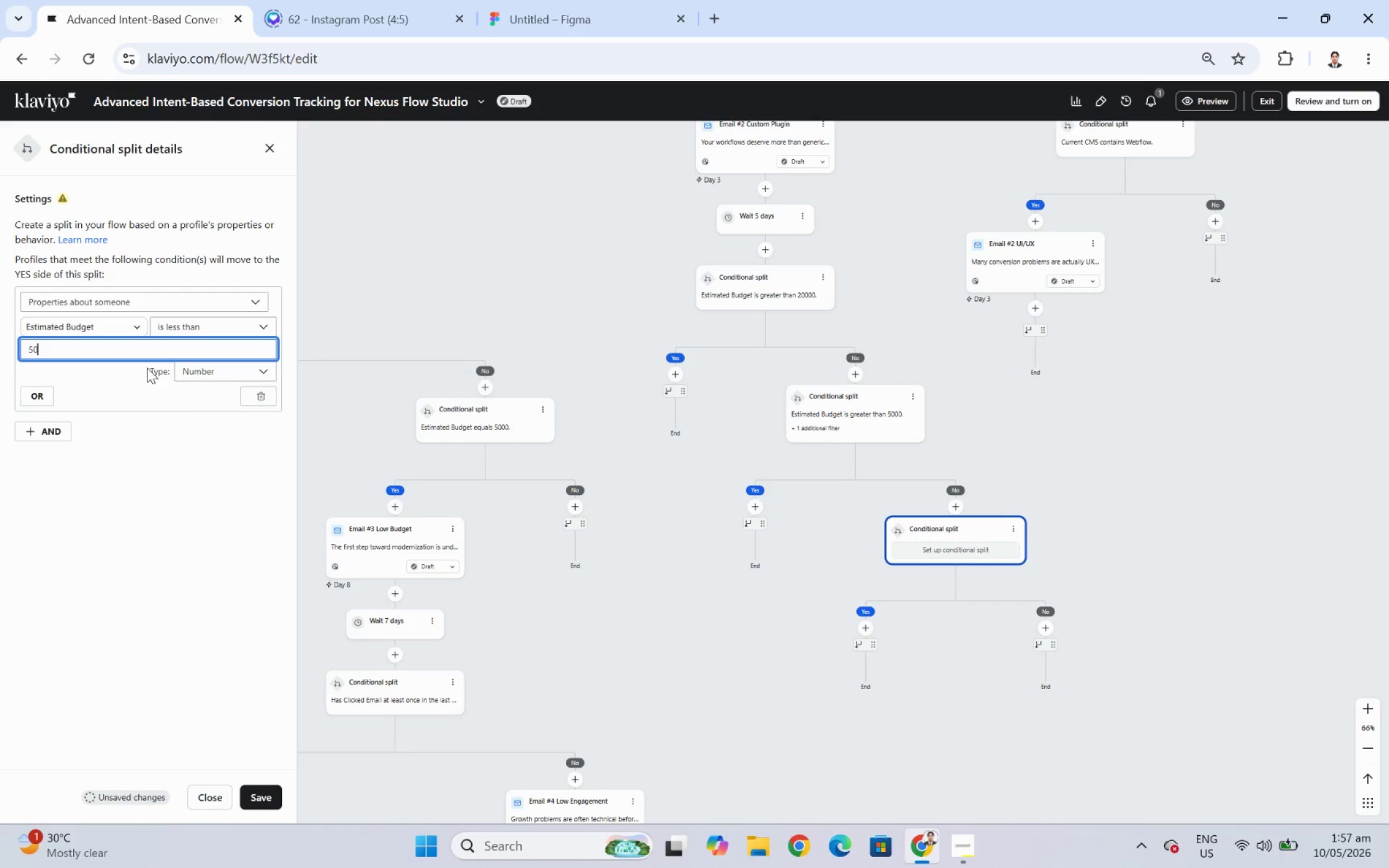 
key(Numpad0)
 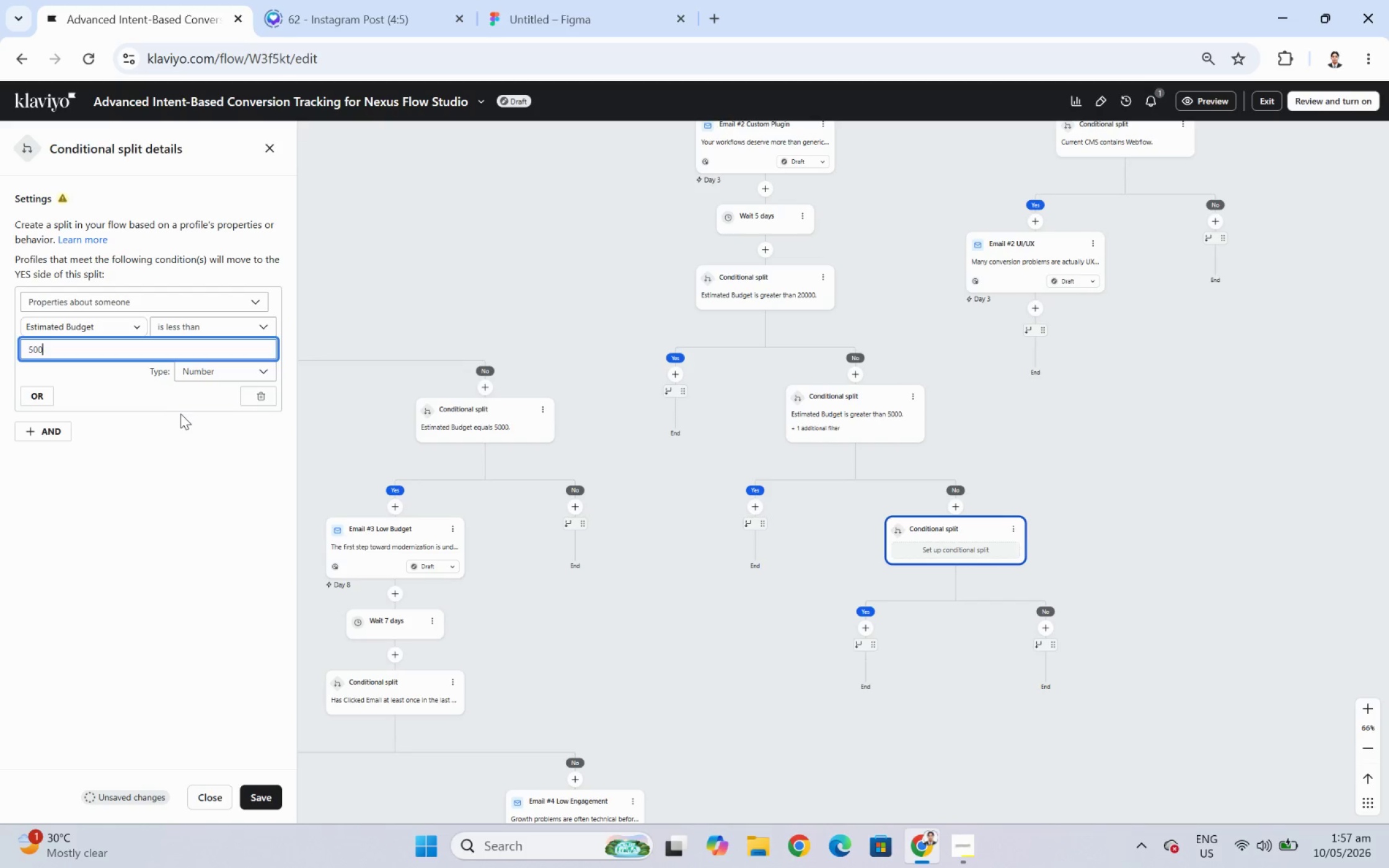 
key(Numpad0)
 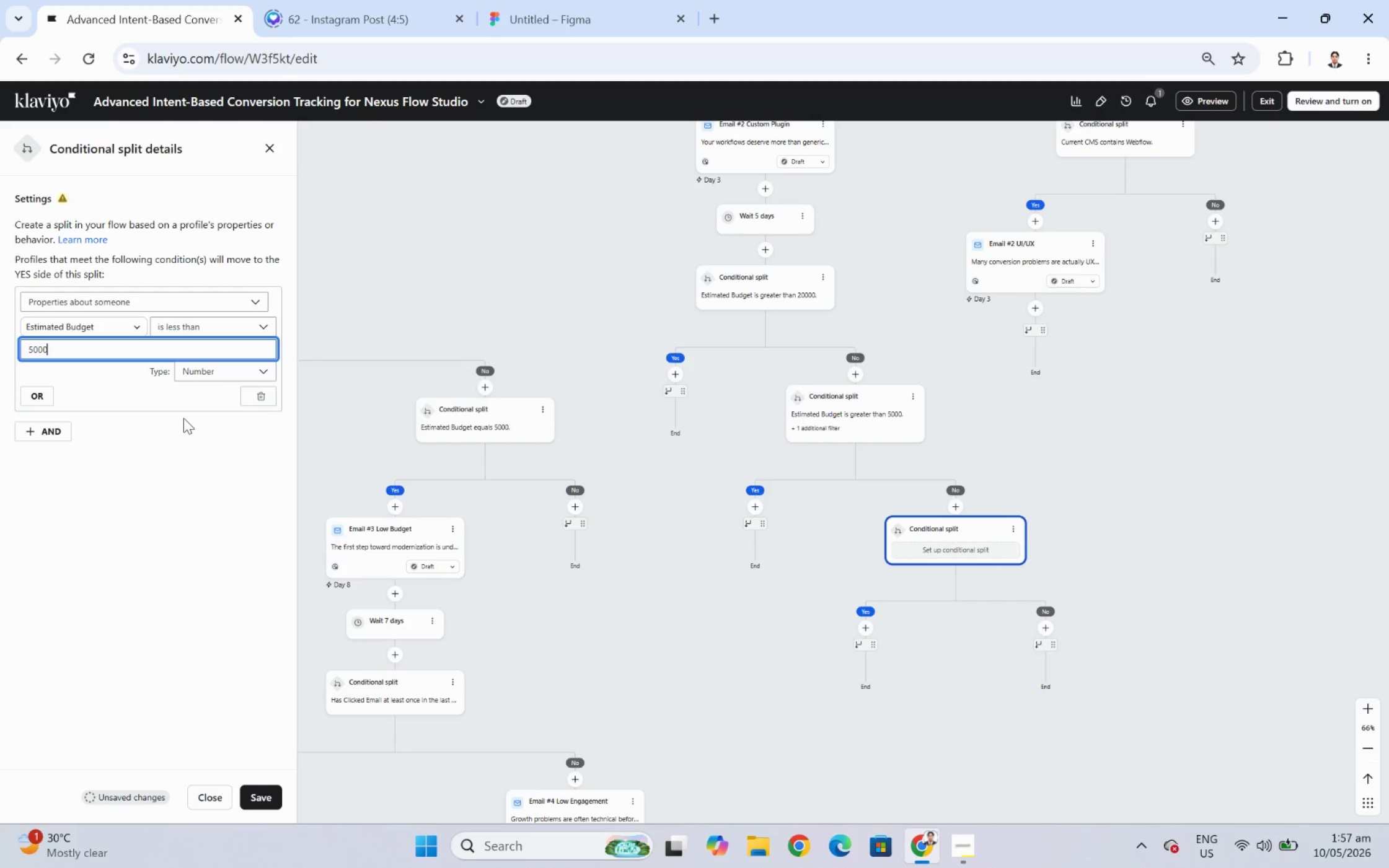 
key(Numpad0)
 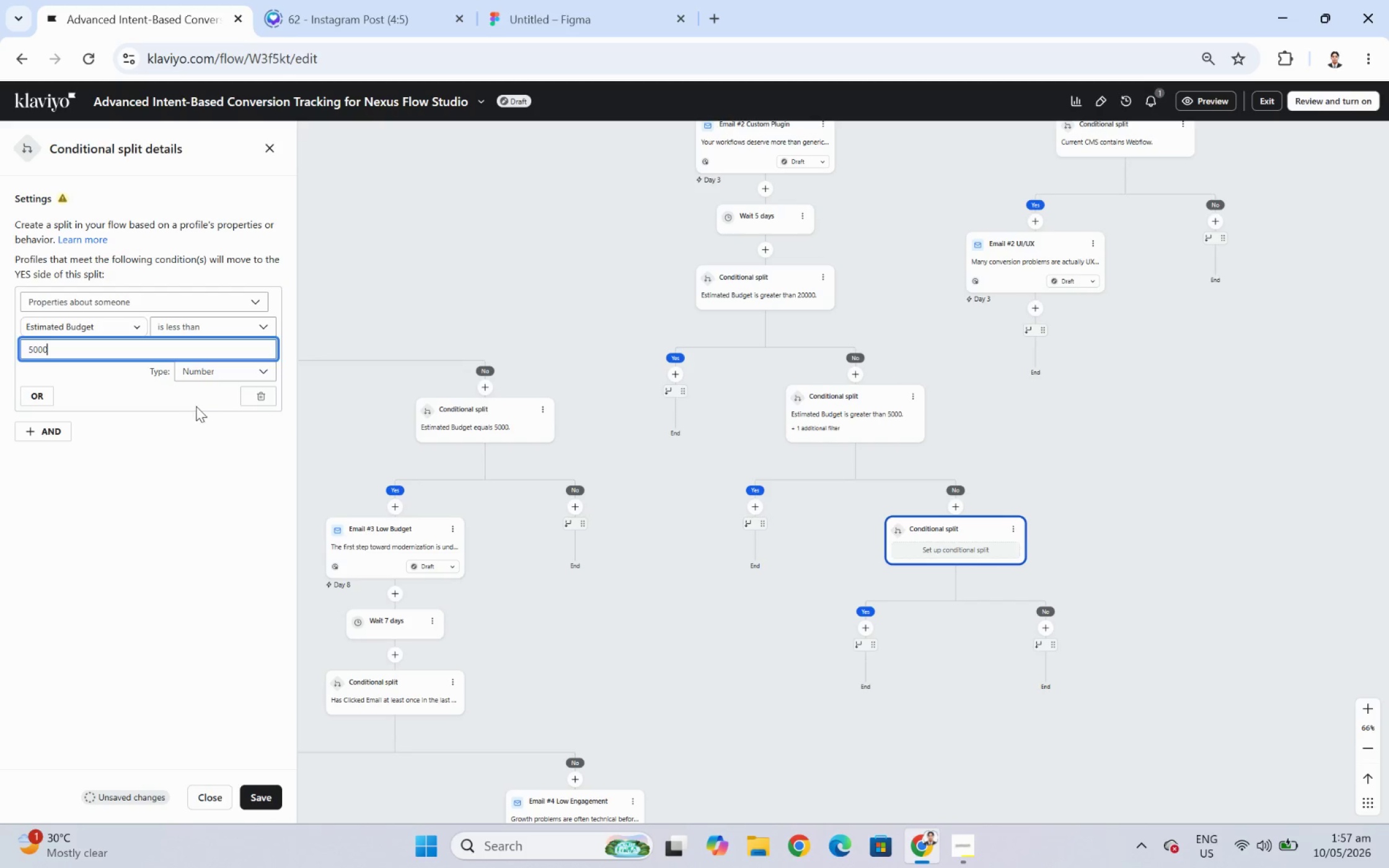 
left_click([38, 397])
 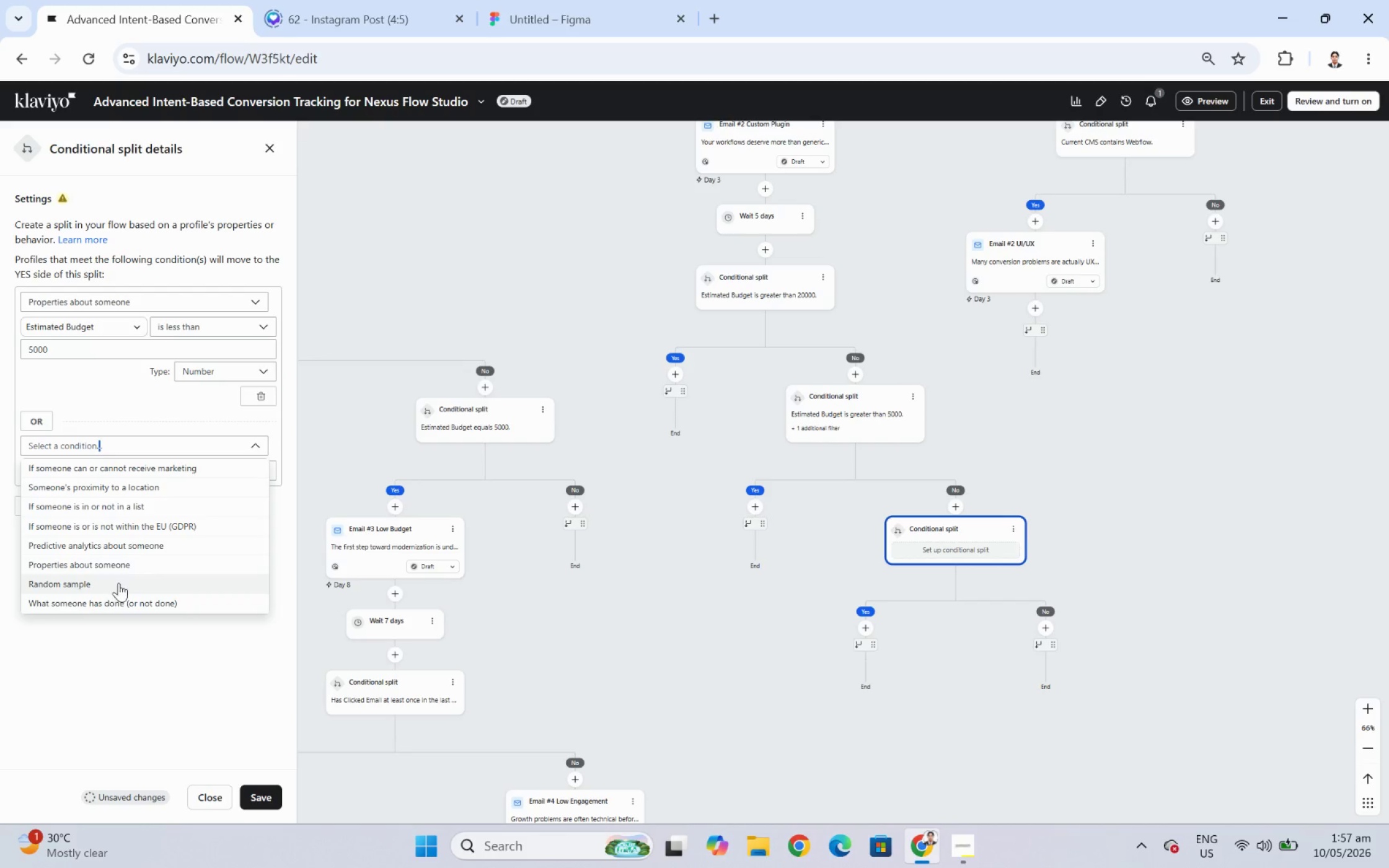 
left_click([118, 559])
 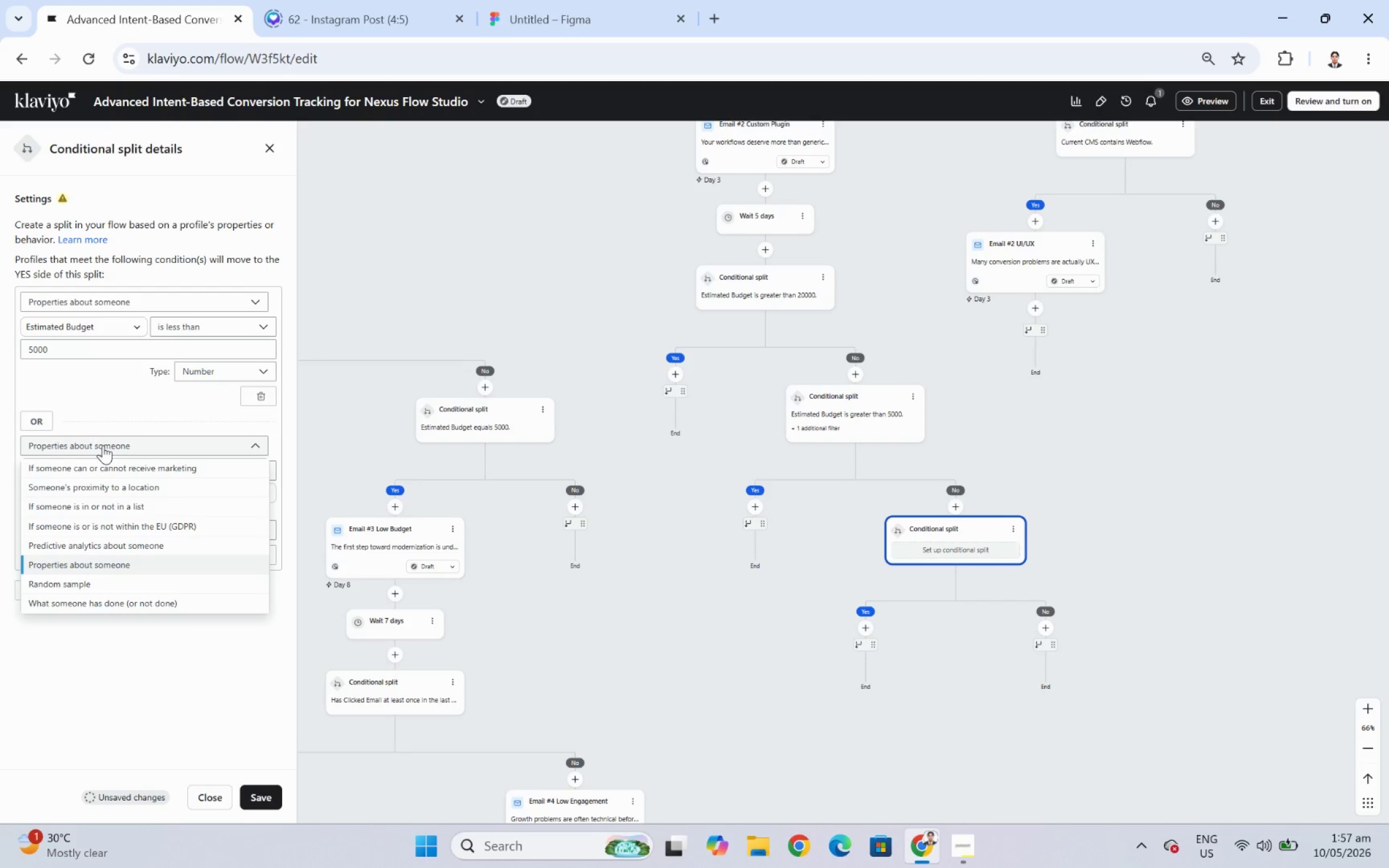 
double_click([103, 445])
 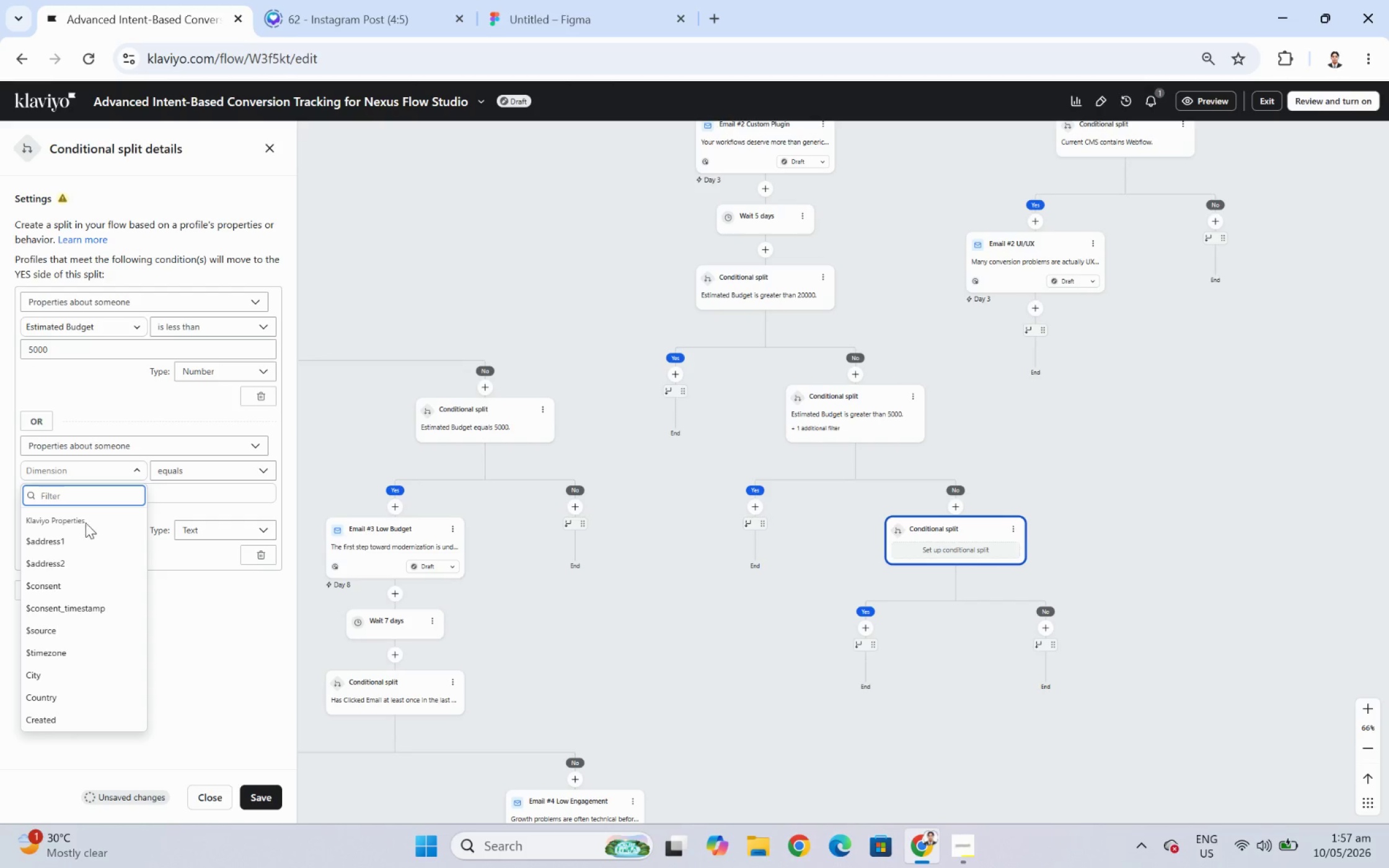 
type(budge)
 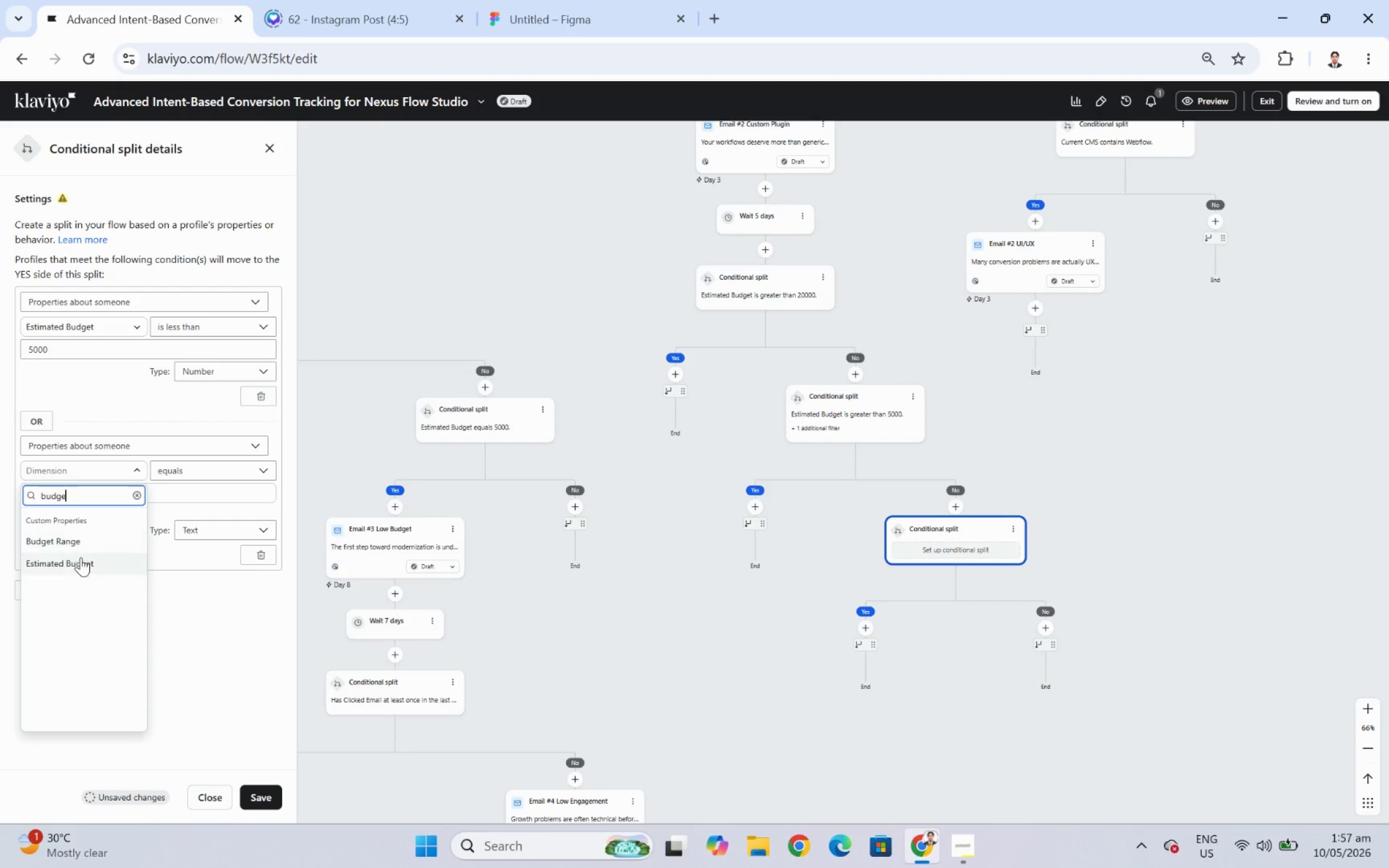 
left_click([81, 561])
 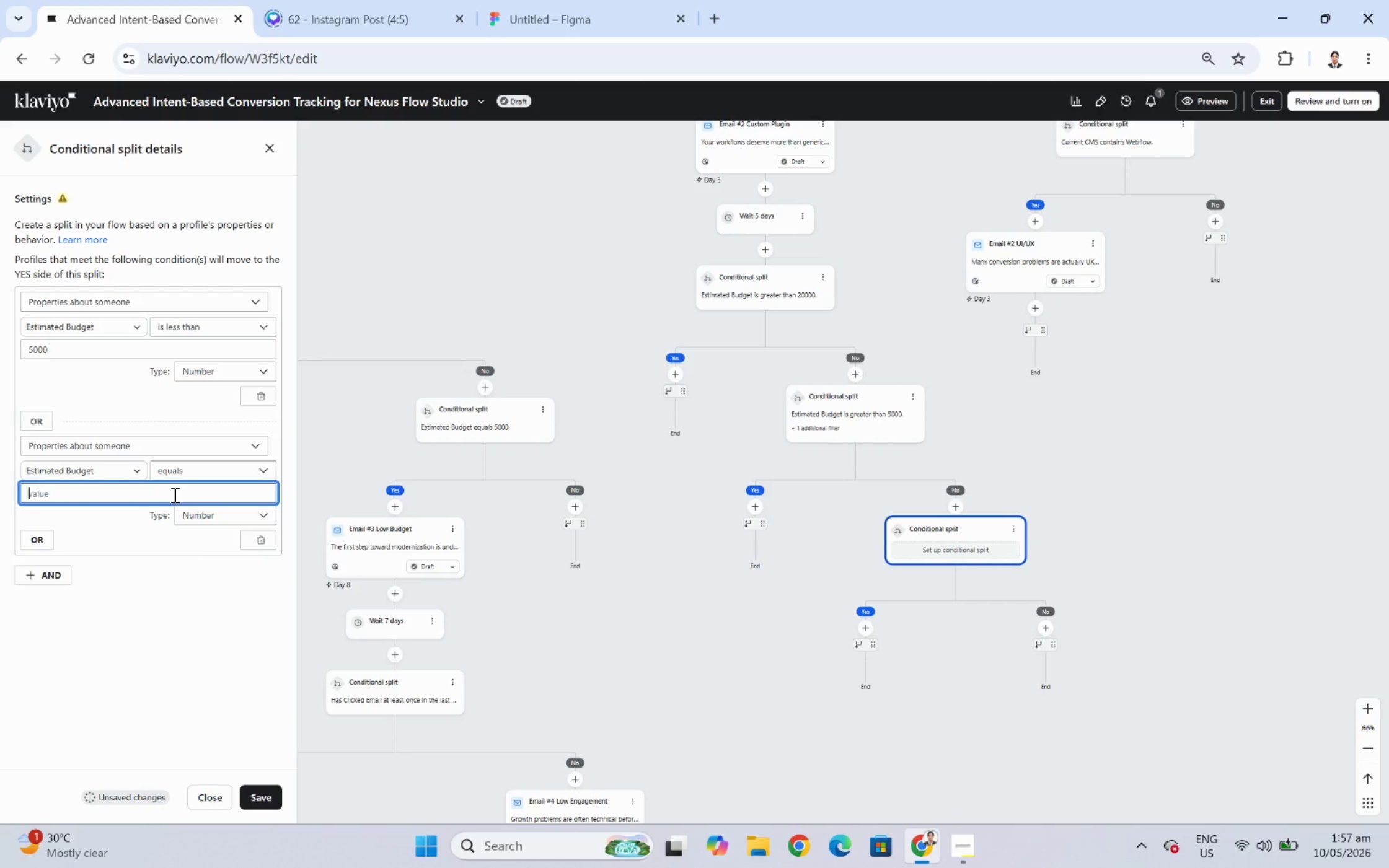 
key(Numpad5)
 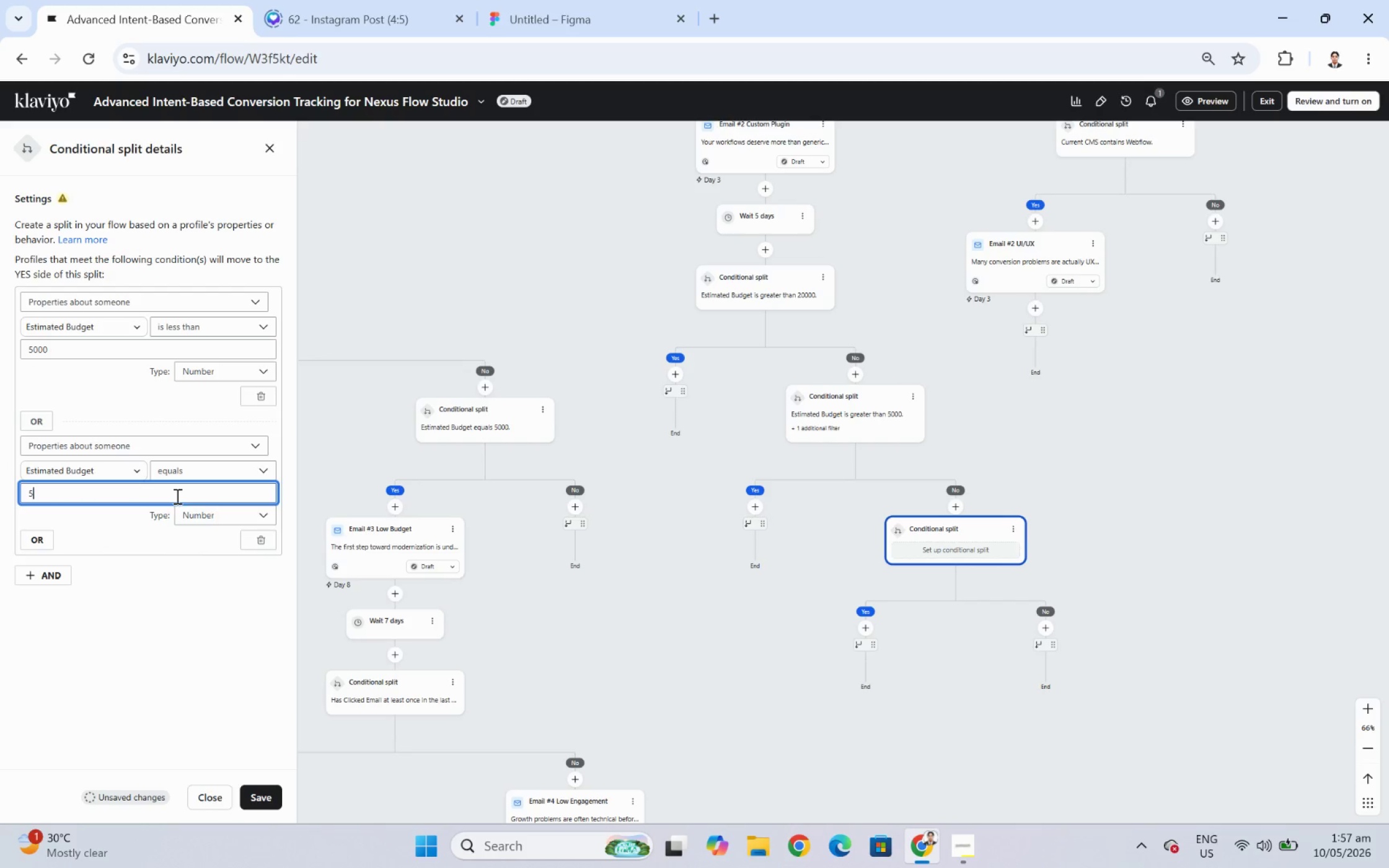 
key(Numpad0)
 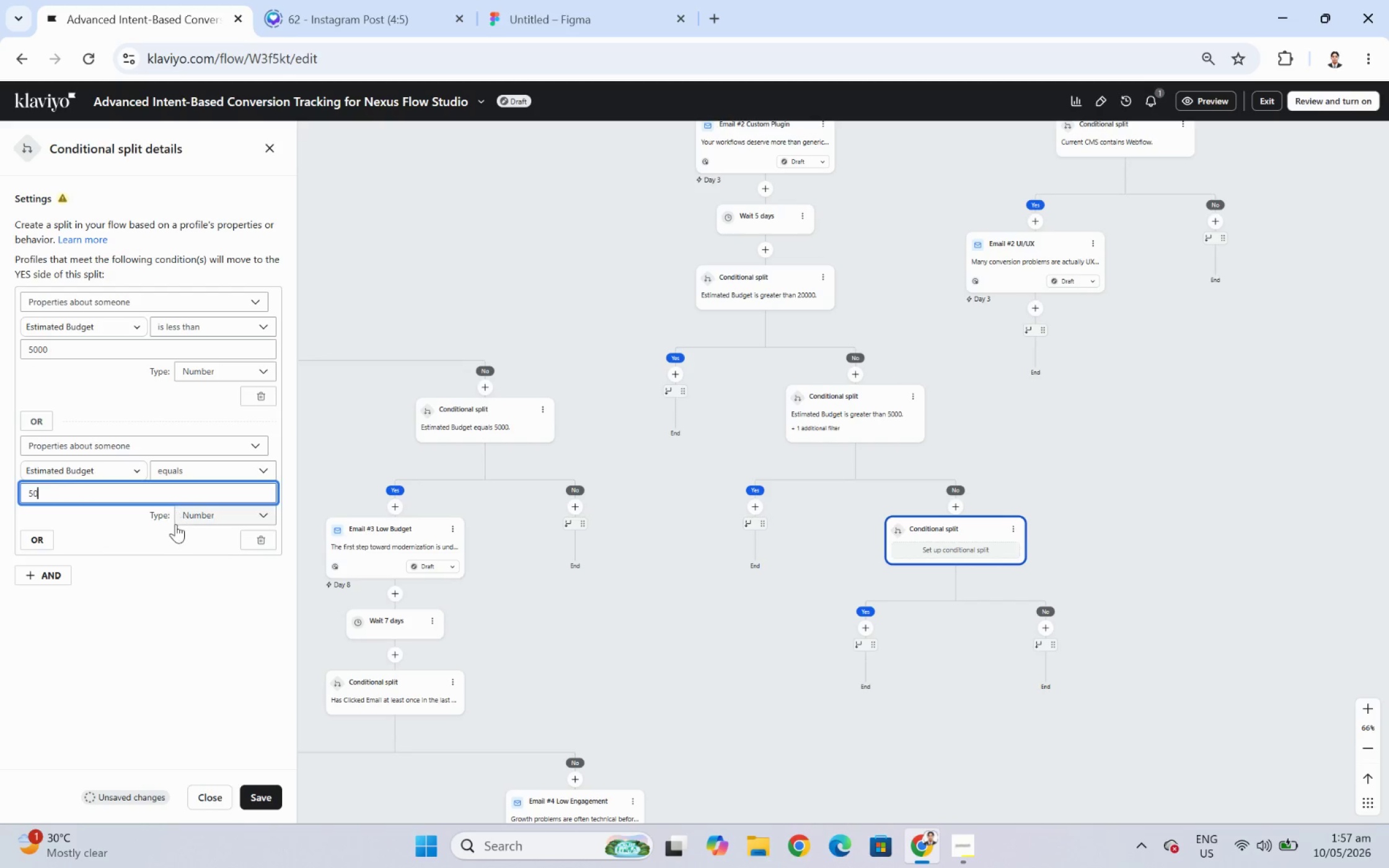 
key(Numpad0)
 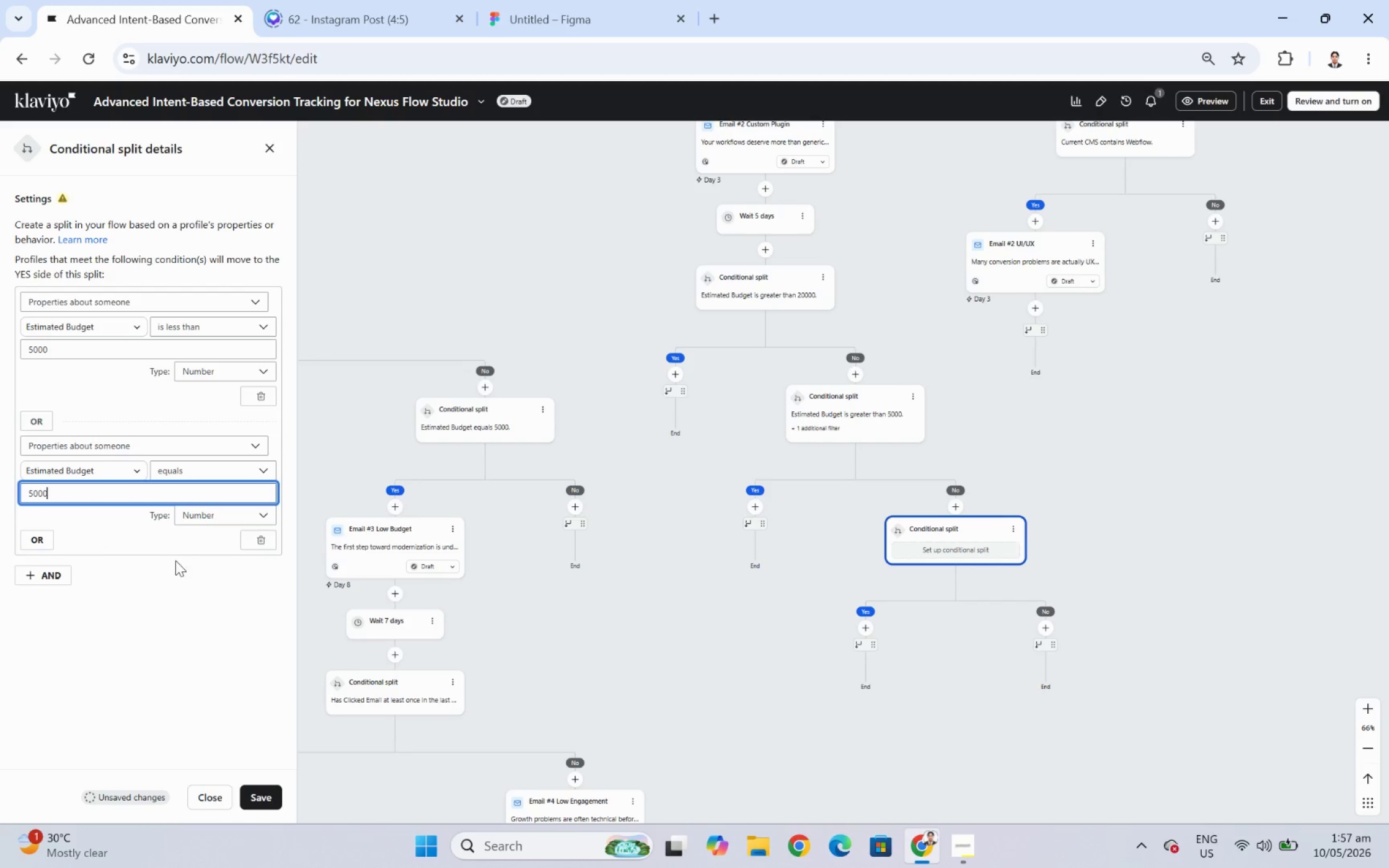 
key(Numpad0)
 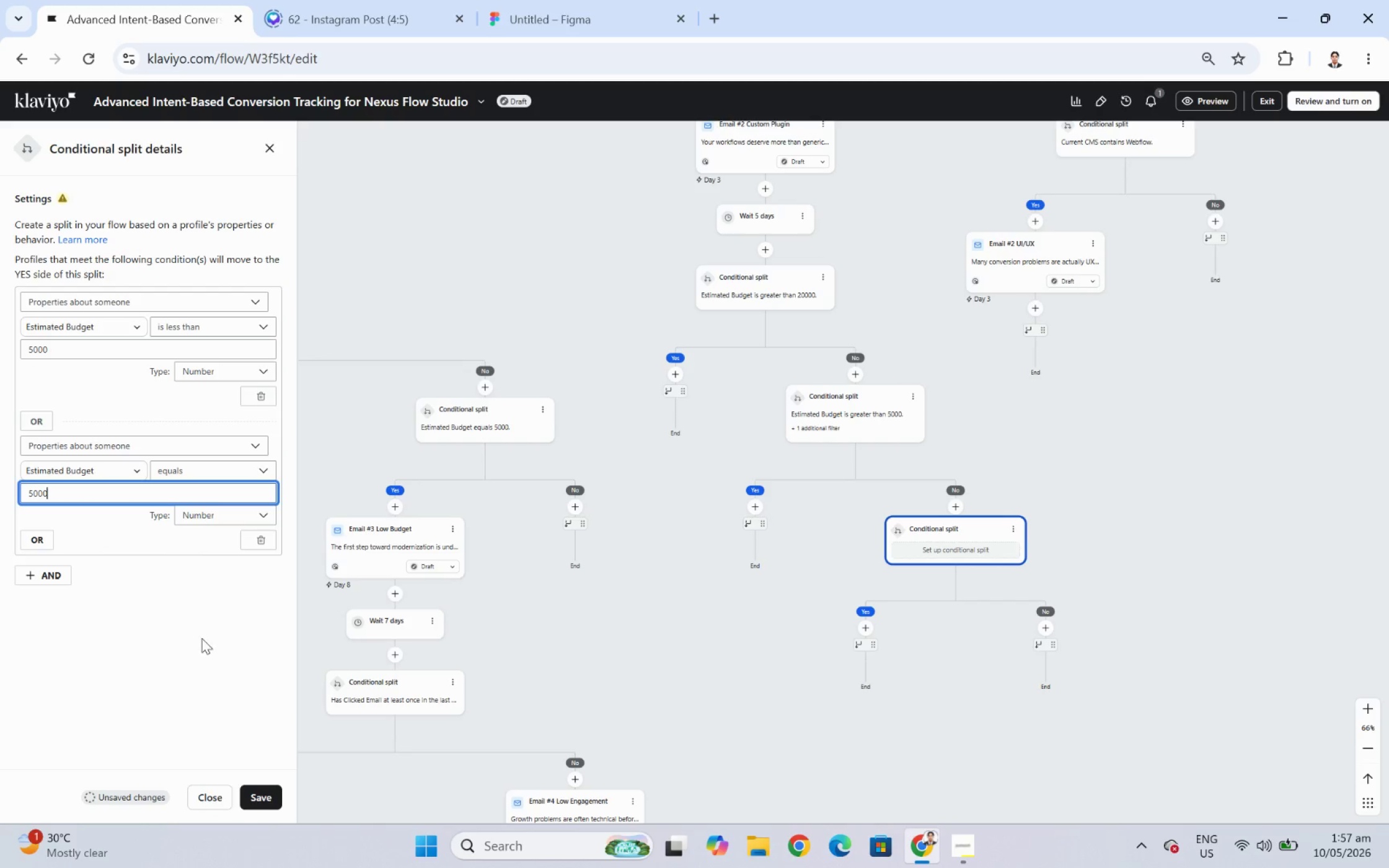 
left_click([273, 788])
 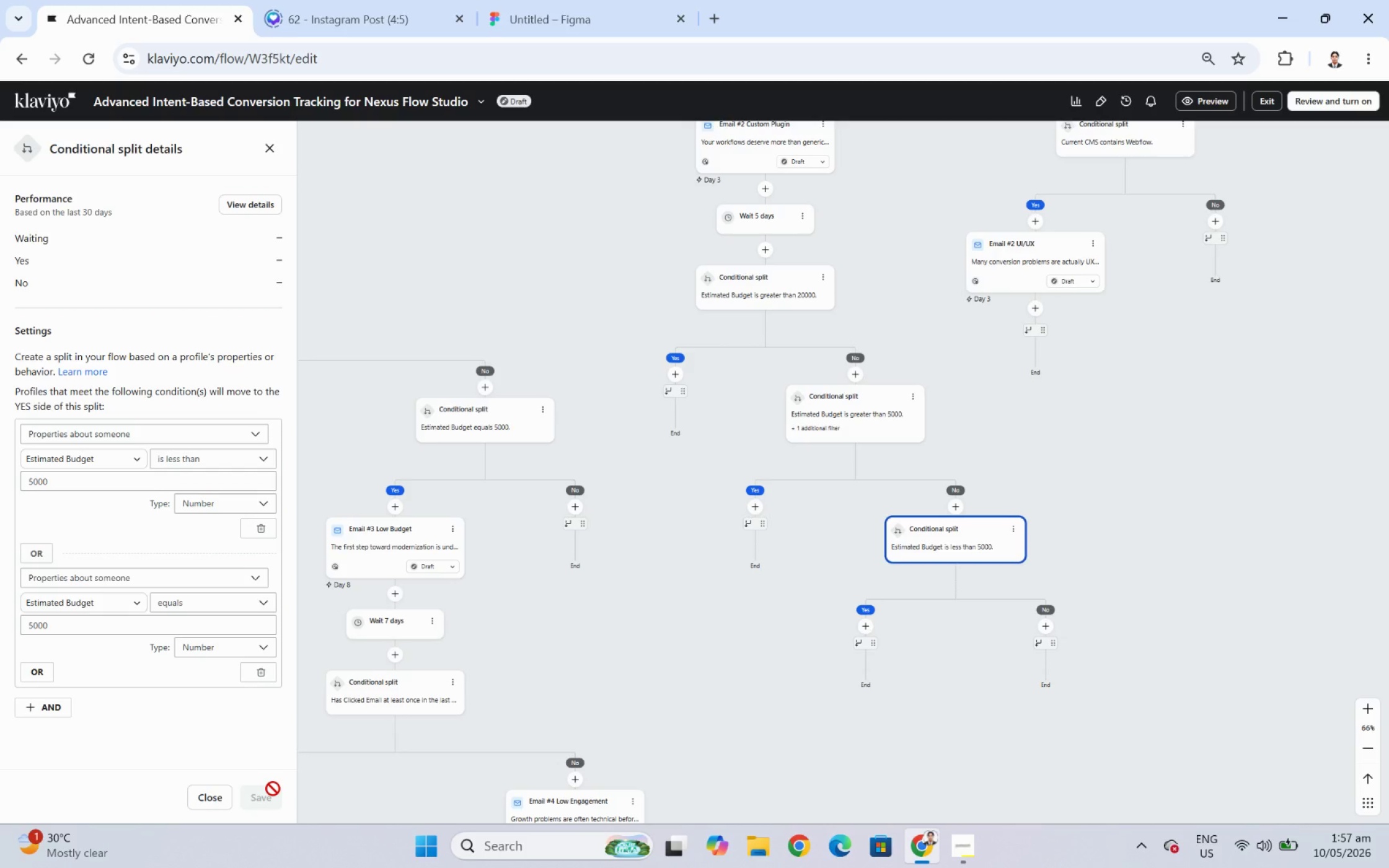 
wait(9.3)
 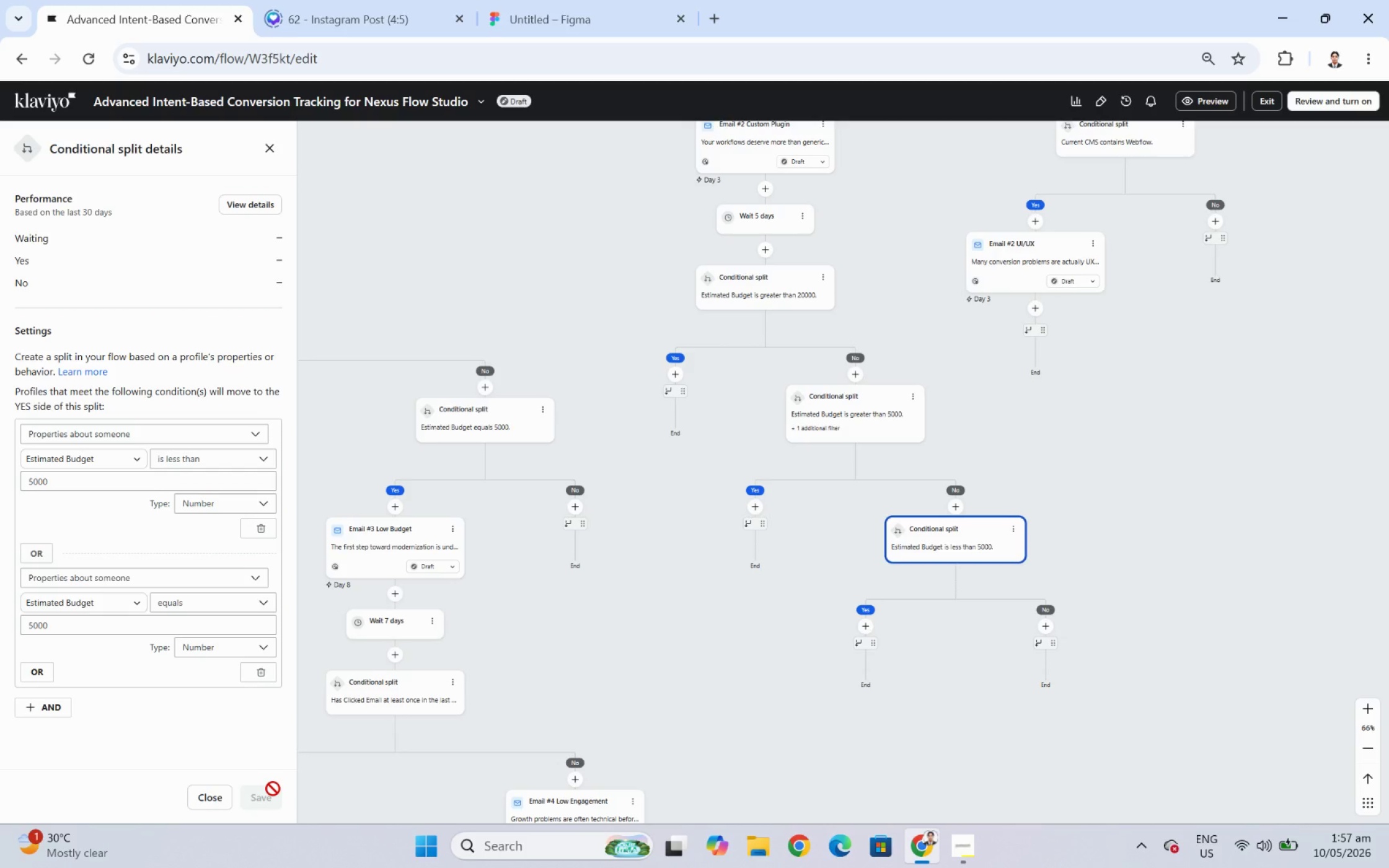 
left_click_drag(start_coordinate=[1041, 719], to_coordinate=[989, 655])
 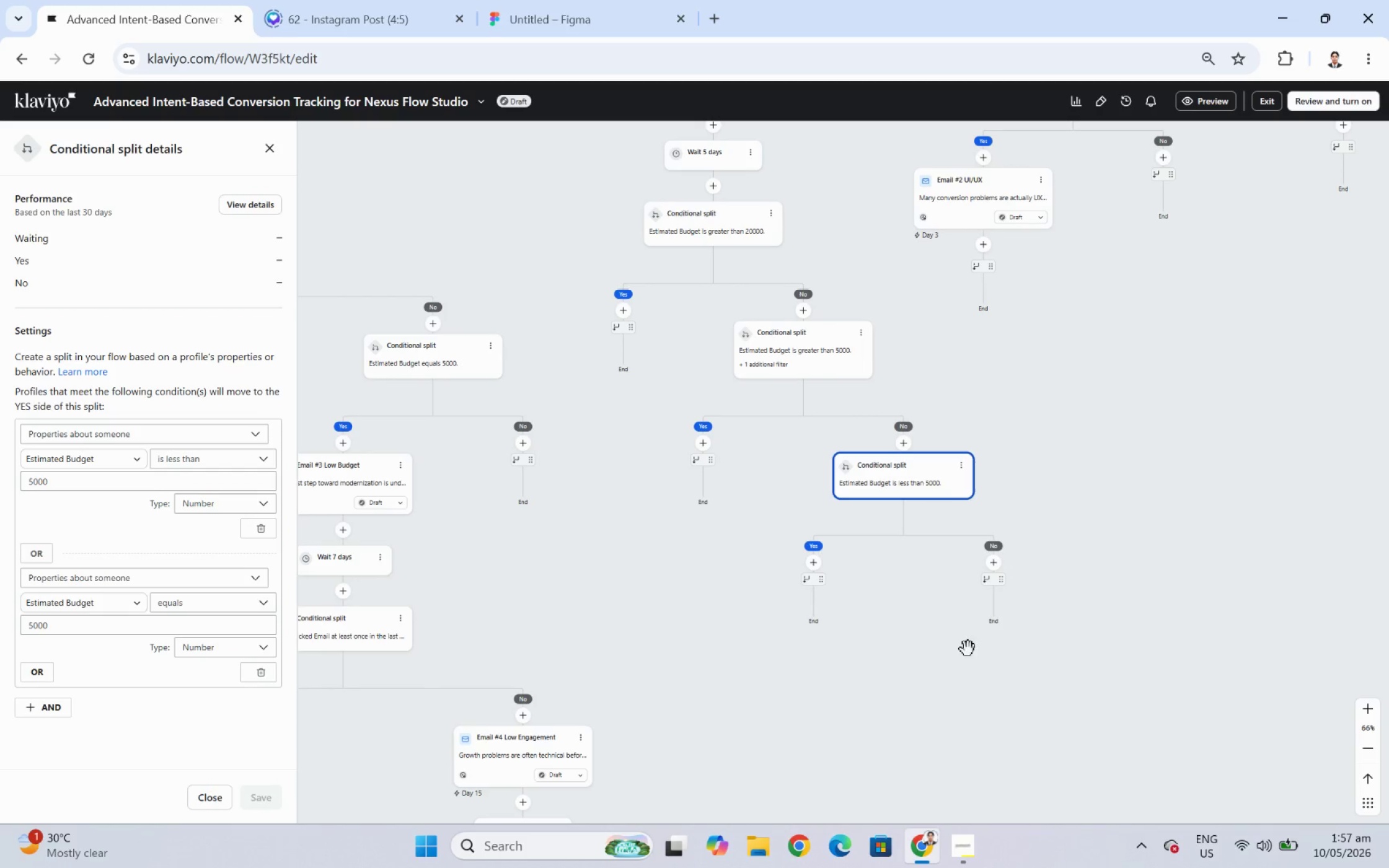 
left_click_drag(start_coordinate=[932, 669], to_coordinate=[1081, 594])
 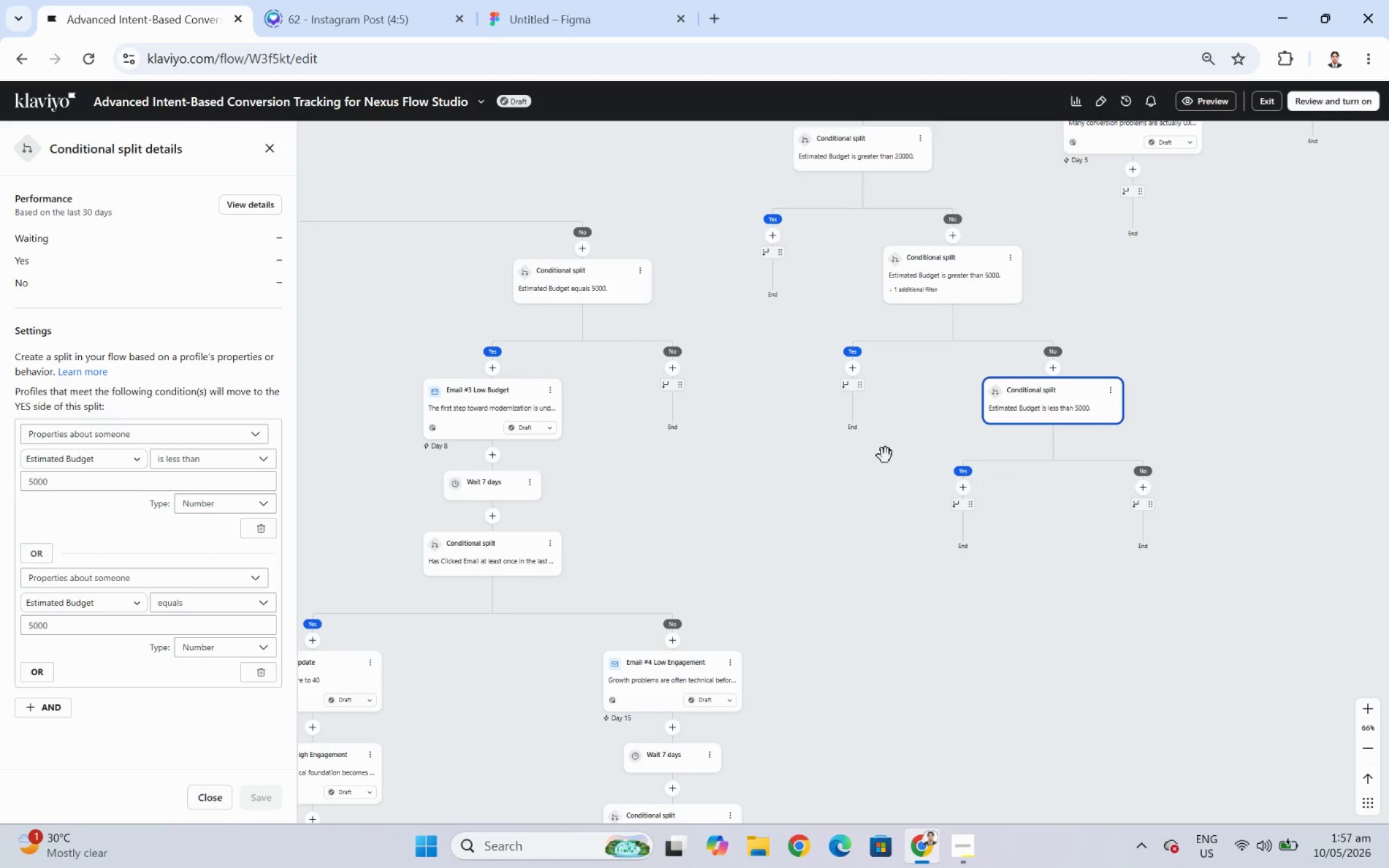 
left_click_drag(start_coordinate=[785, 481], to_coordinate=[897, 623])
 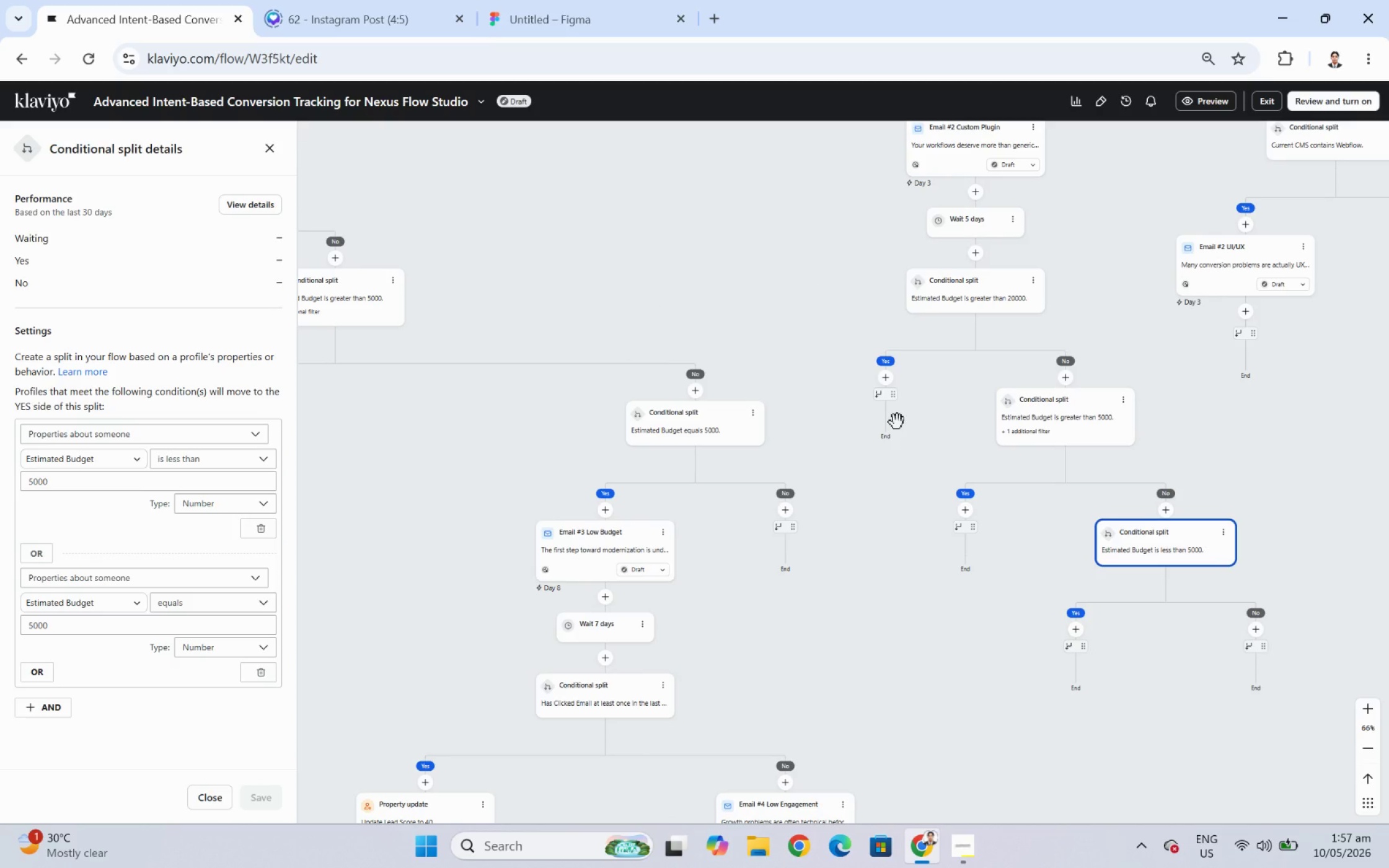 
left_click_drag(start_coordinate=[865, 522], to_coordinate=[1038, 507])
 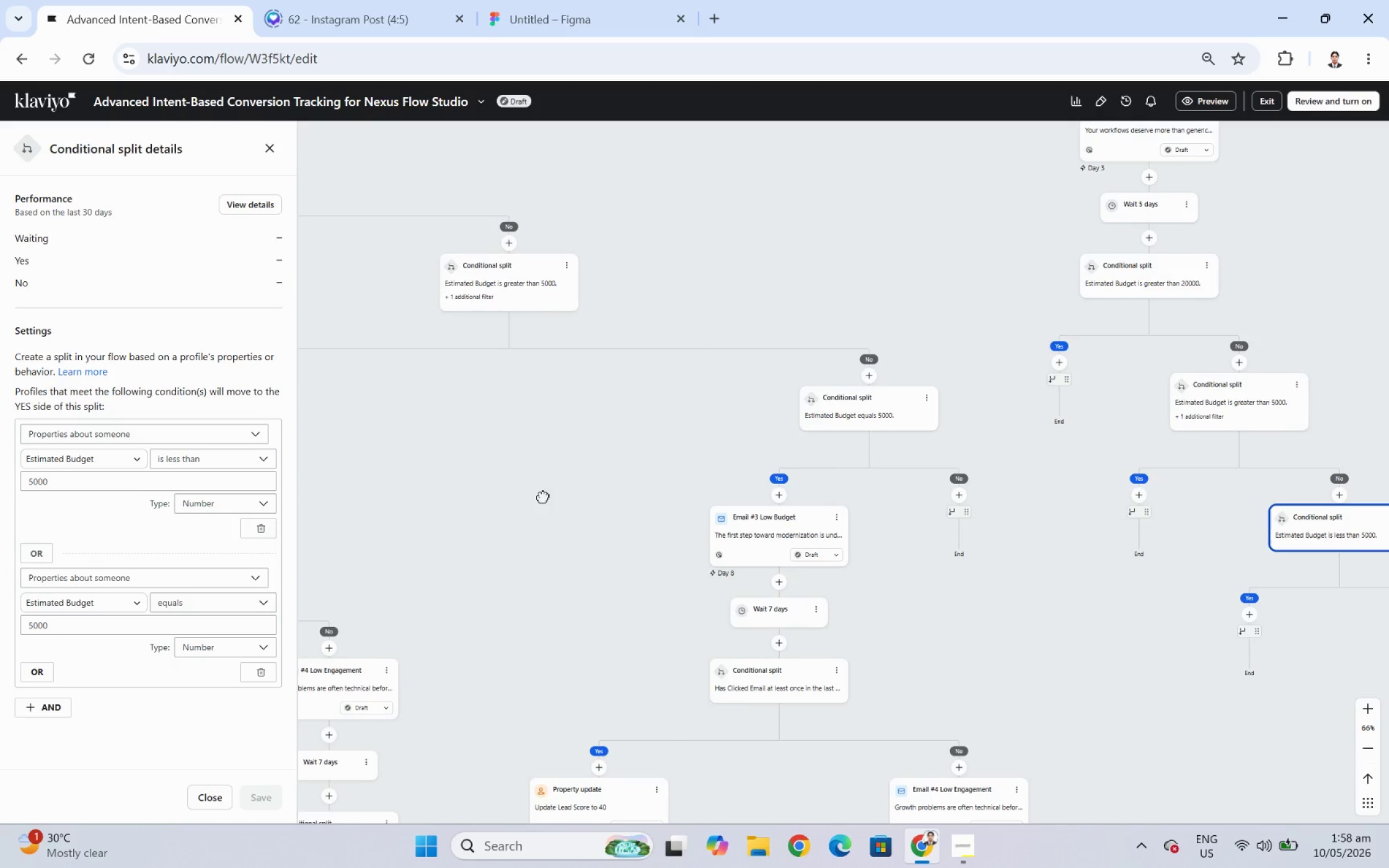 
left_click_drag(start_coordinate=[543, 496], to_coordinate=[869, 476])
 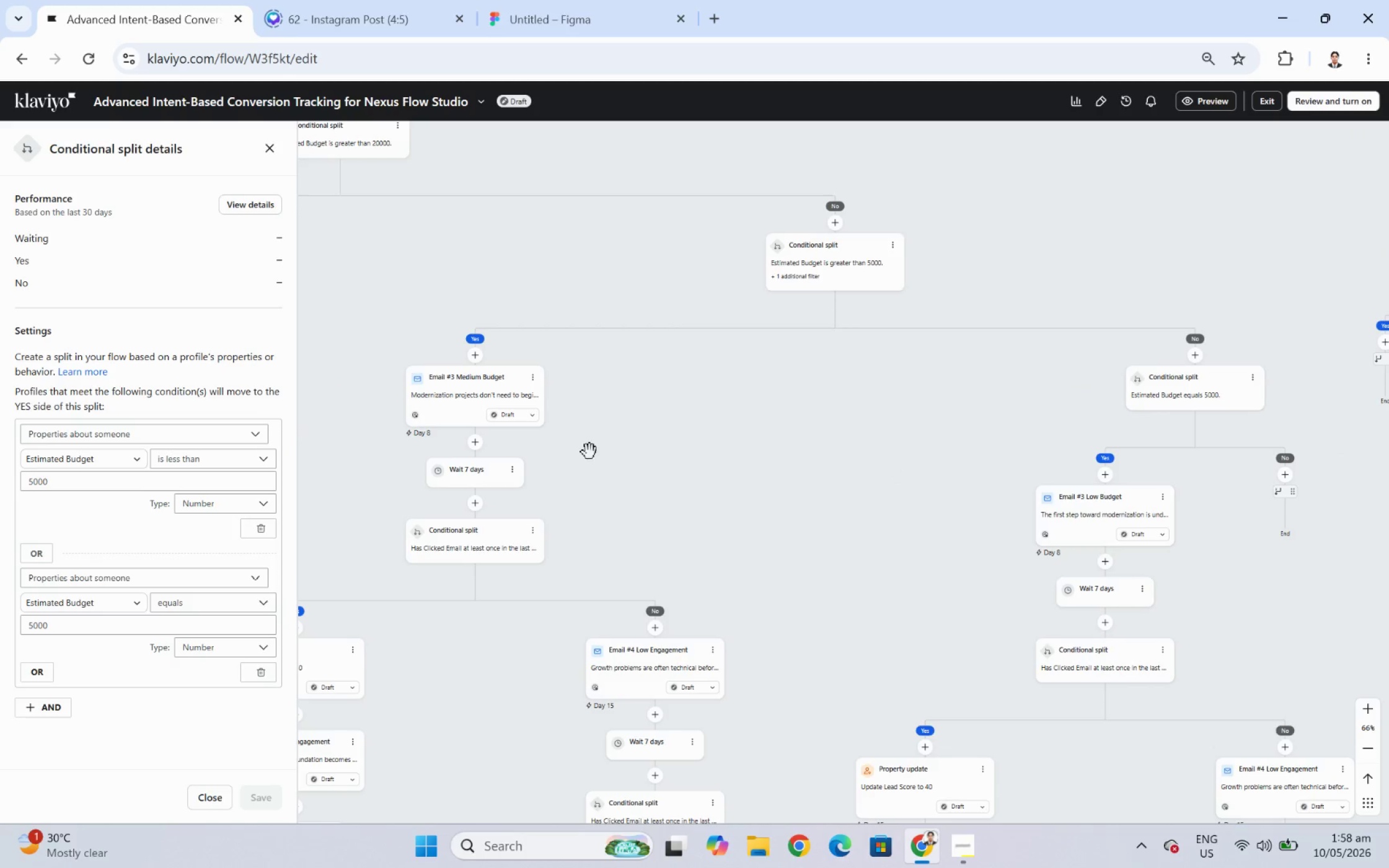 
left_click_drag(start_coordinate=[638, 416], to_coordinate=[954, 430])
 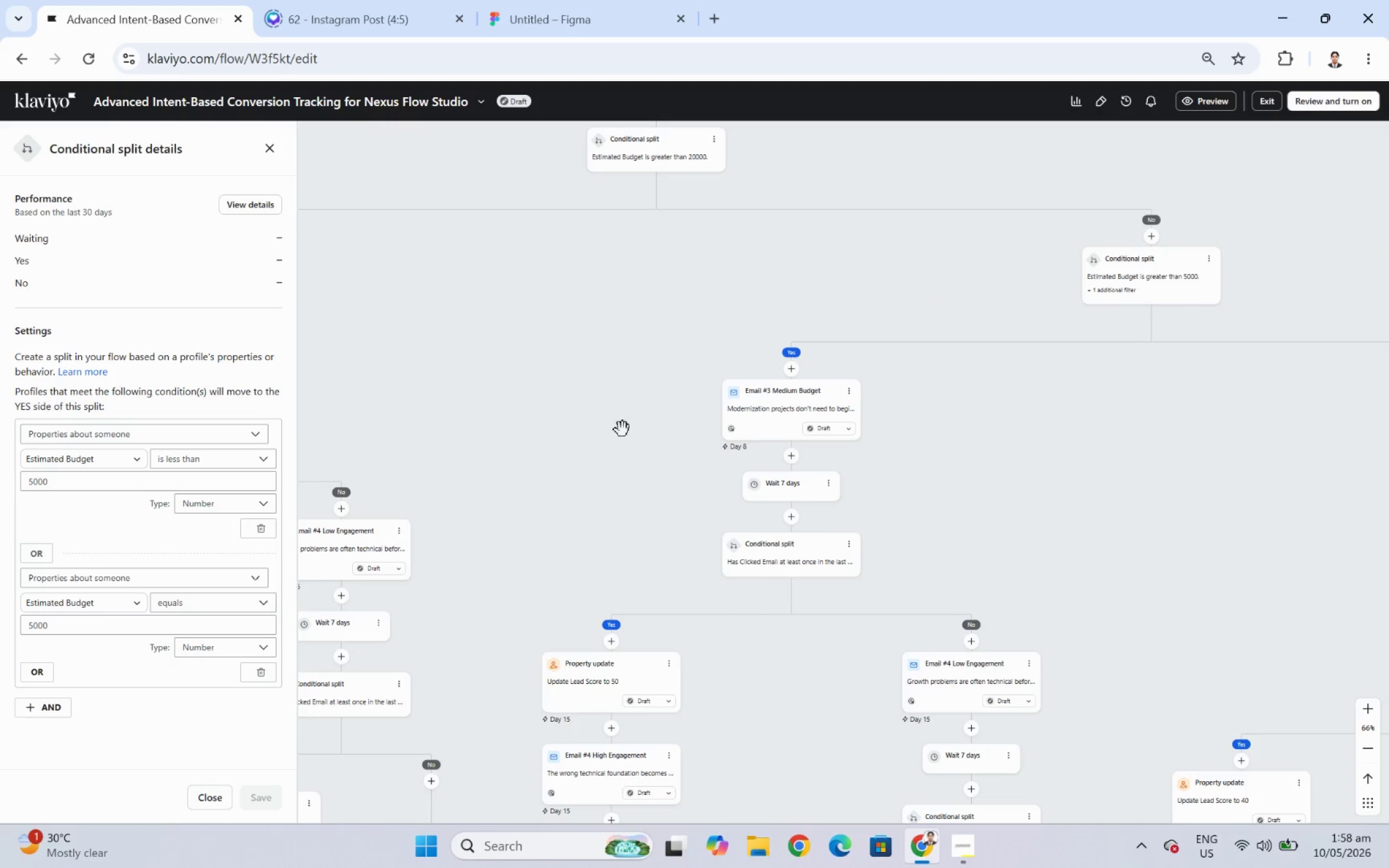 
left_click_drag(start_coordinate=[614, 429], to_coordinate=[856, 446])
 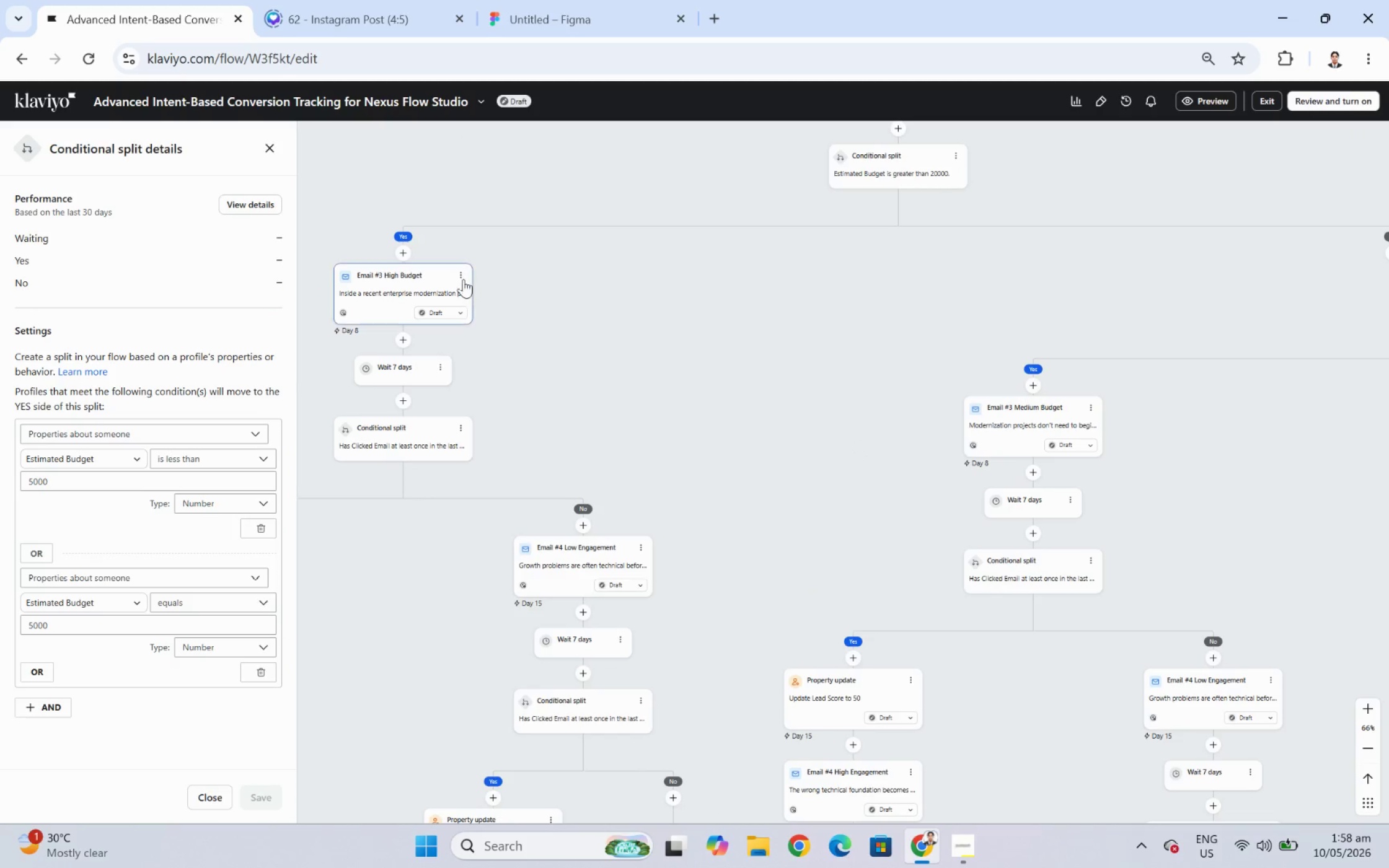 
left_click([455, 271])
 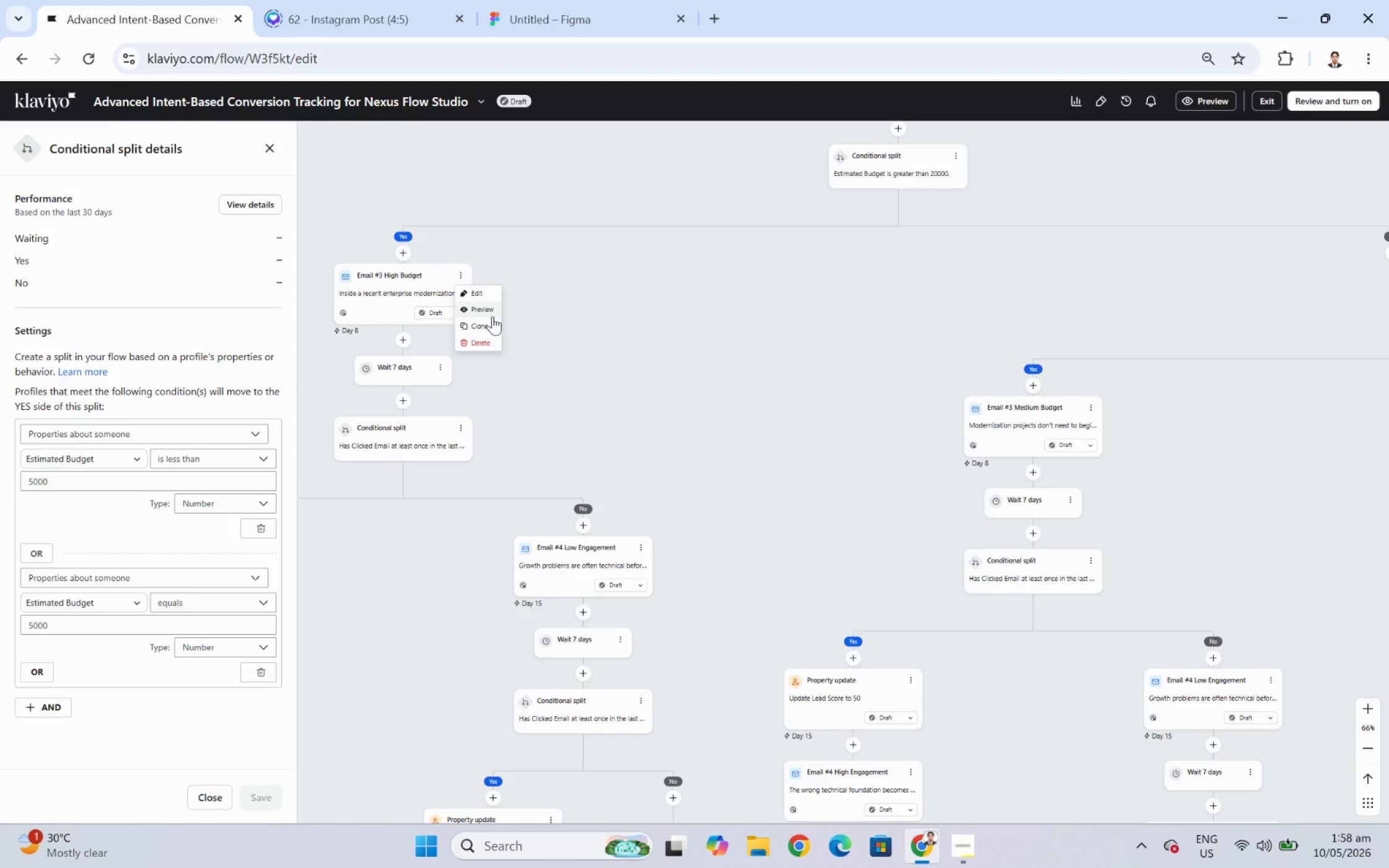 
left_click([495, 325])
 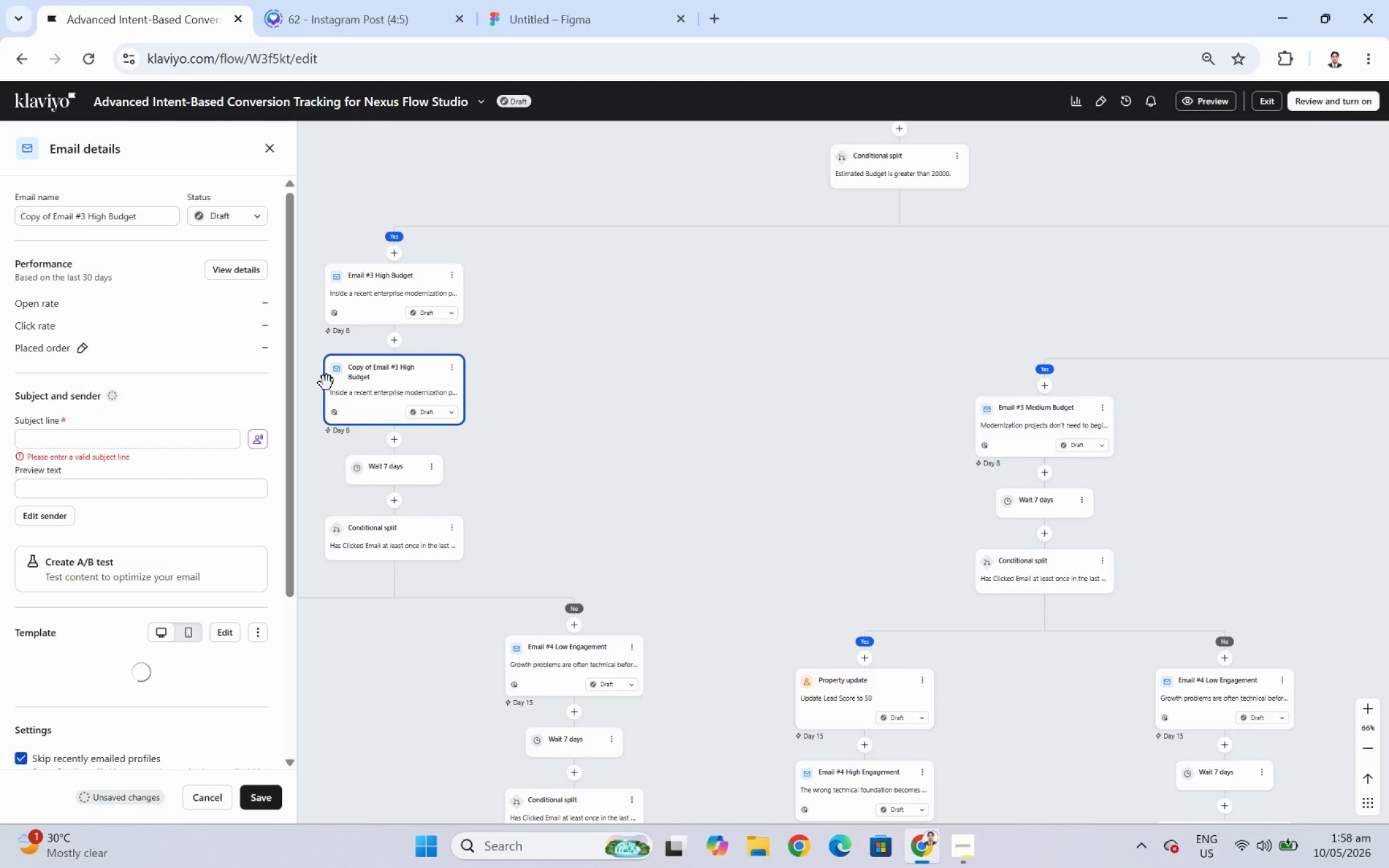 
wait(13.14)
 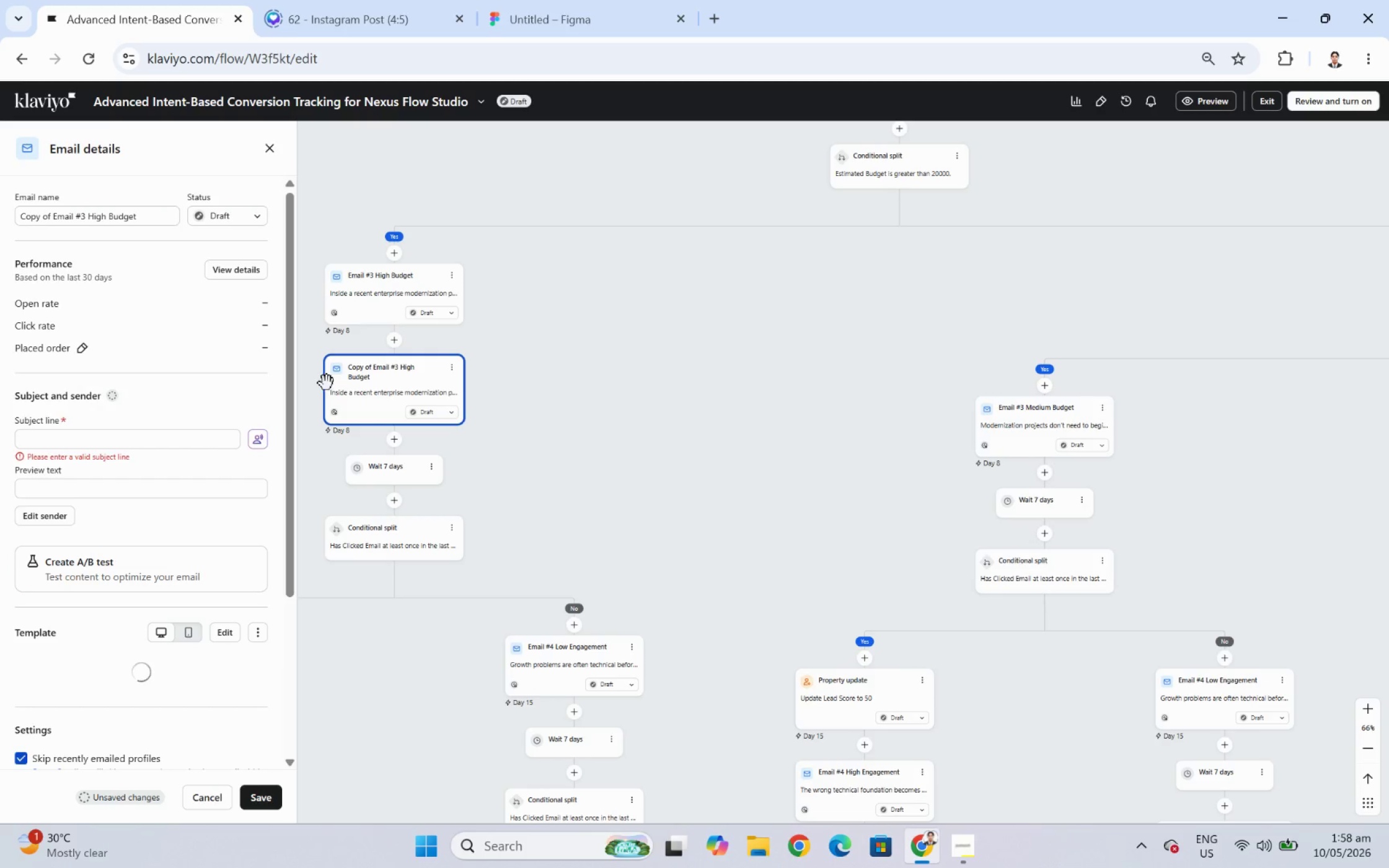 
left_click_drag(start_coordinate=[338, 384], to_coordinate=[1097, 386])
 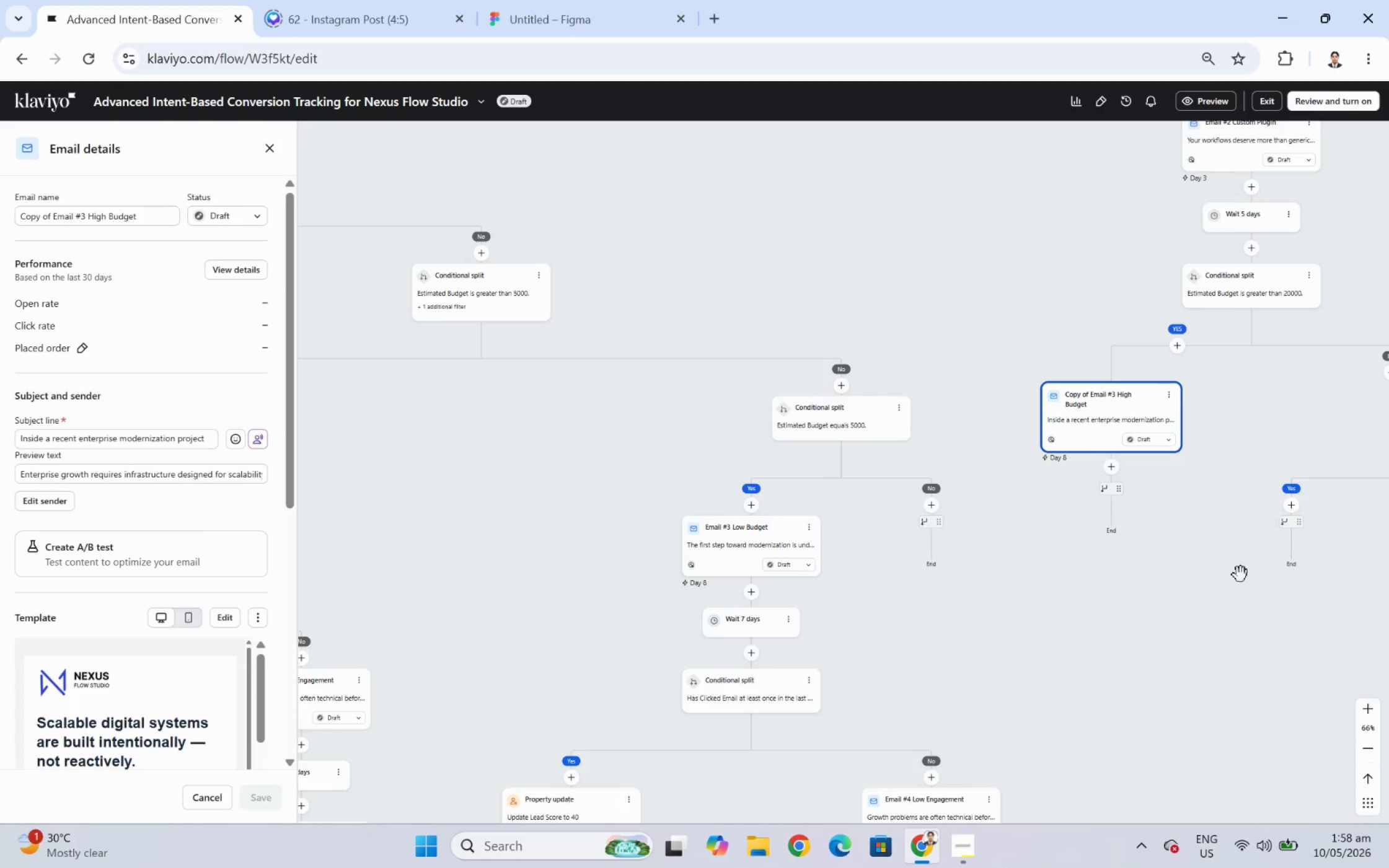 
left_click_drag(start_coordinate=[1211, 602], to_coordinate=[1145, 592])
 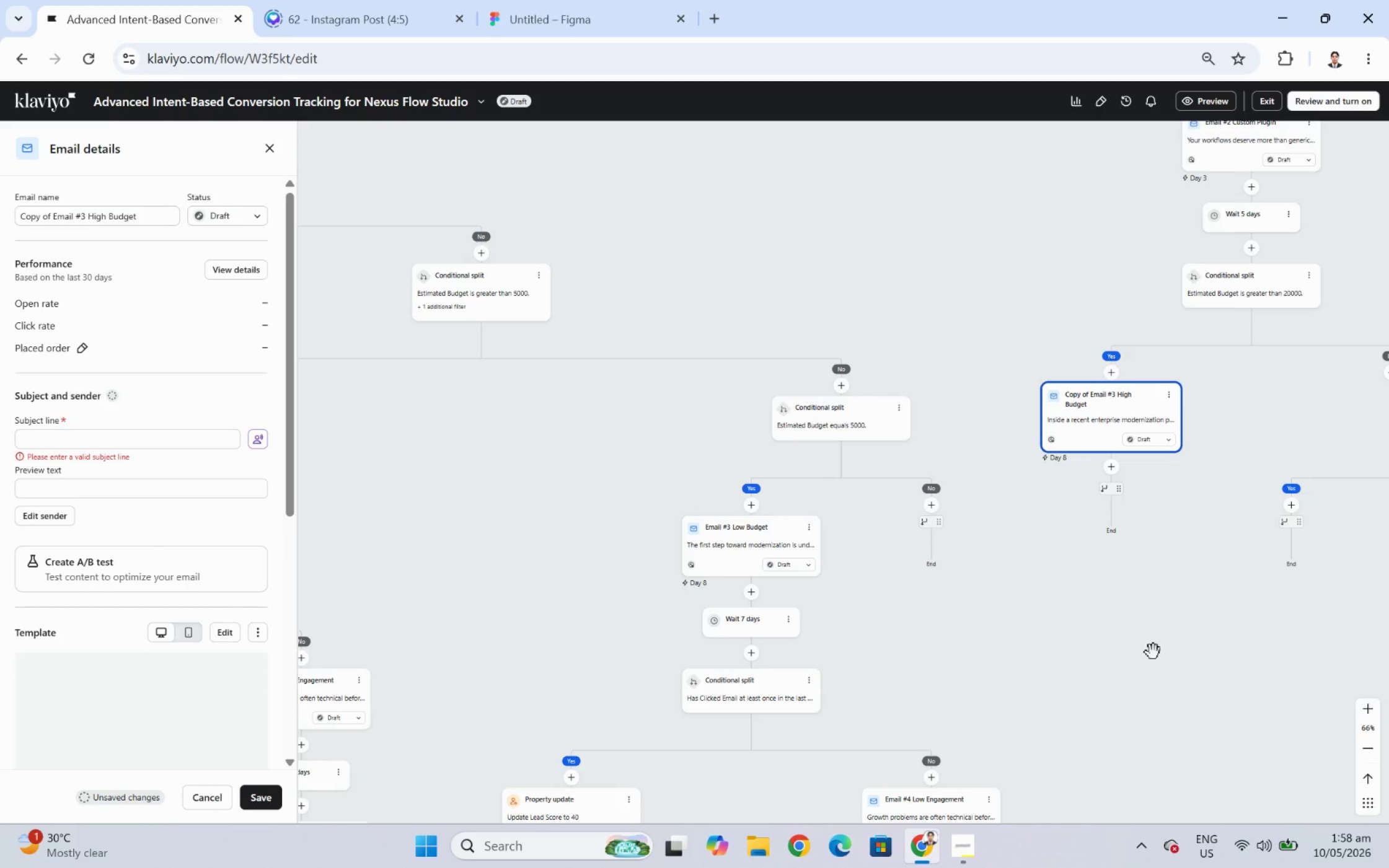 
left_click_drag(start_coordinate=[1153, 652], to_coordinate=[1098, 618])
 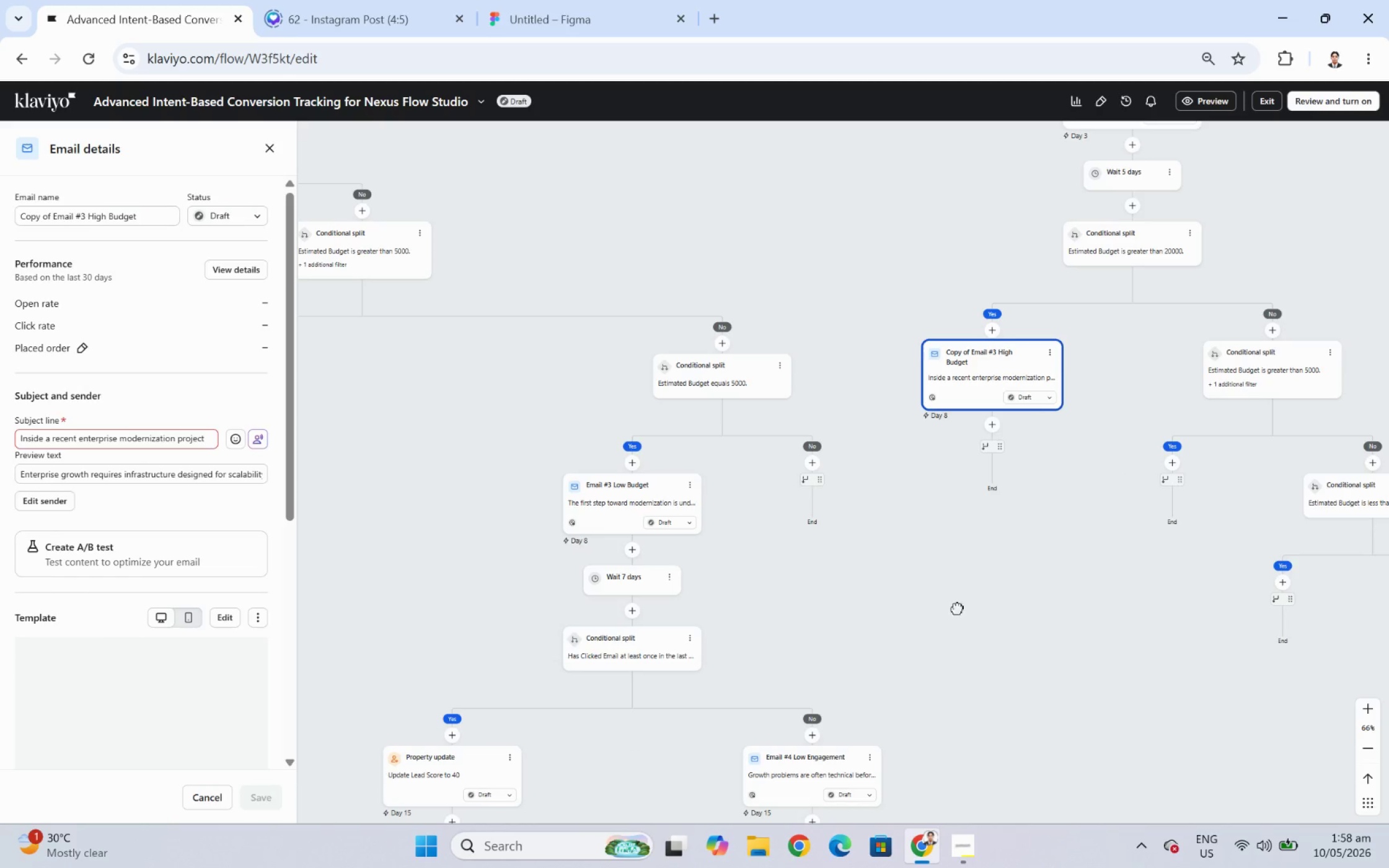 
left_click_drag(start_coordinate=[883, 605], to_coordinate=[1090, 605])
 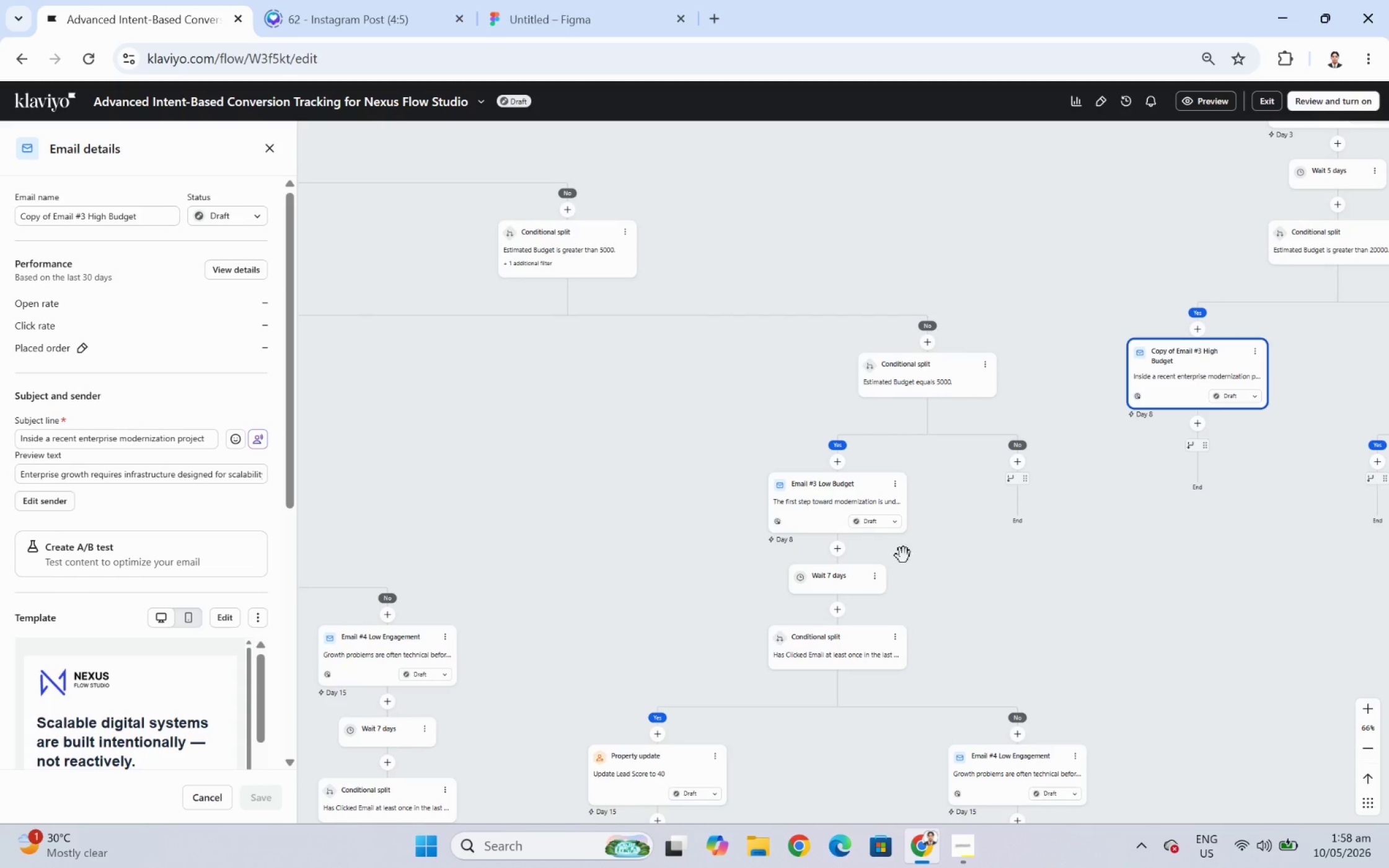 
left_click_drag(start_coordinate=[592, 430], to_coordinate=[806, 417])
 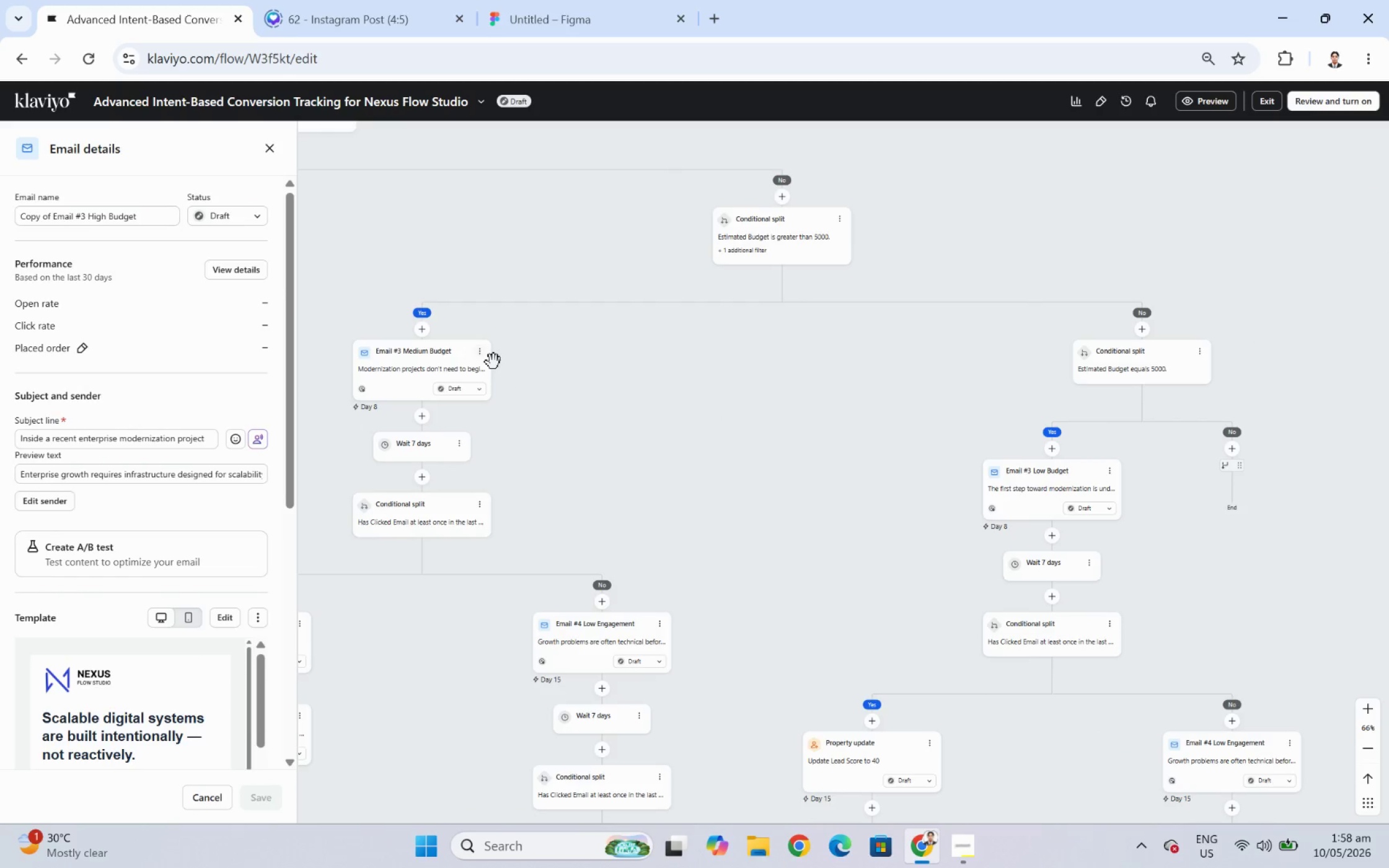 
left_click([477, 346])
 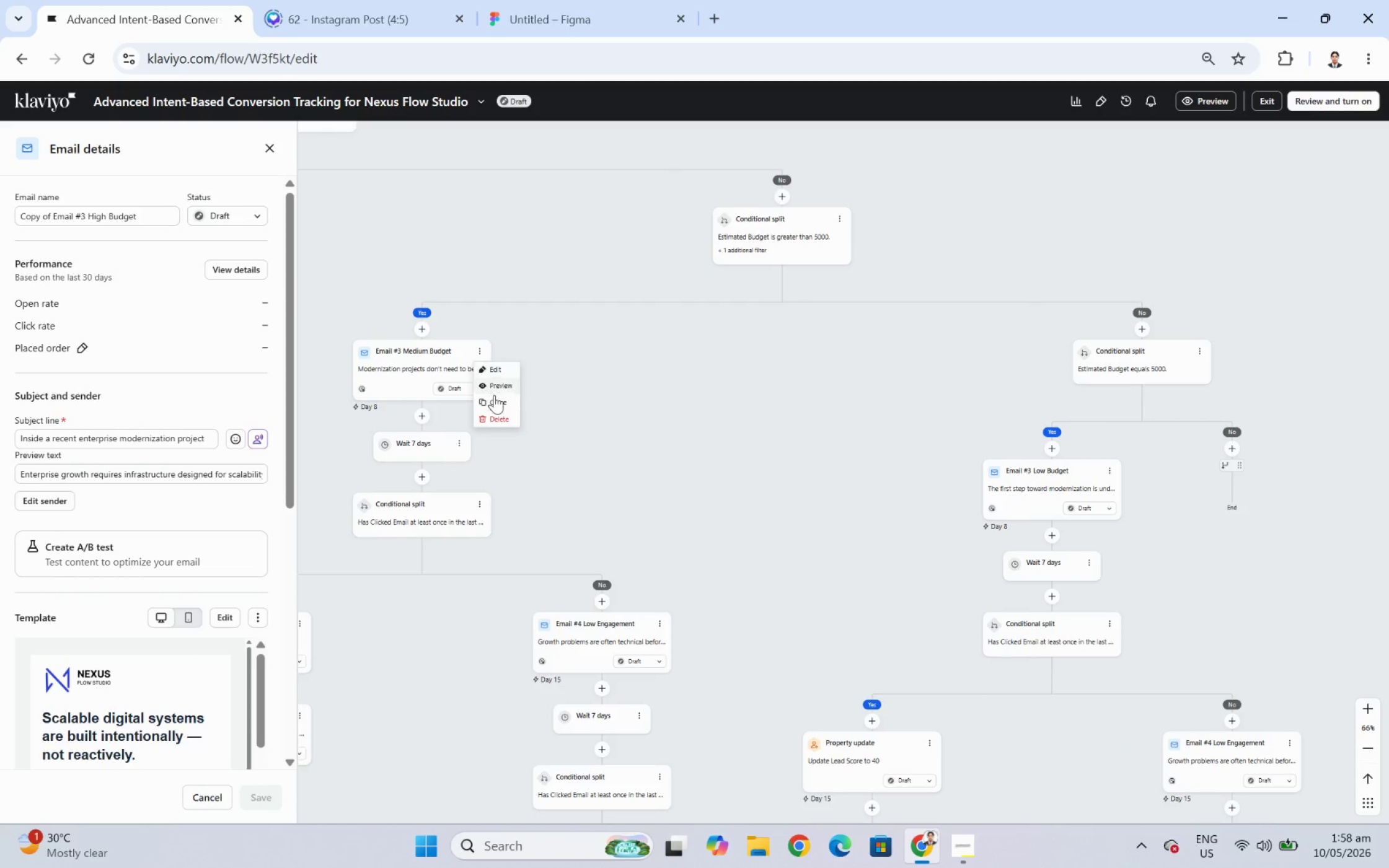 
left_click([496, 399])
 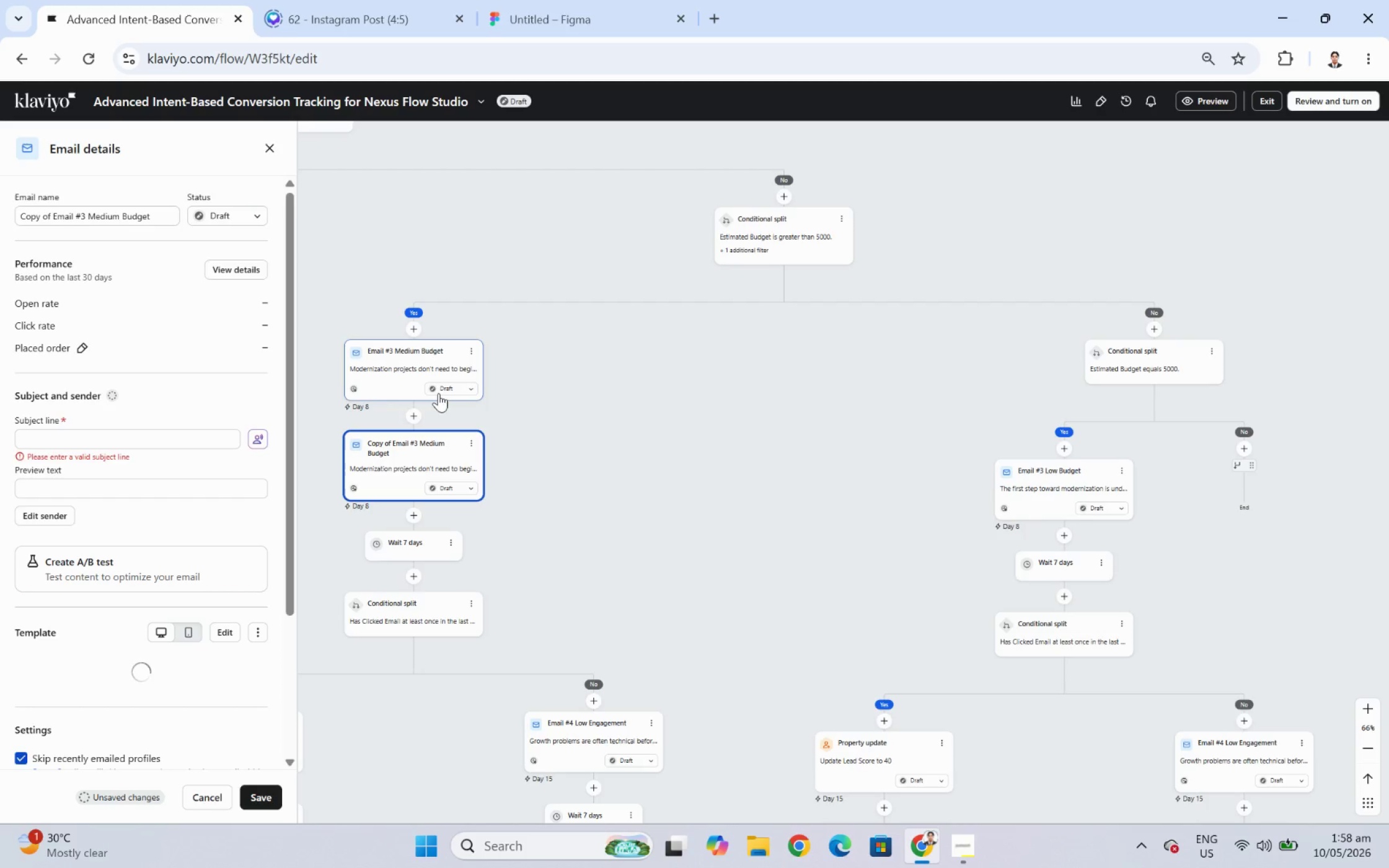 
wait(12.18)
 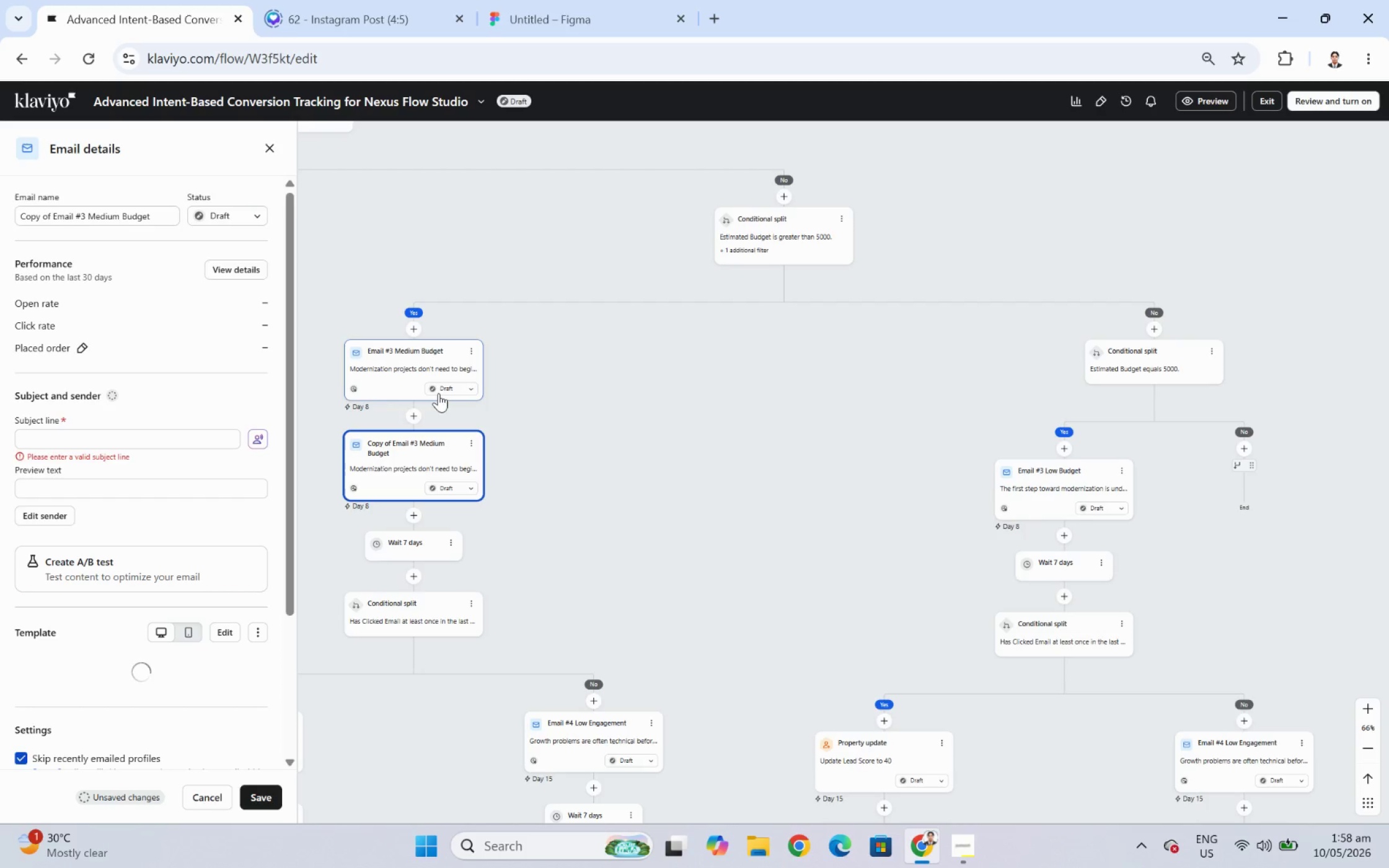 
left_click_drag(start_coordinate=[374, 452], to_coordinate=[1168, 463])
 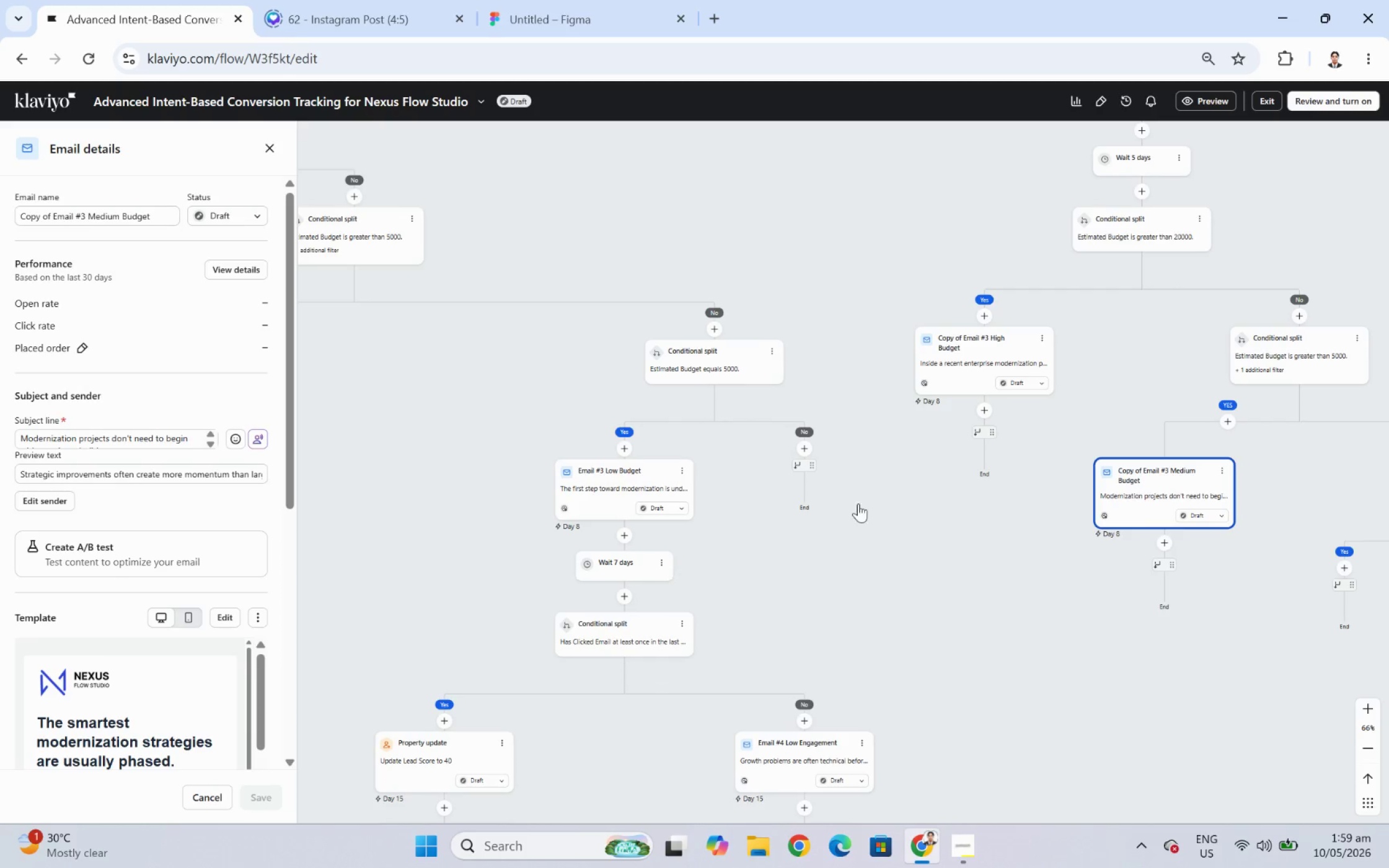 
left_click_drag(start_coordinate=[815, 550], to_coordinate=[956, 544])
 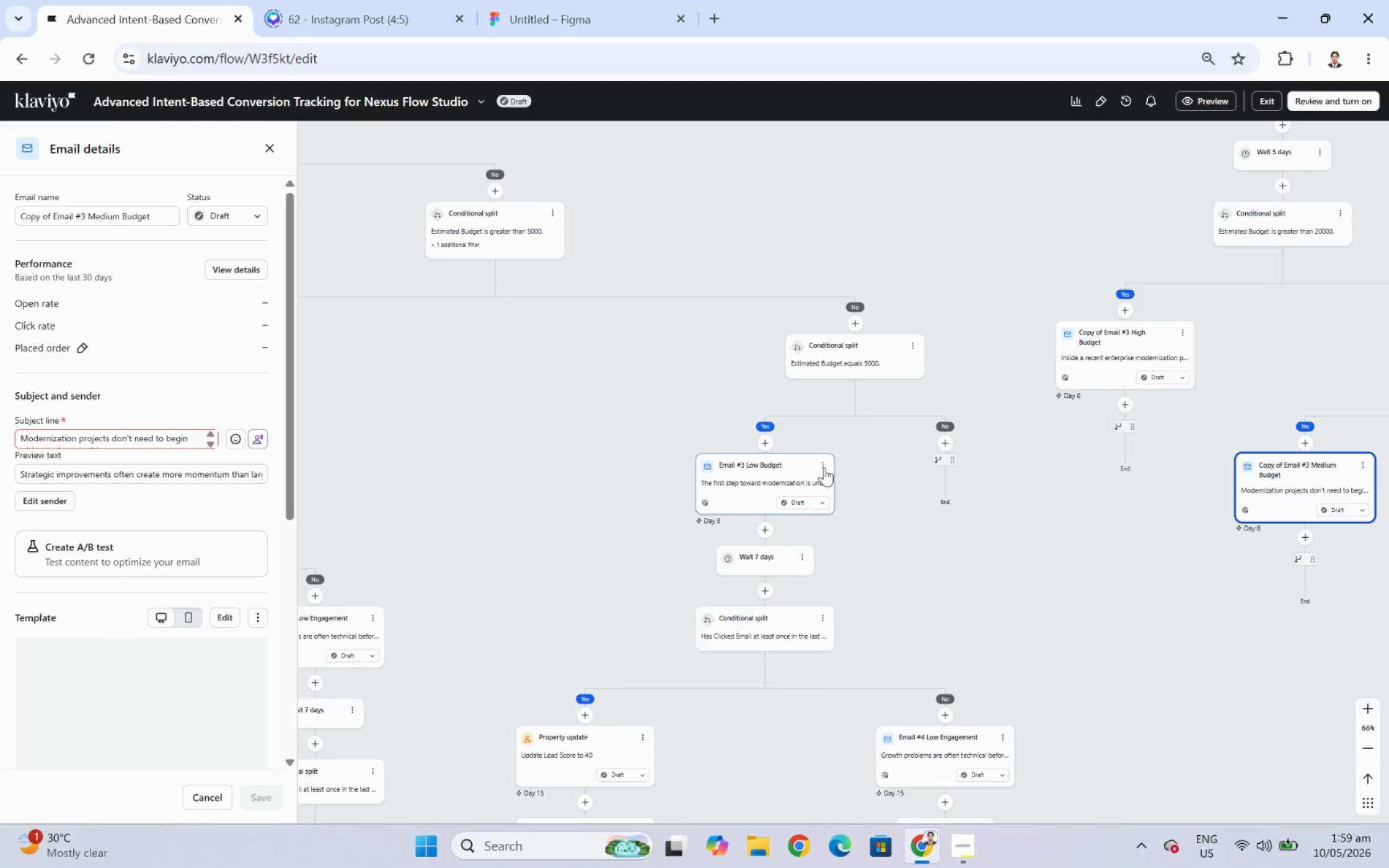 
left_click([823, 462])
 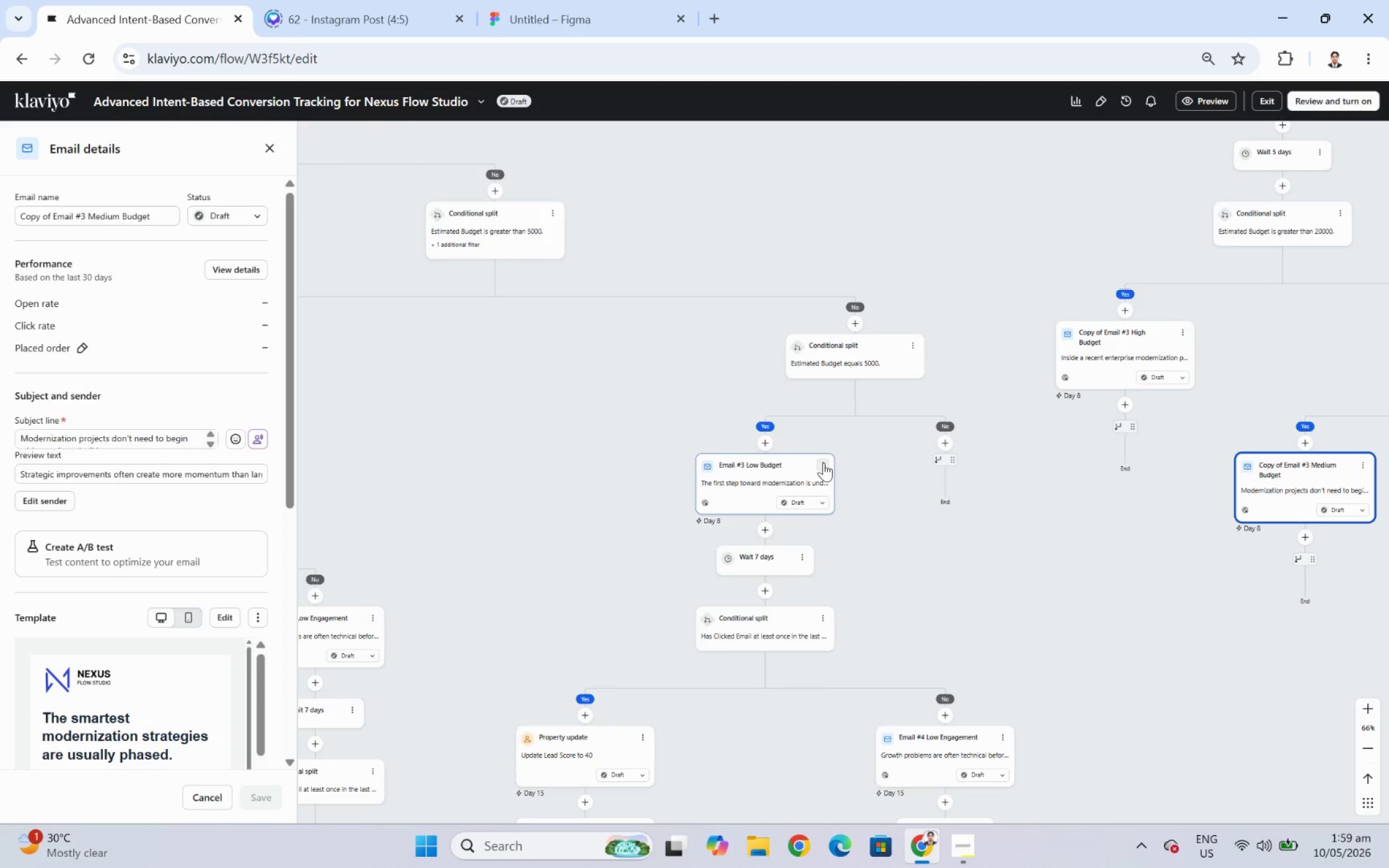 
left_click([823, 462])
 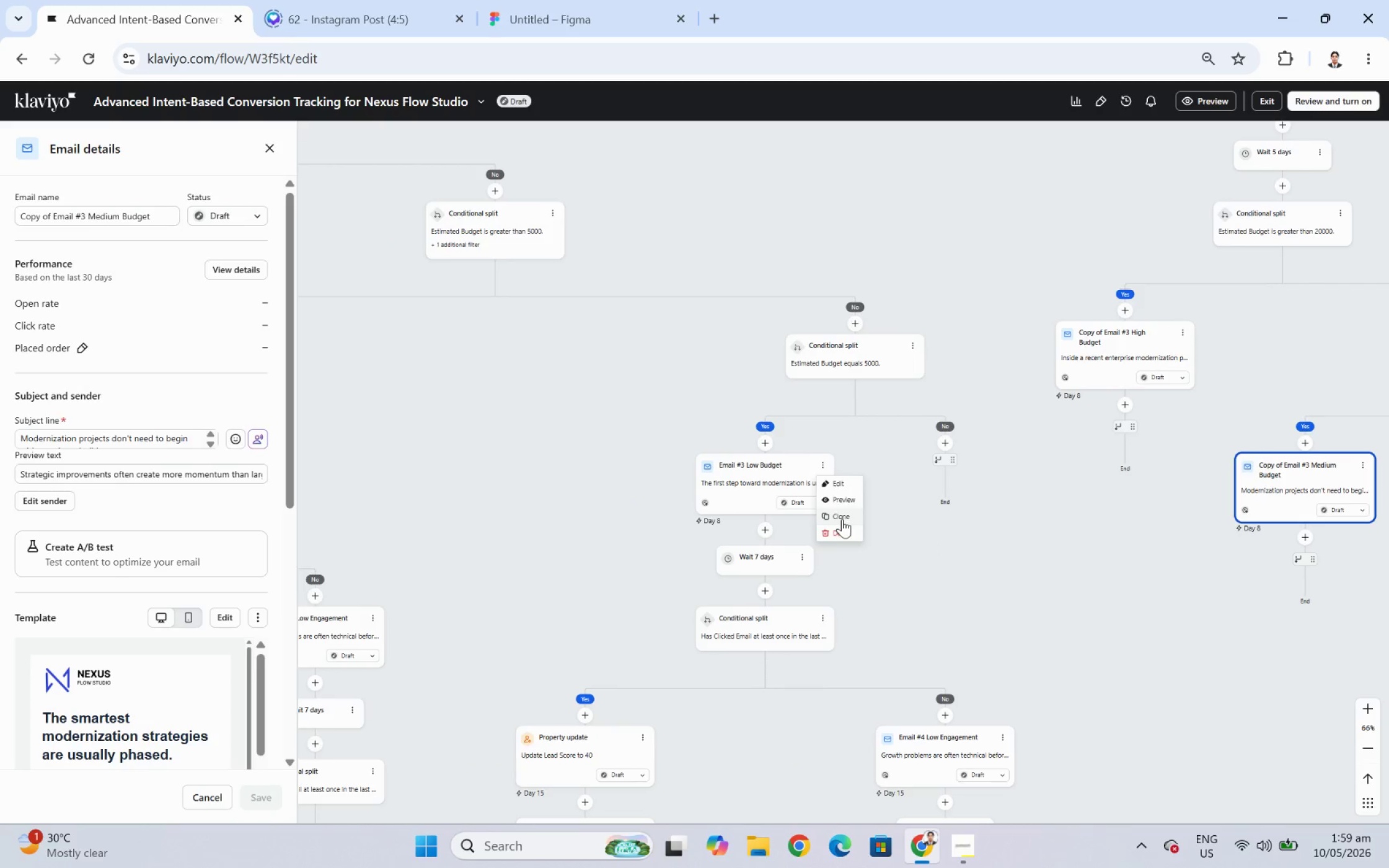 
left_click([842, 519])
 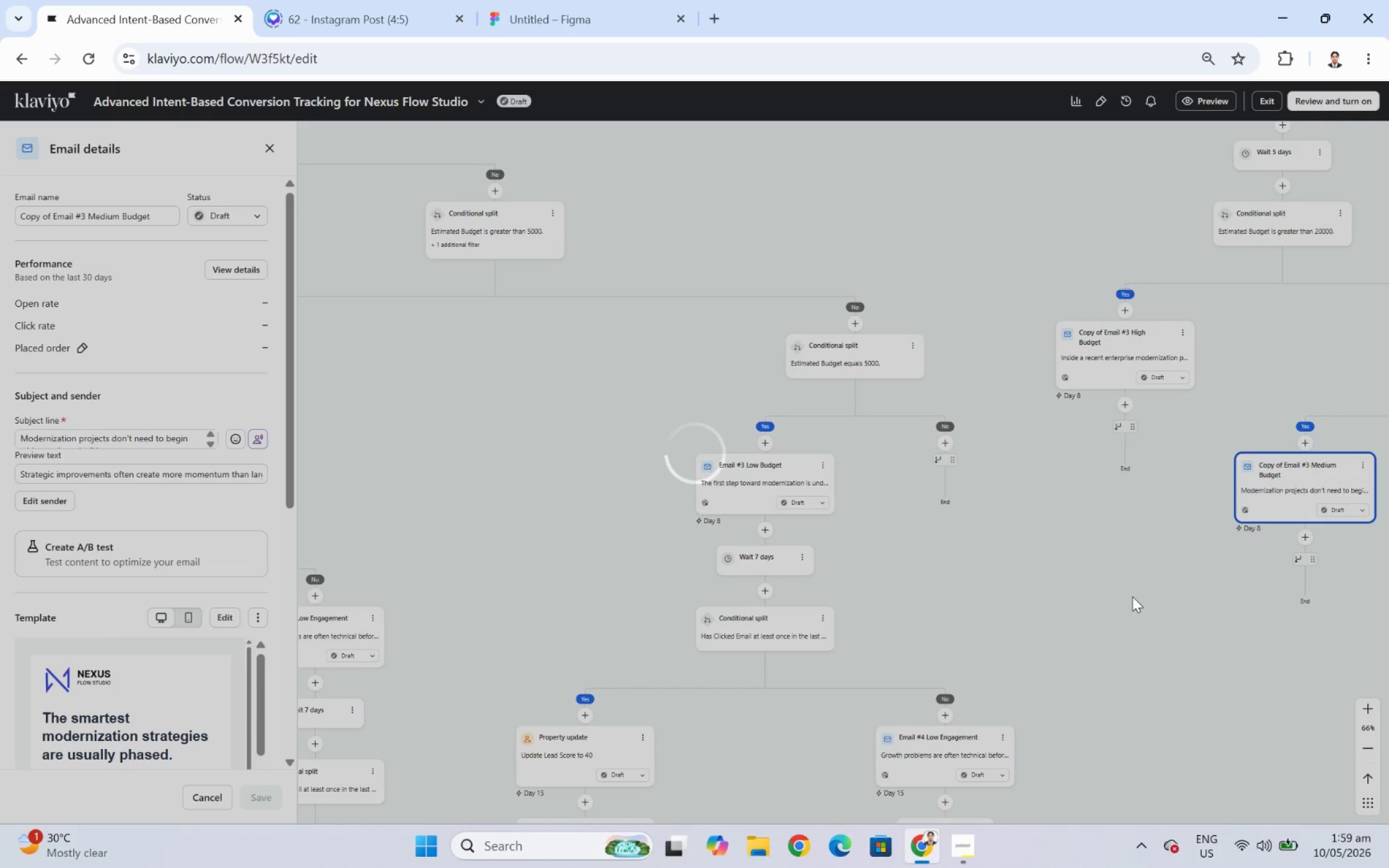 
wait(7.11)
 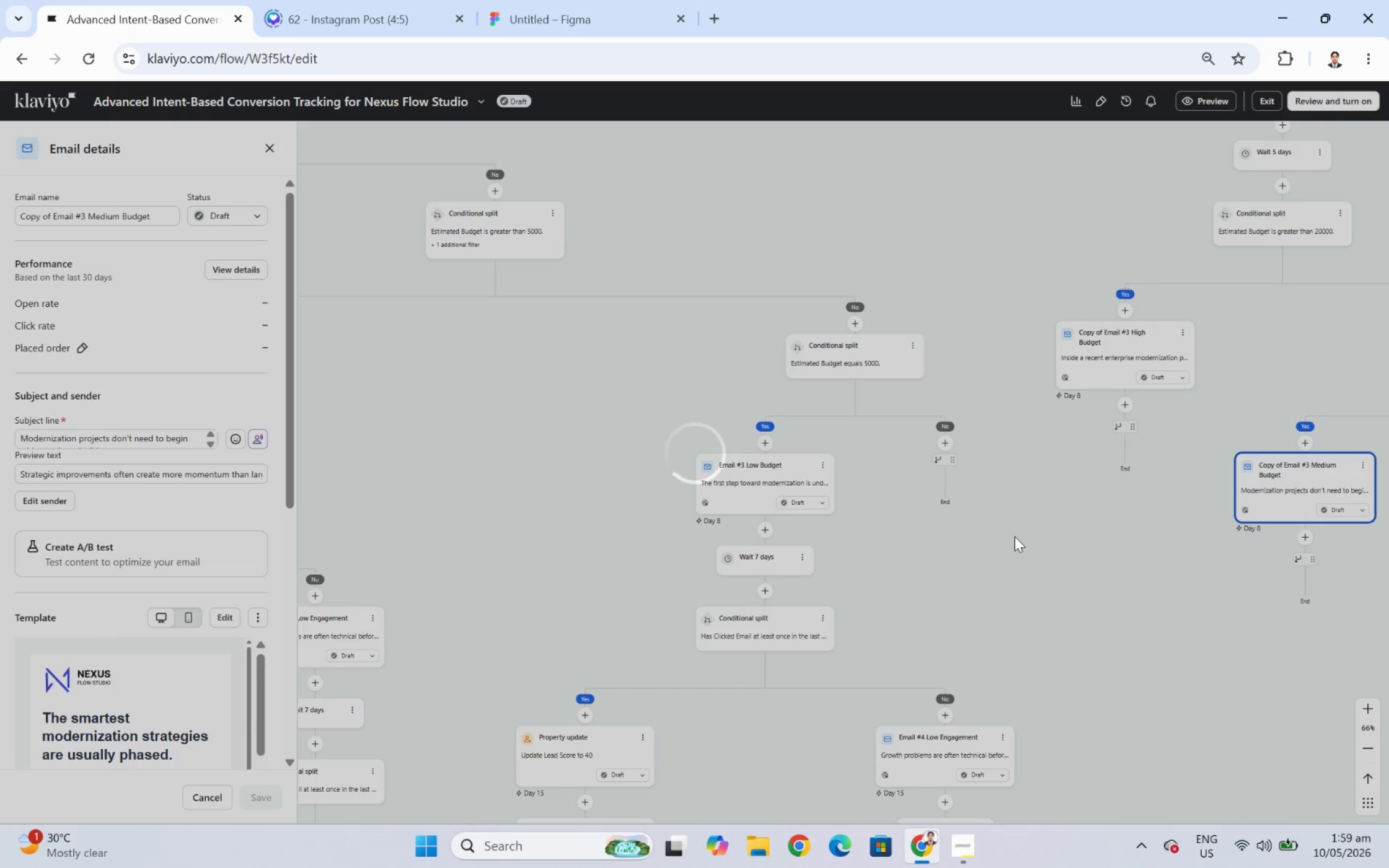 
left_click_drag(start_coordinate=[1132, 594], to_coordinate=[1011, 558])
 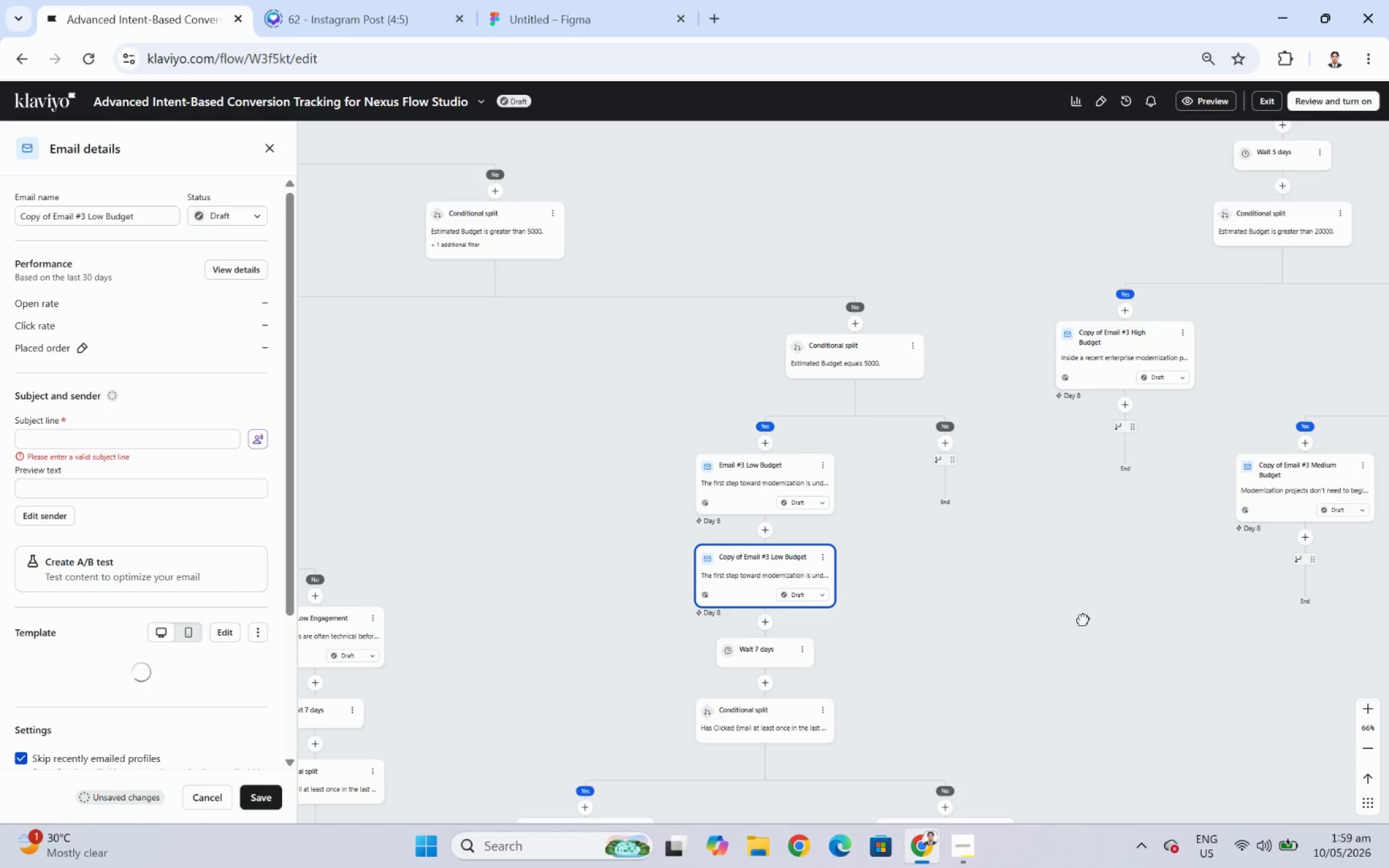 
left_click_drag(start_coordinate=[1083, 620], to_coordinate=[973, 573])
 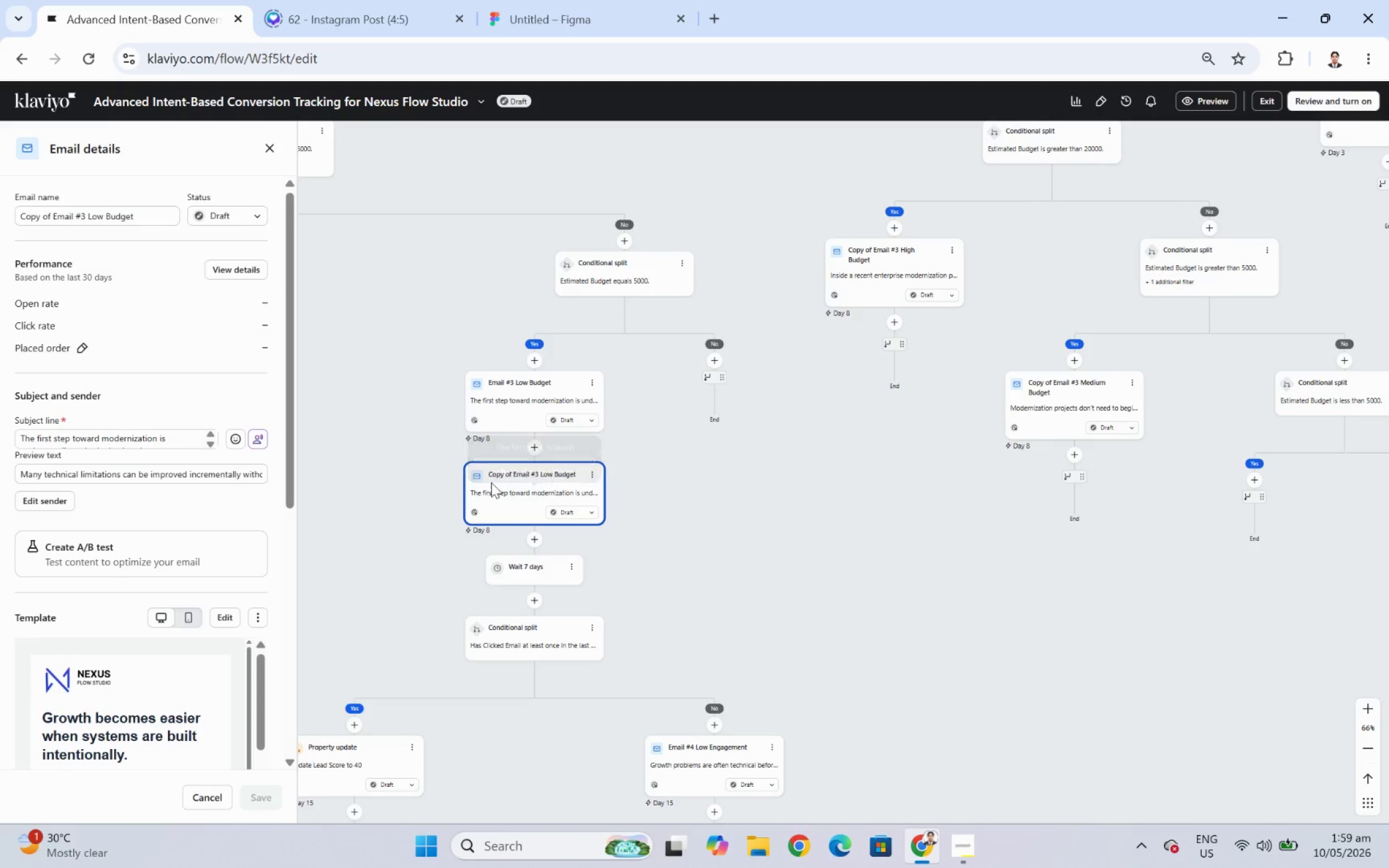 
left_click_drag(start_coordinate=[503, 478], to_coordinate=[1217, 484])
 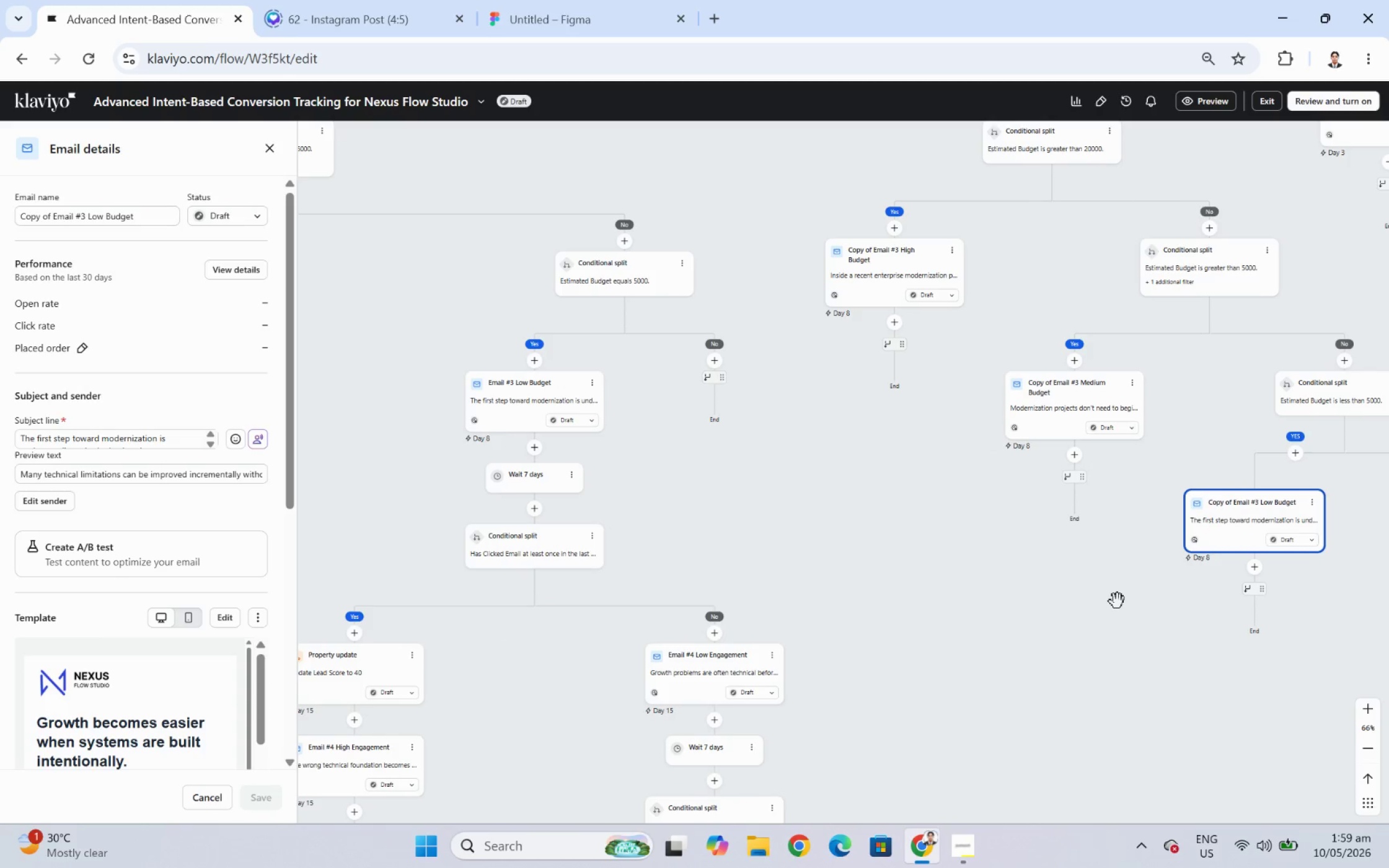 
left_click_drag(start_coordinate=[1109, 600], to_coordinate=[1012, 600])
 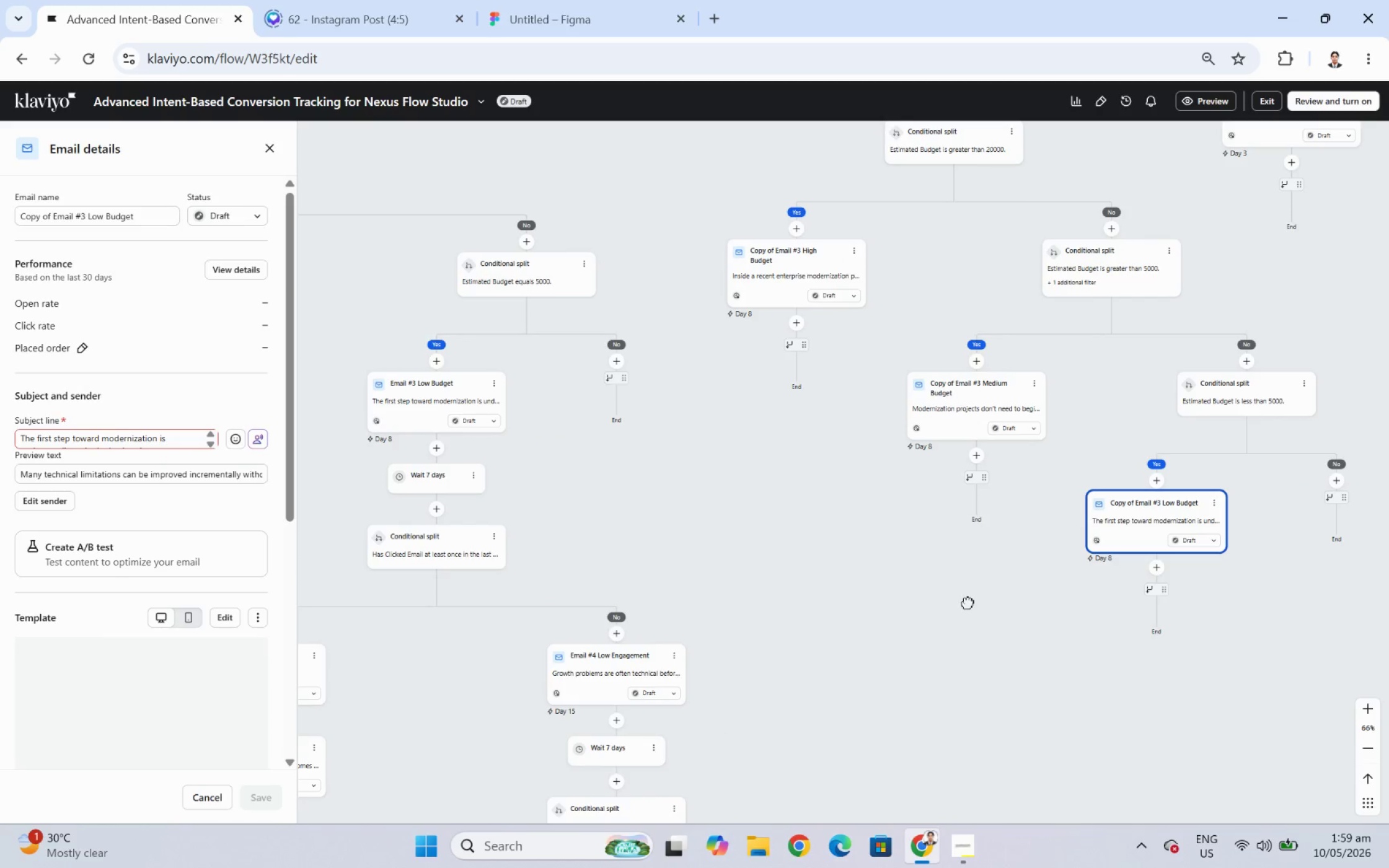 
left_click_drag(start_coordinate=[962, 602], to_coordinate=[860, 623])
 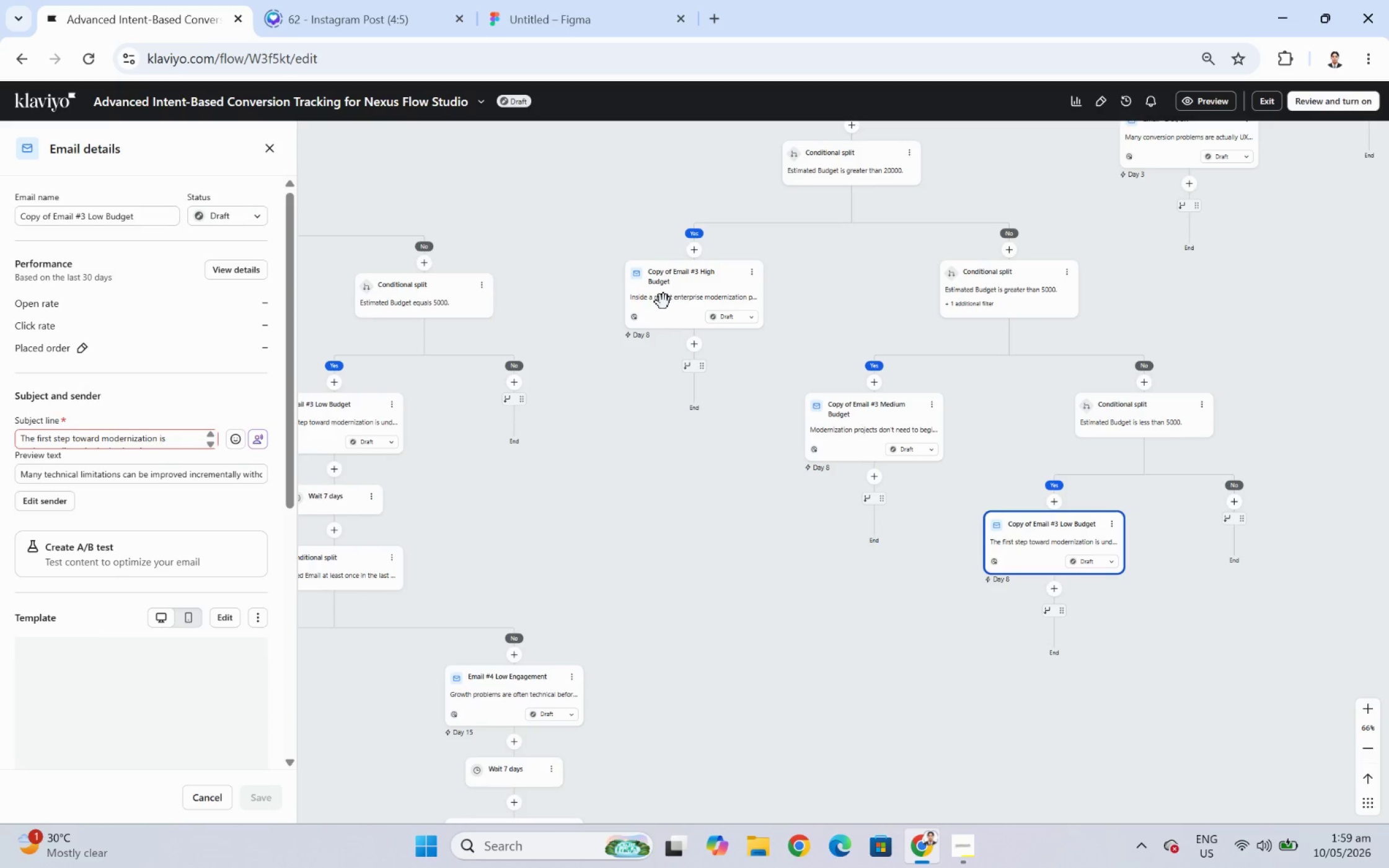 
left_click([667, 296])
 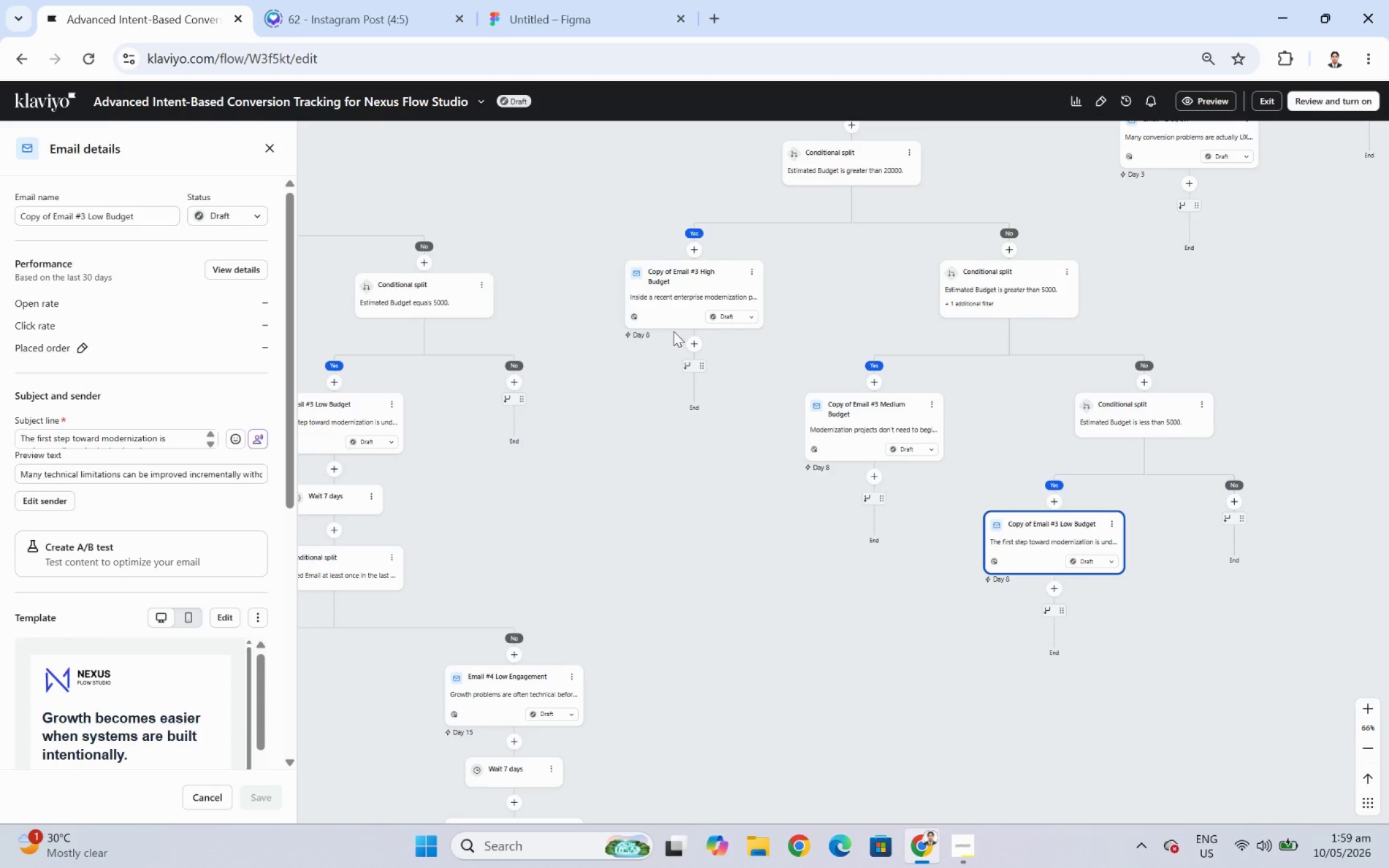 
left_click([663, 279])
 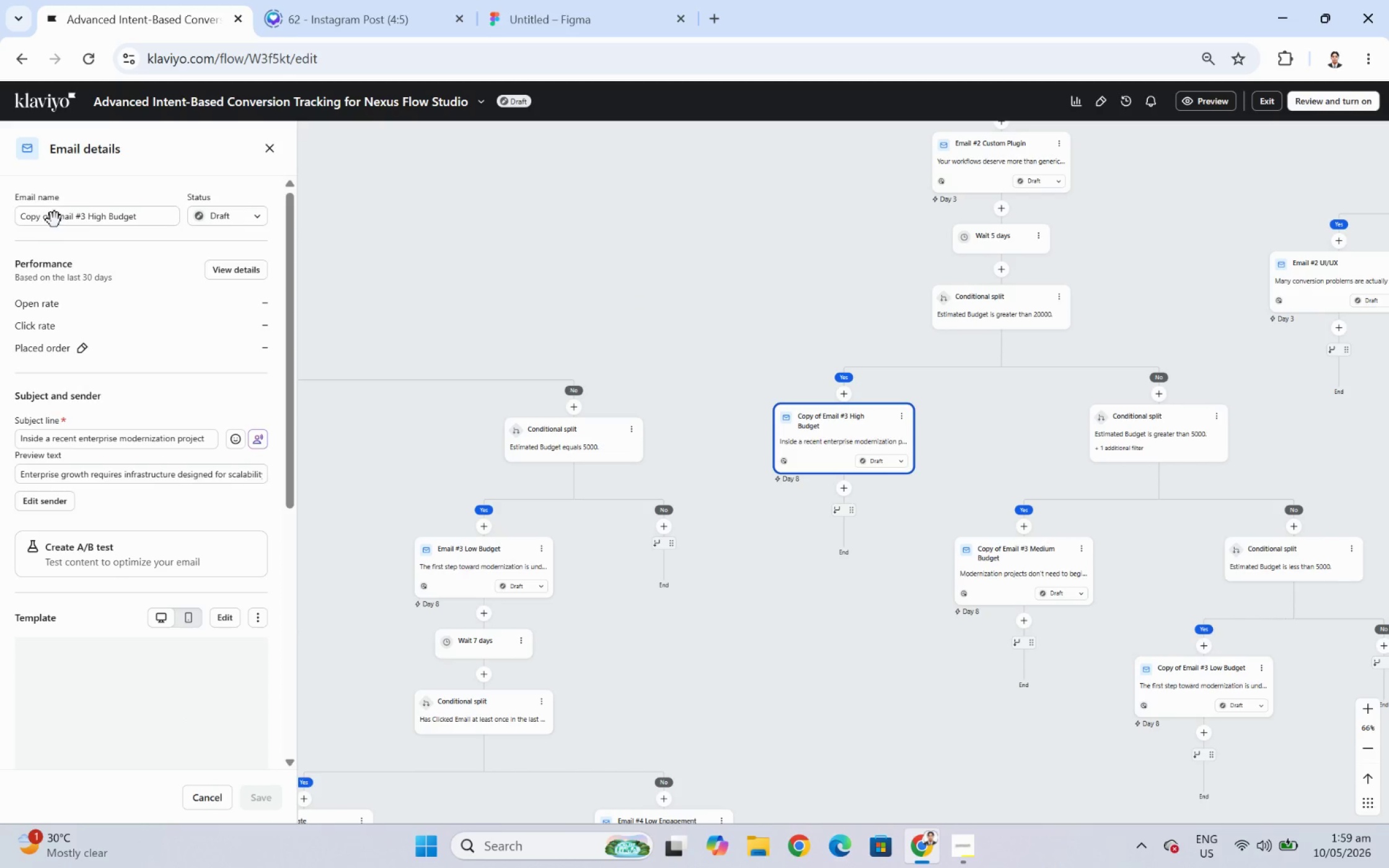 
left_click([55, 220])
 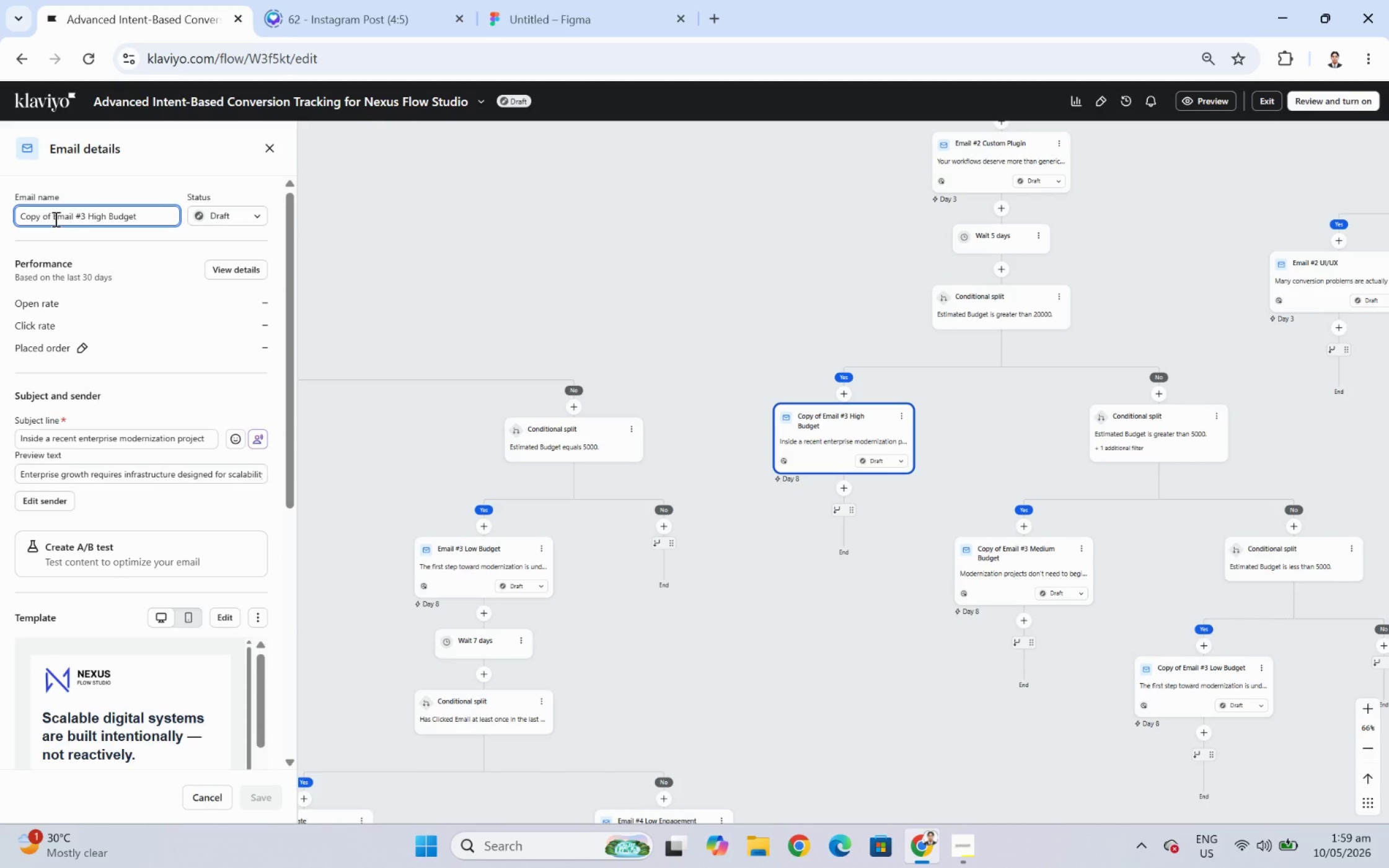 
left_click_drag(start_coordinate=[55, 219], to_coordinate=[12, 226])
 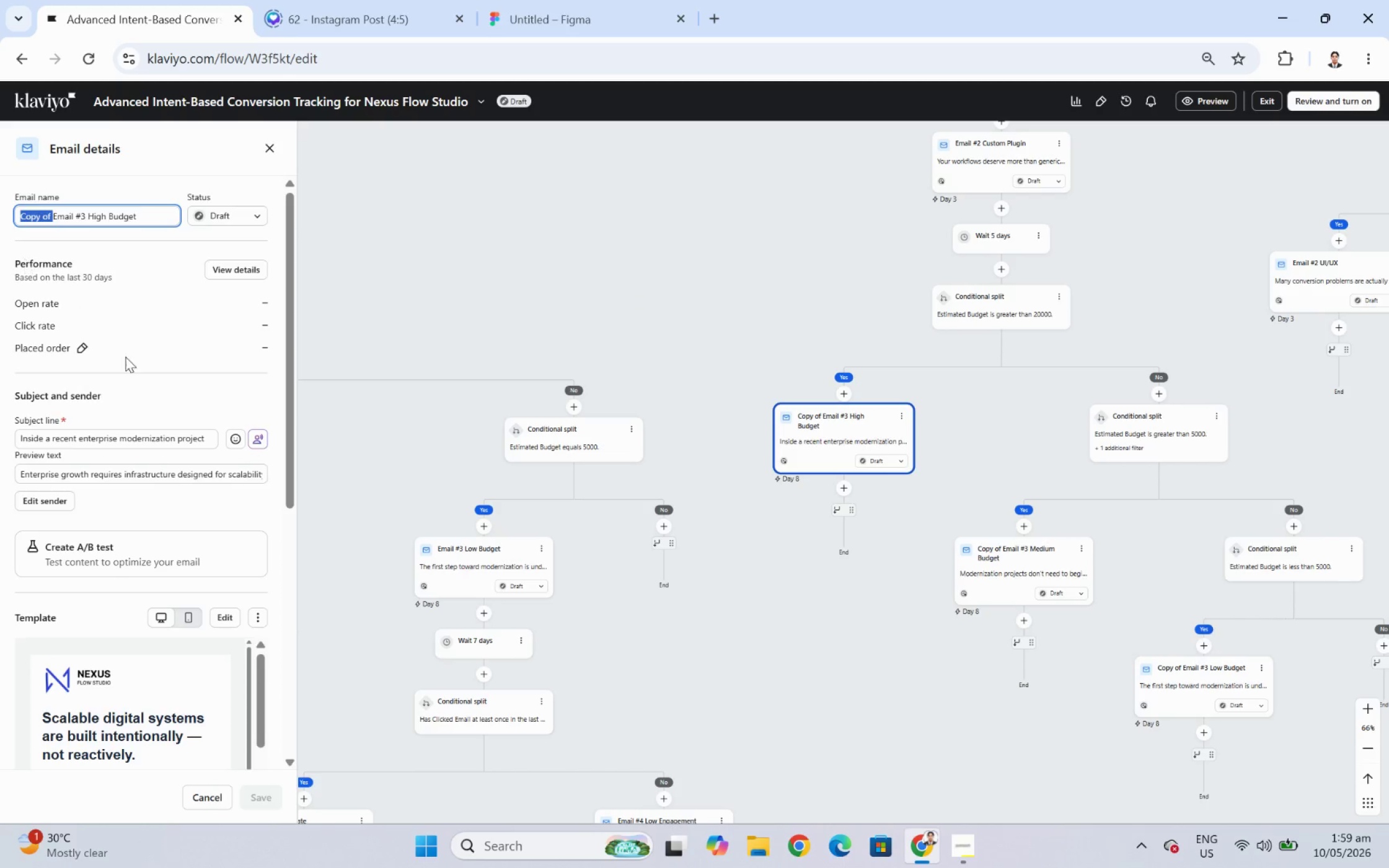 
key(Backspace)
 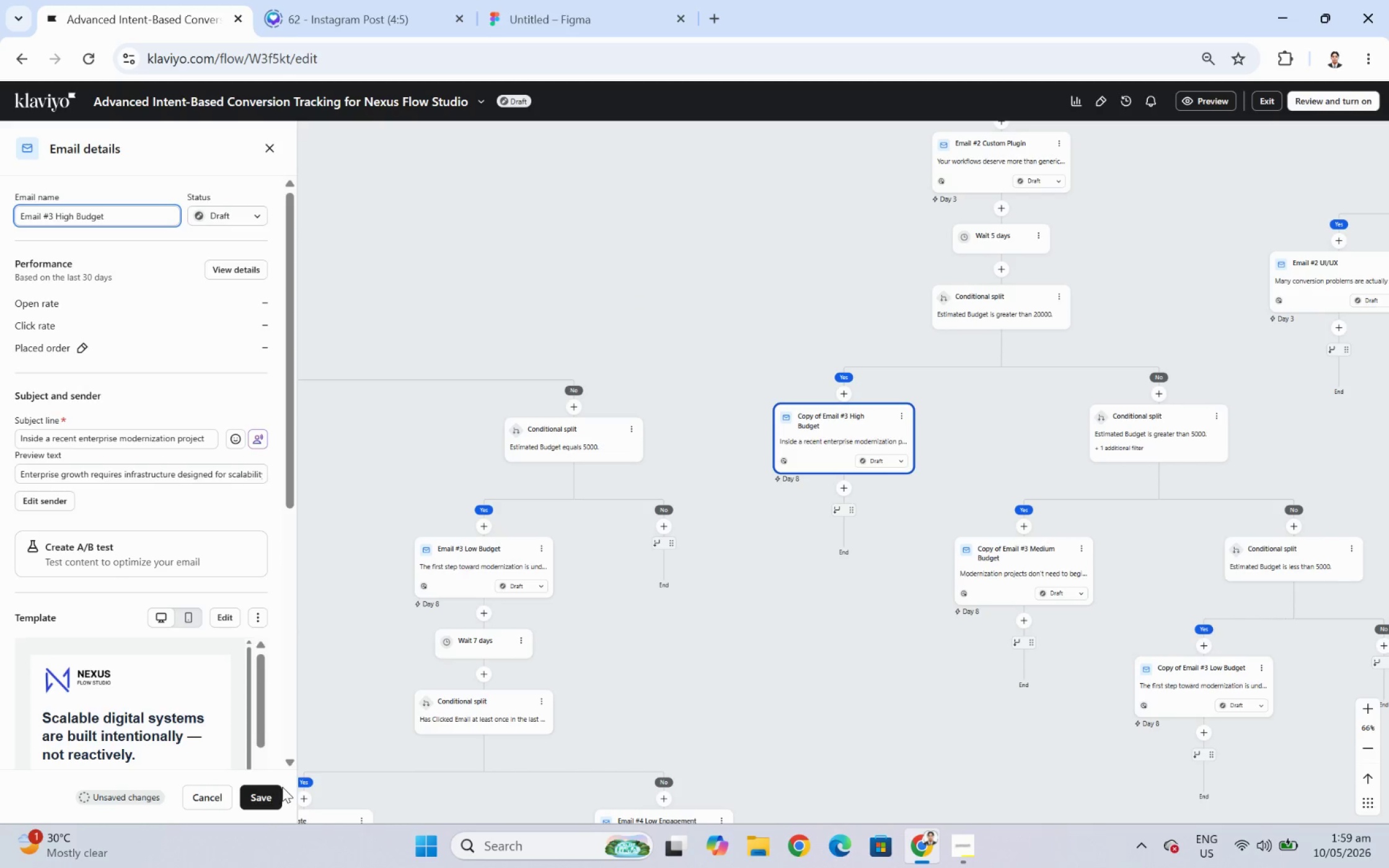 
left_click([271, 791])
 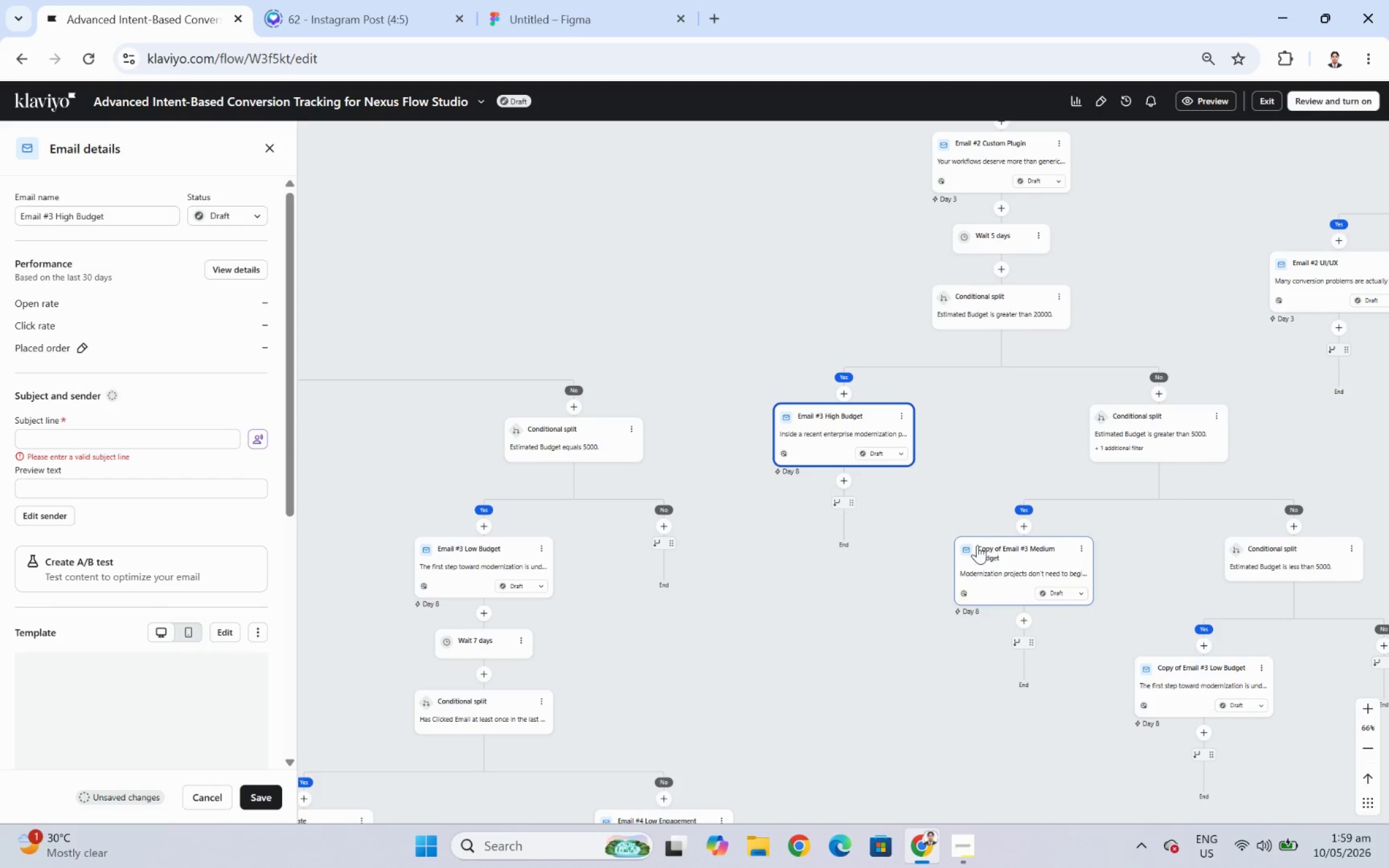 
wait(5.8)
 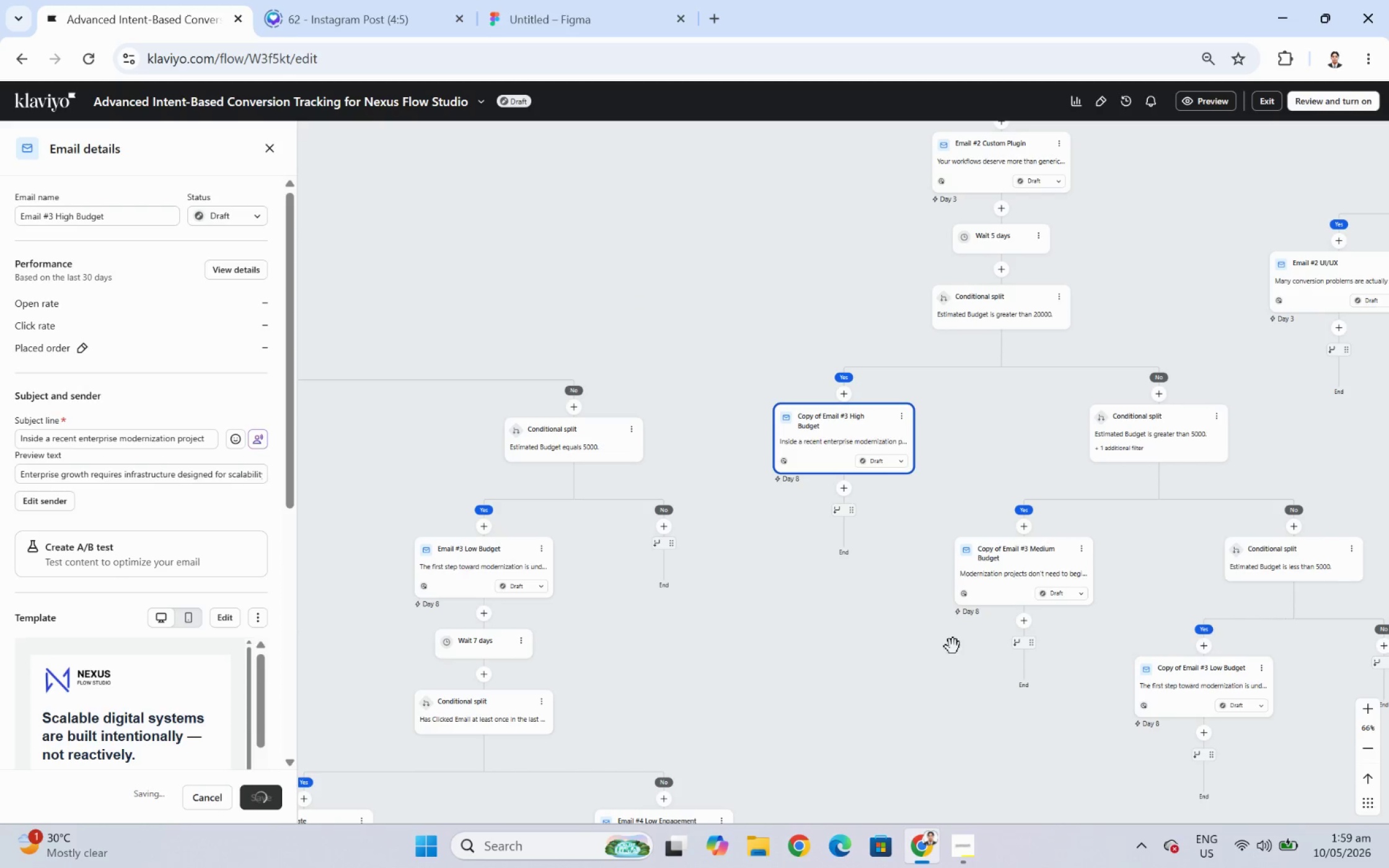 
left_click([1054, 564])
 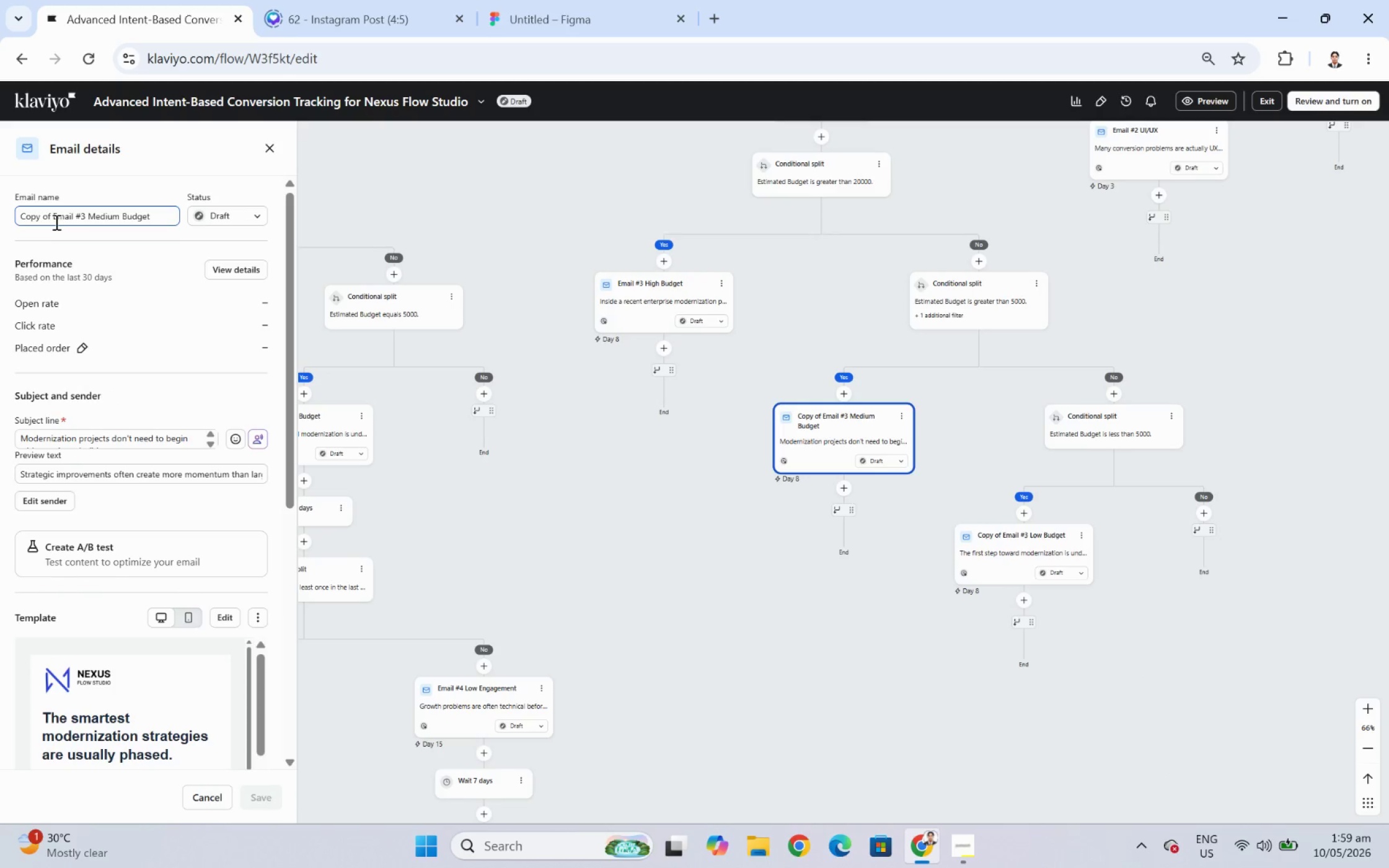 
left_click_drag(start_coordinate=[55, 219], to_coordinate=[9, 219])
 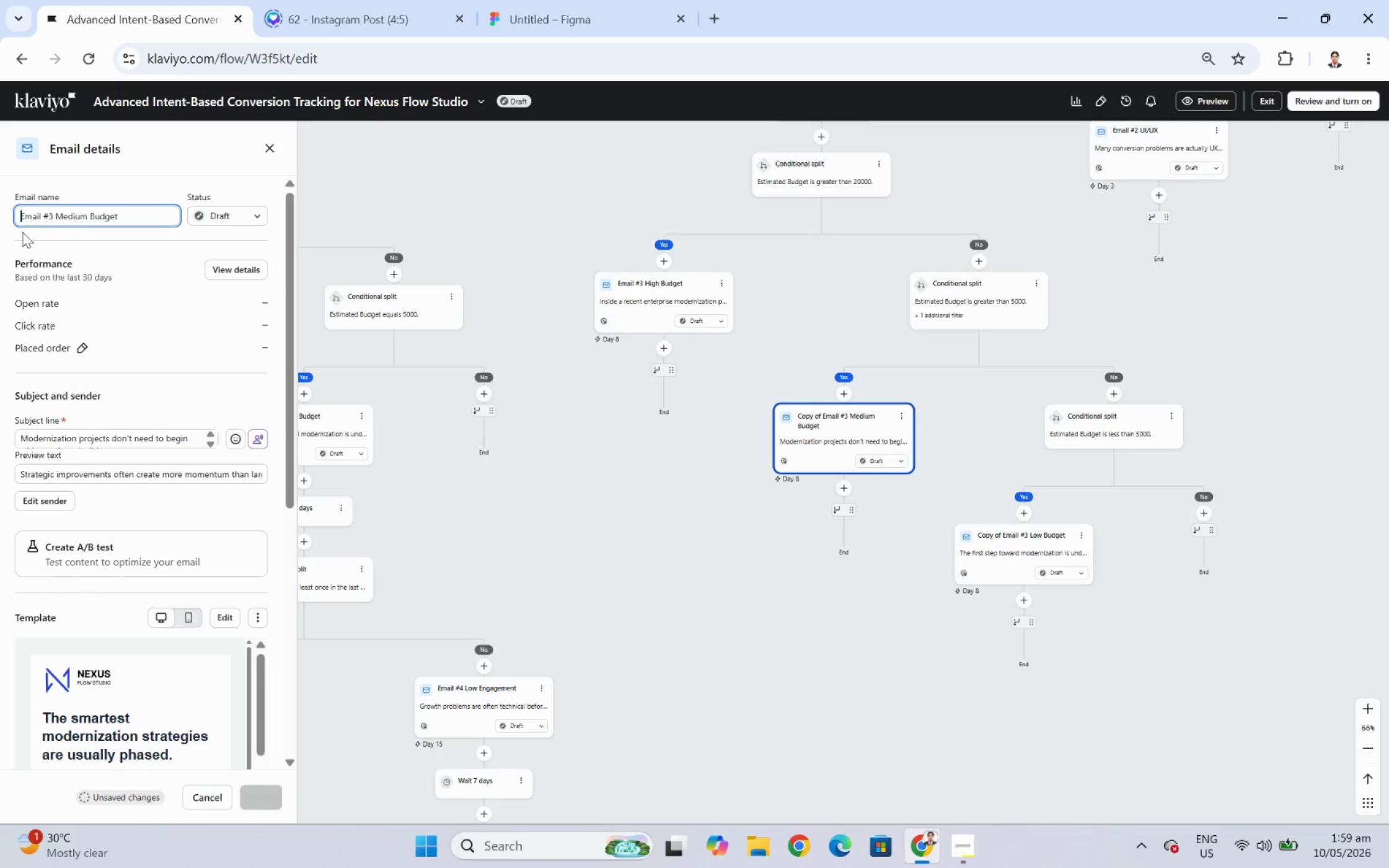 
key(Backspace)
 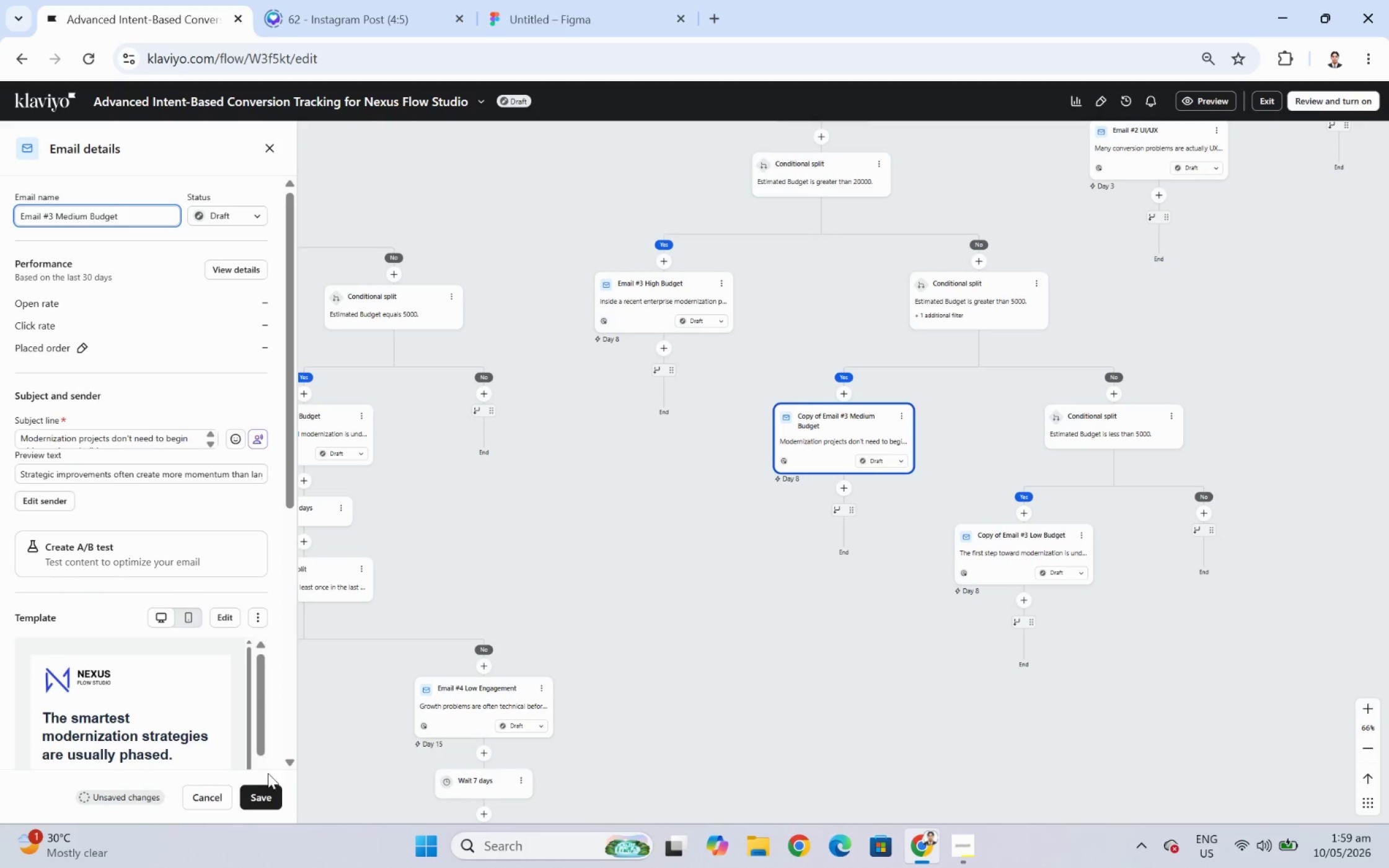 
left_click([268, 800])
 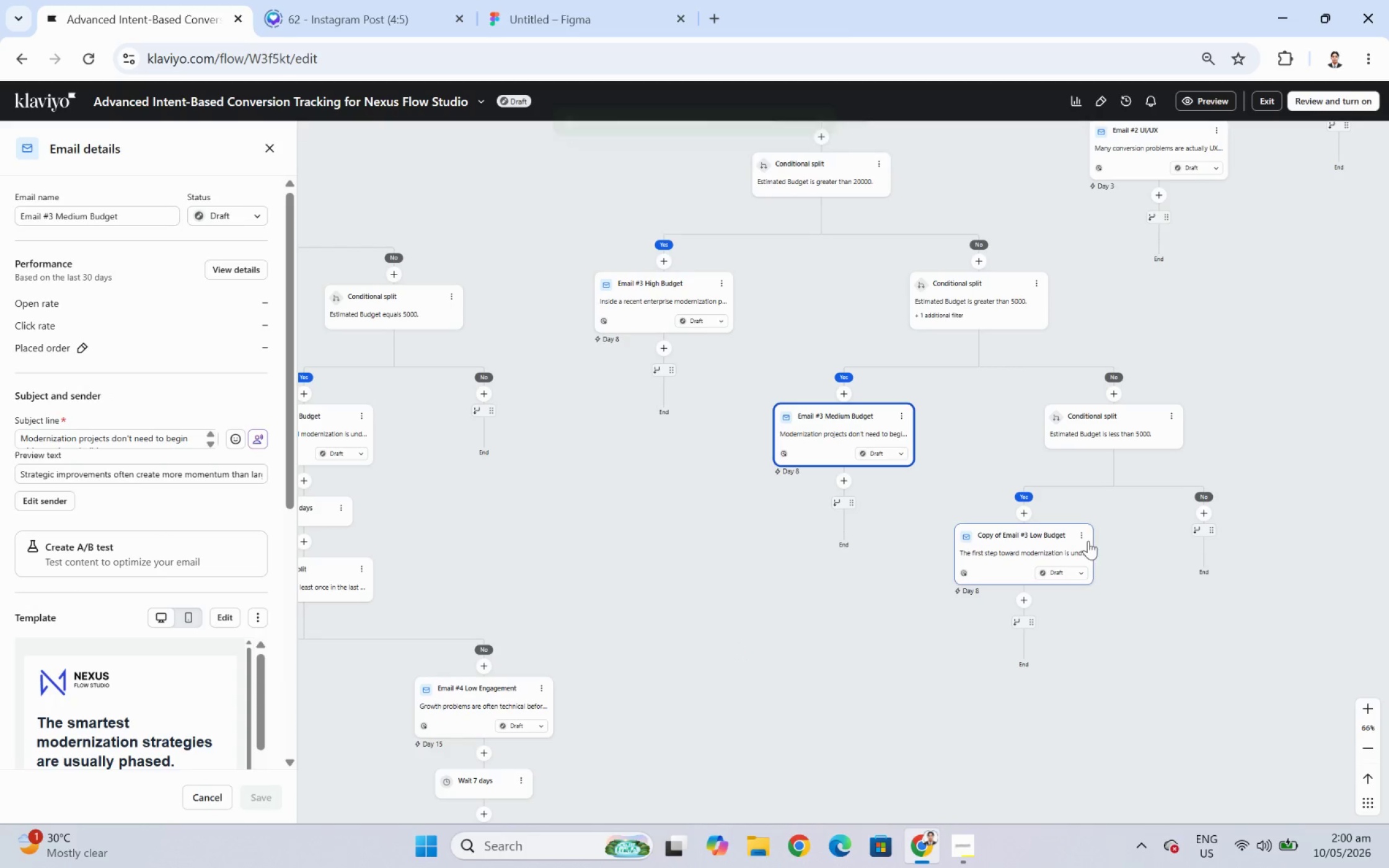 
wait(5.35)
 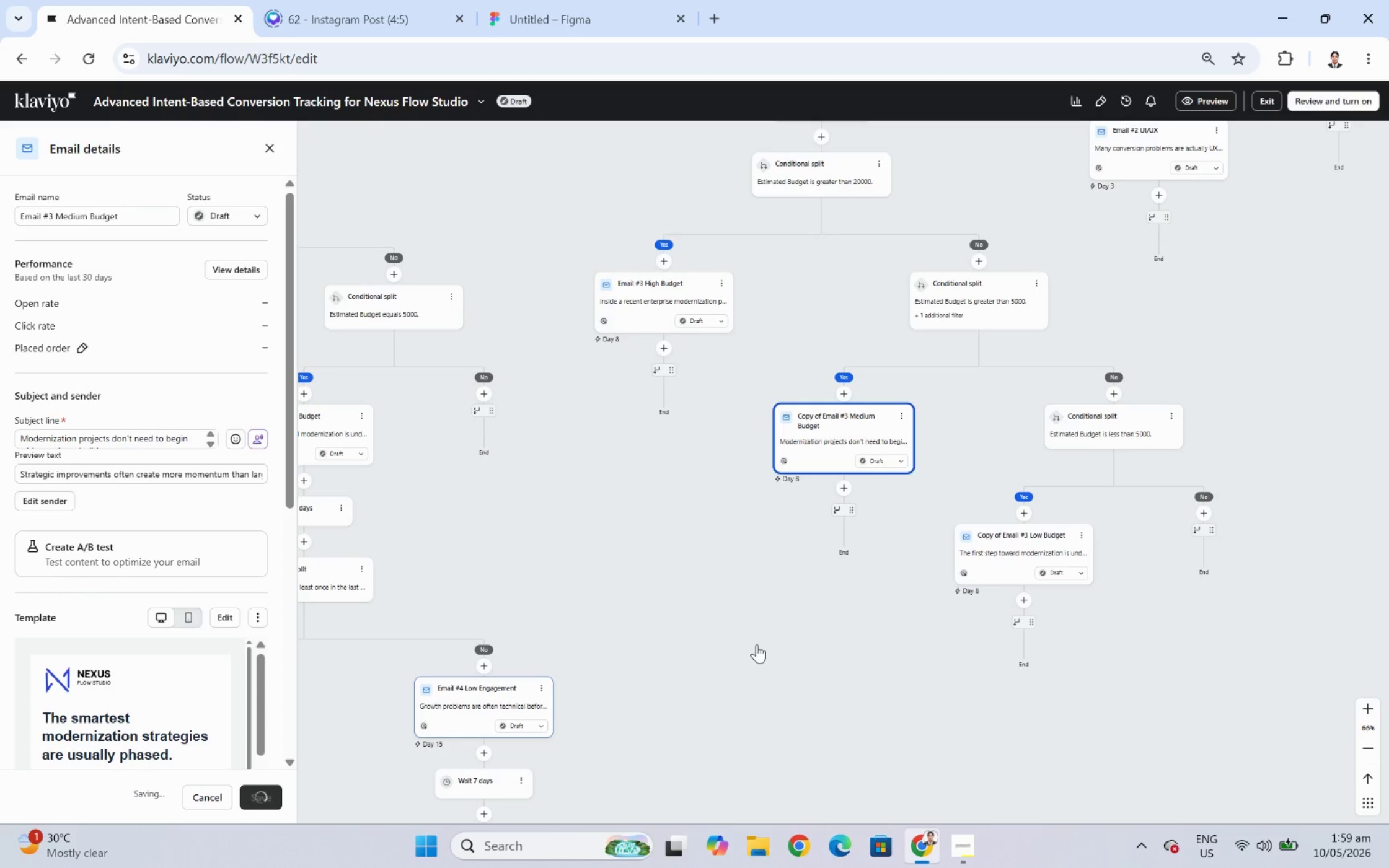 
left_click([1057, 533])
 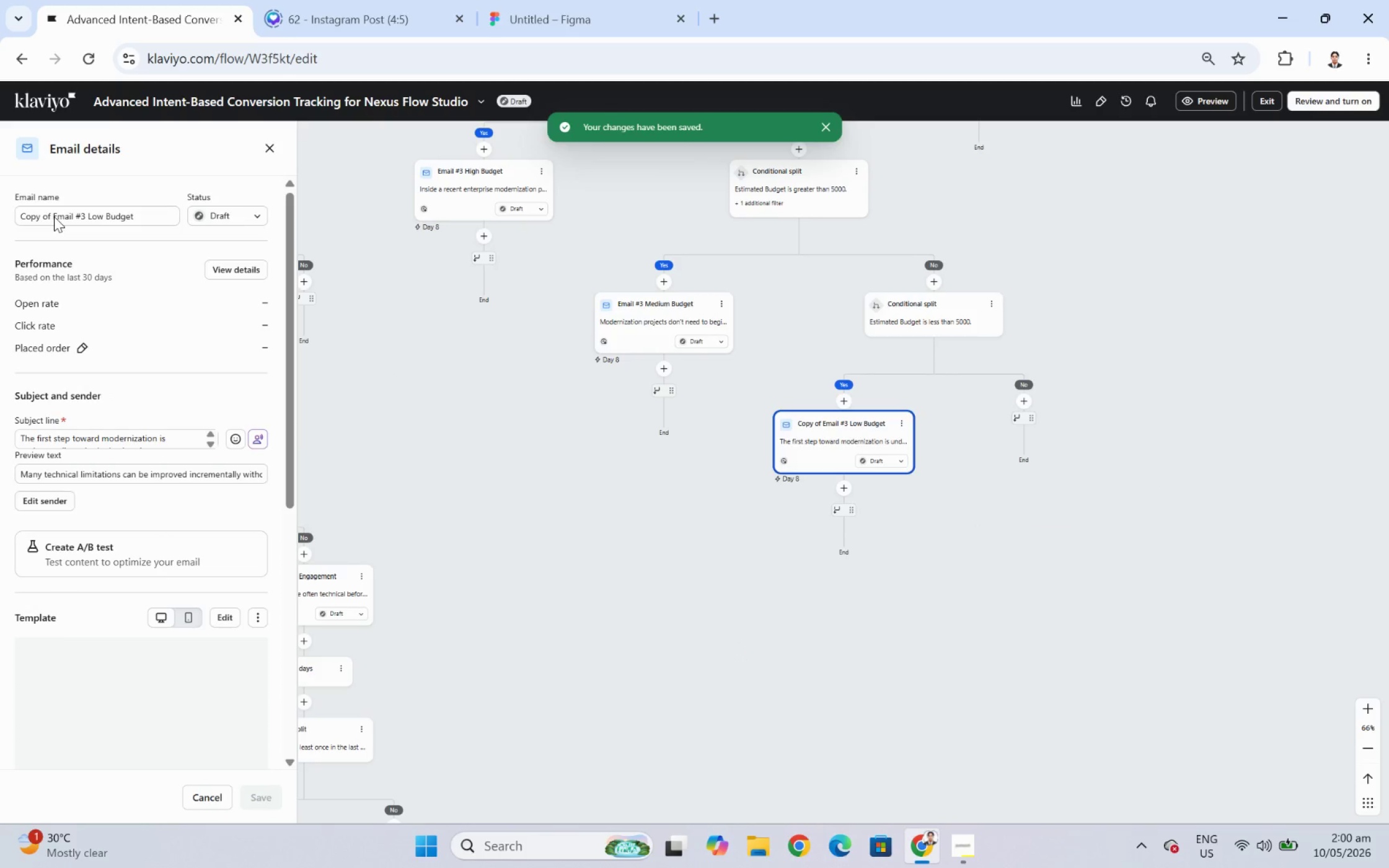 
left_click_drag(start_coordinate=[54, 216], to_coordinate=[0, 224])
 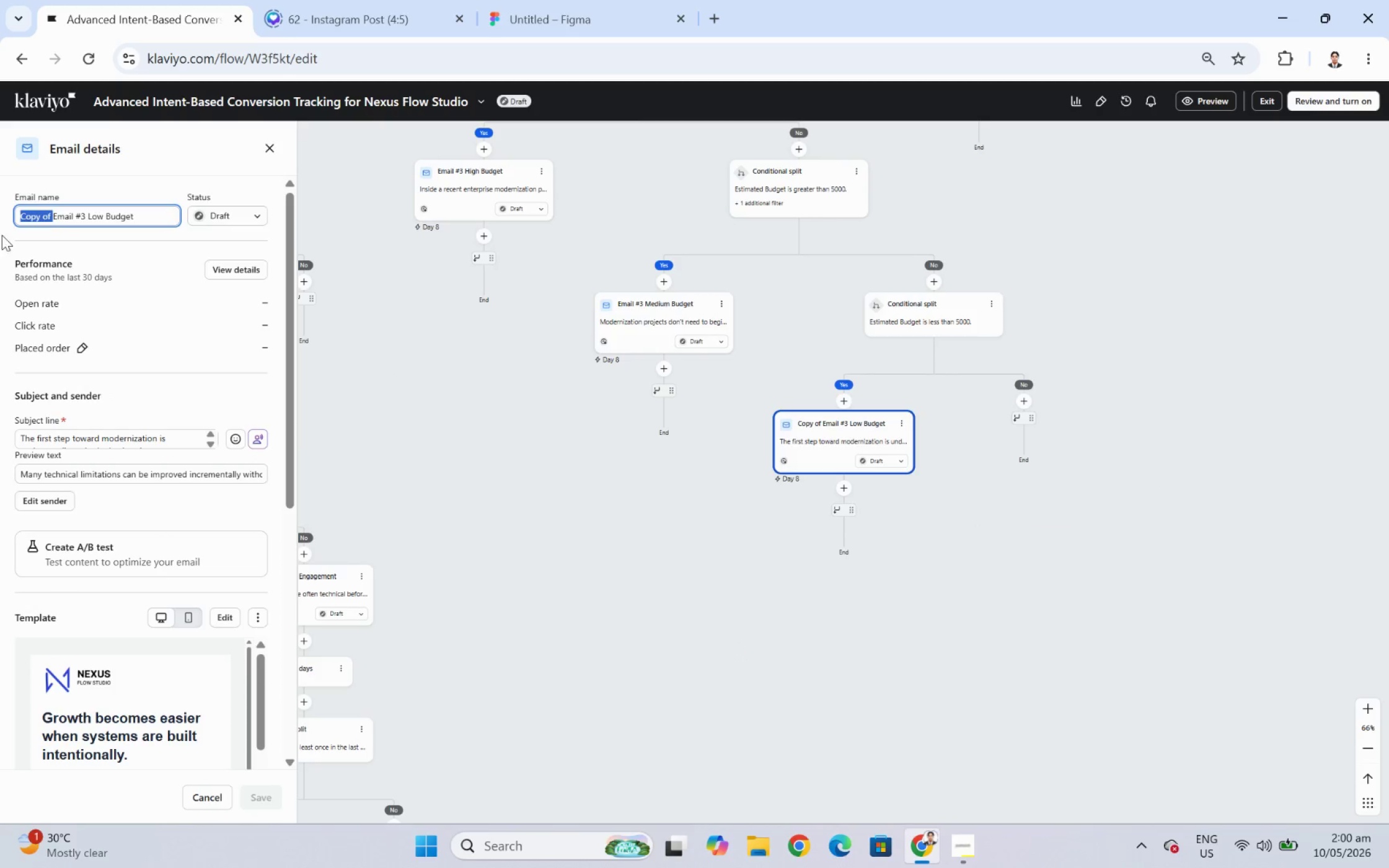 
key(Backspace)
 